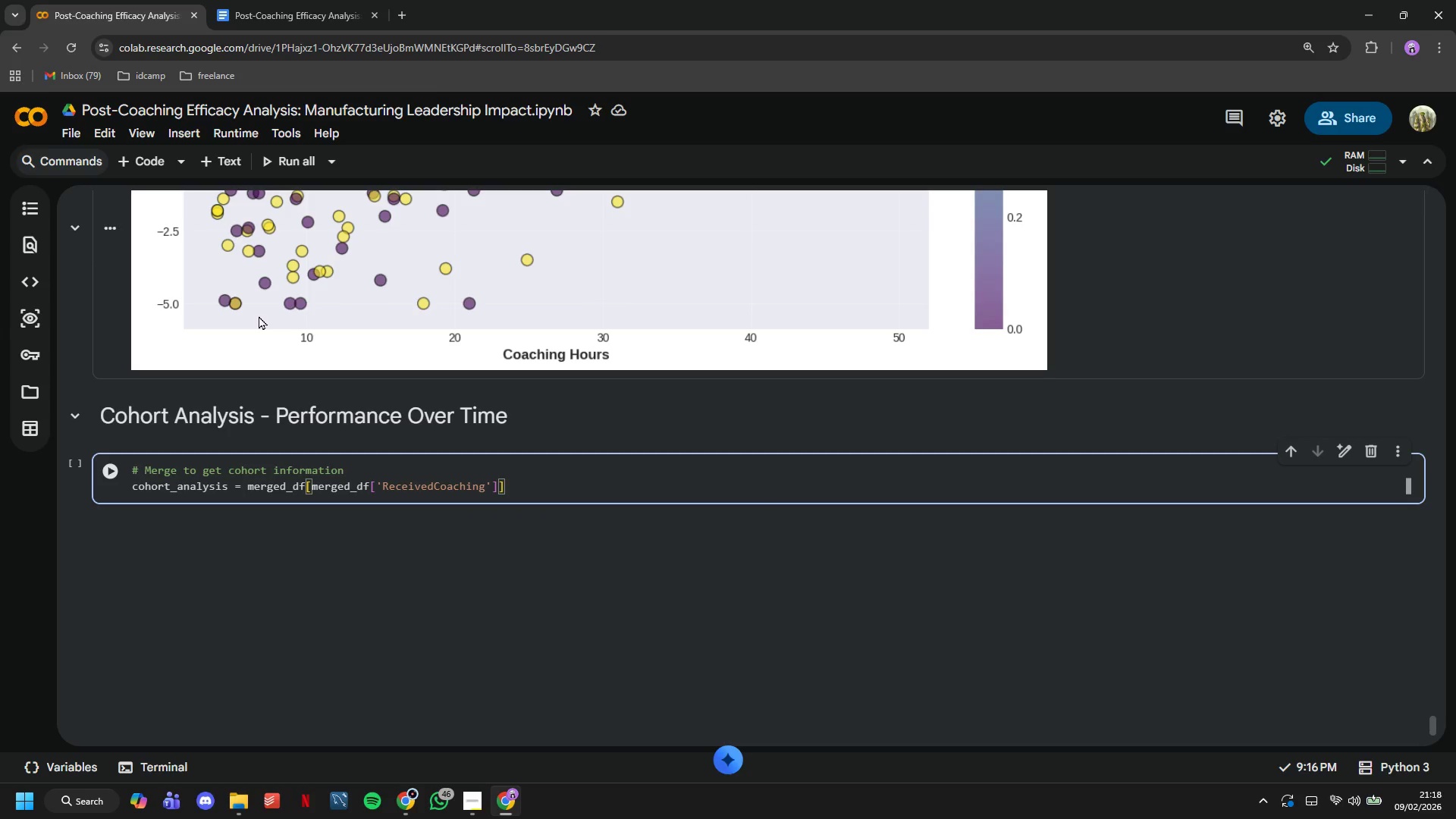 
type(==True)
 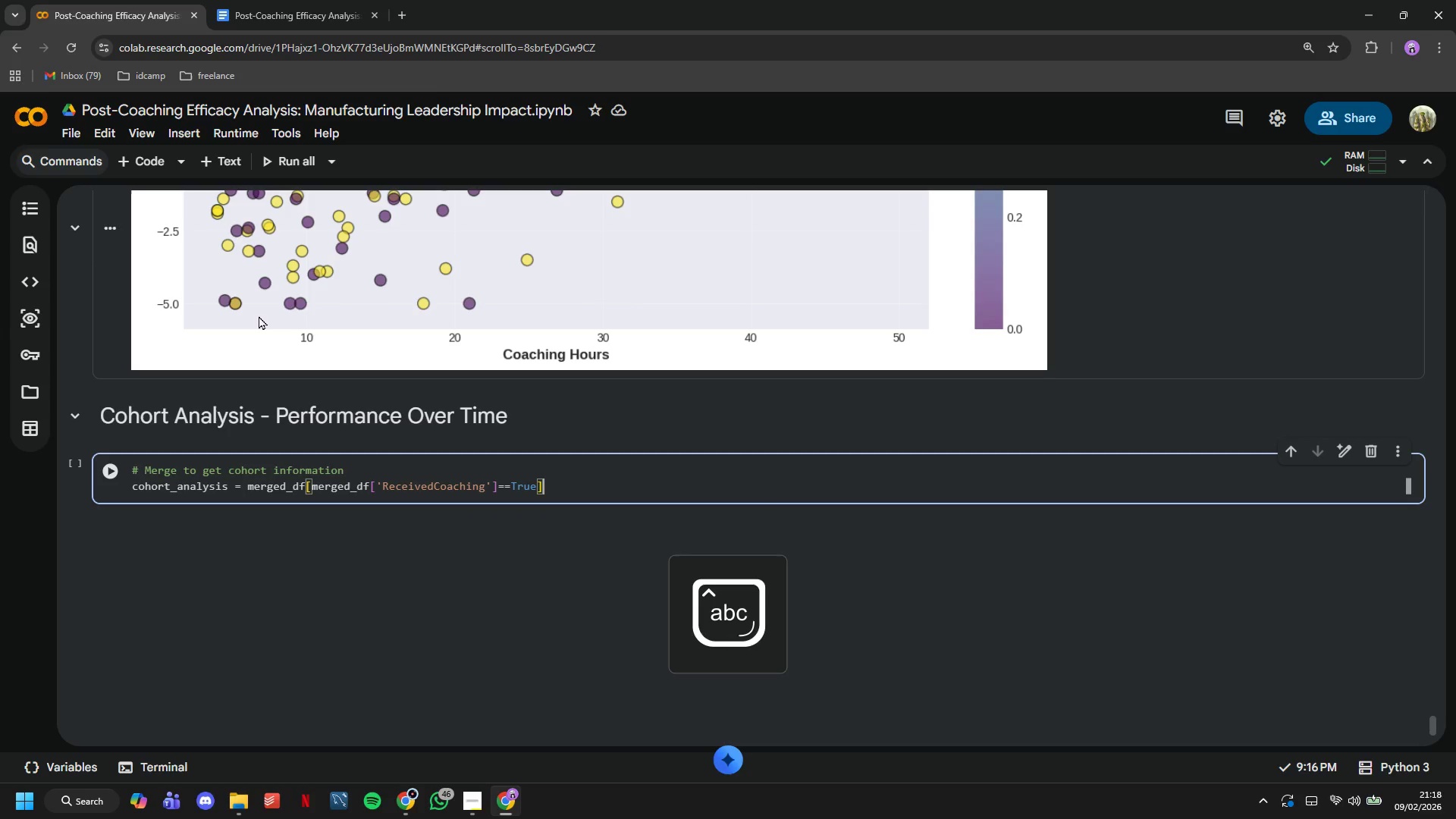 
key(ArrowRight)
 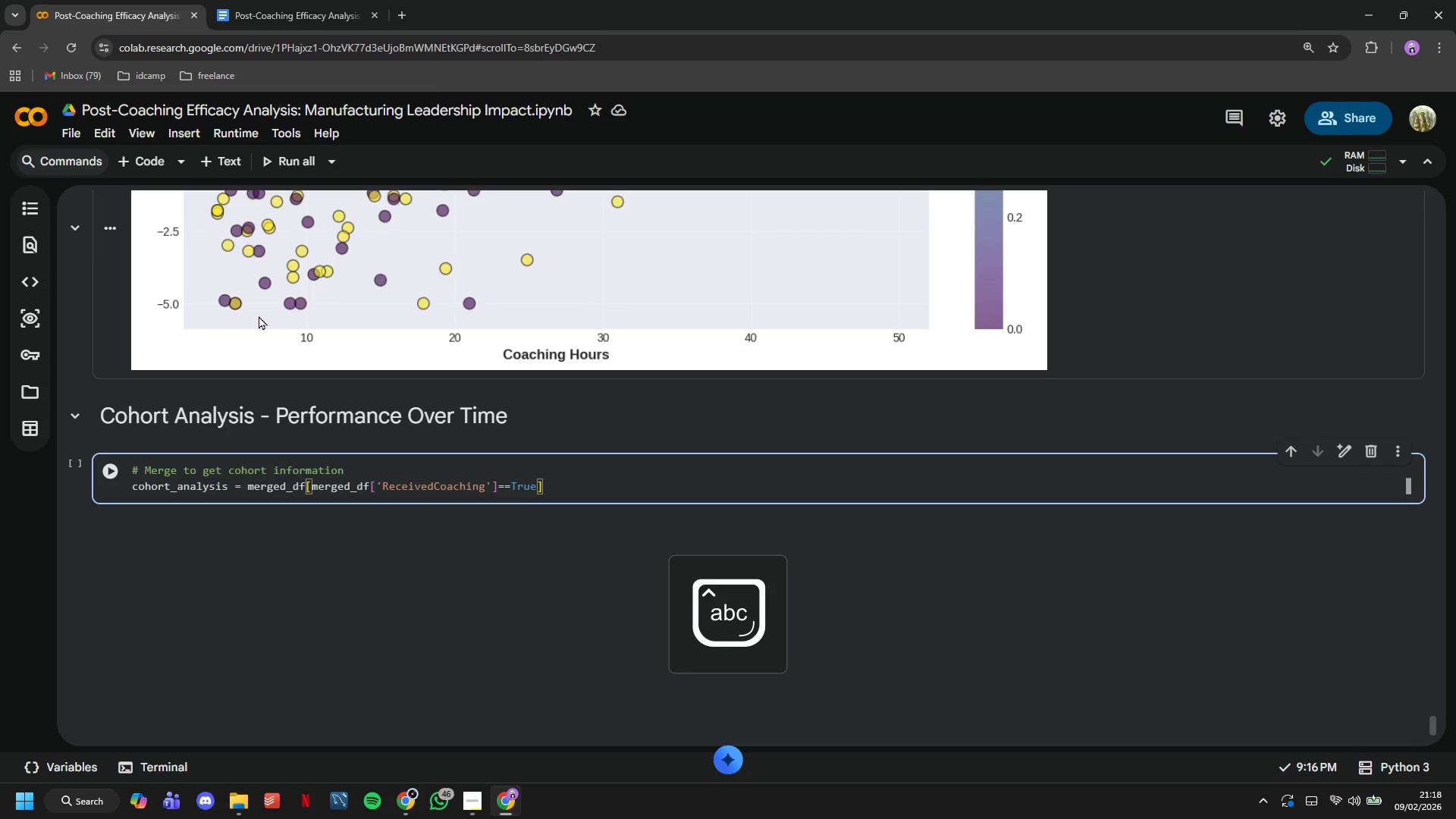 
type(.copy()
 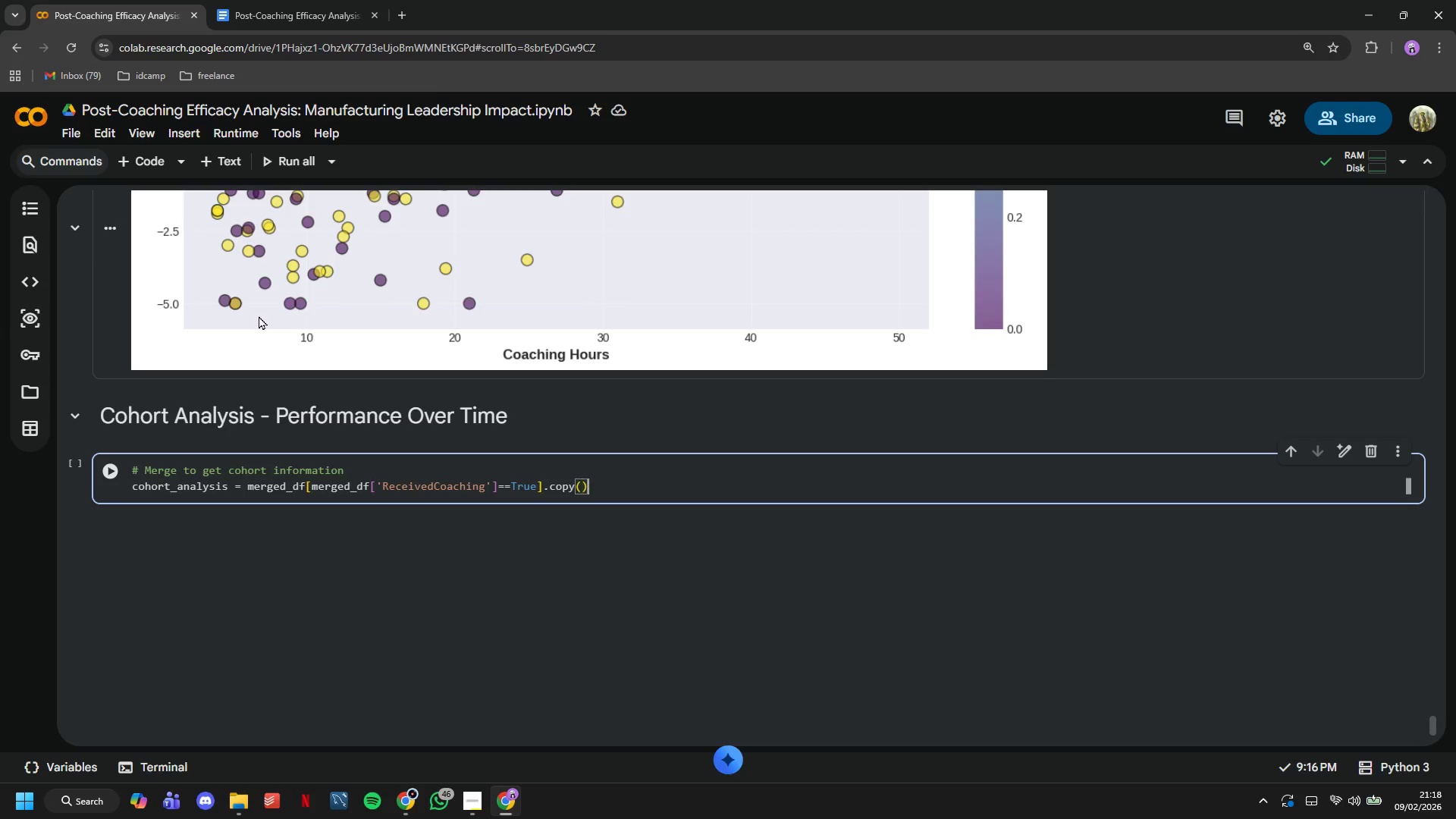 
key(ArrowRight)
 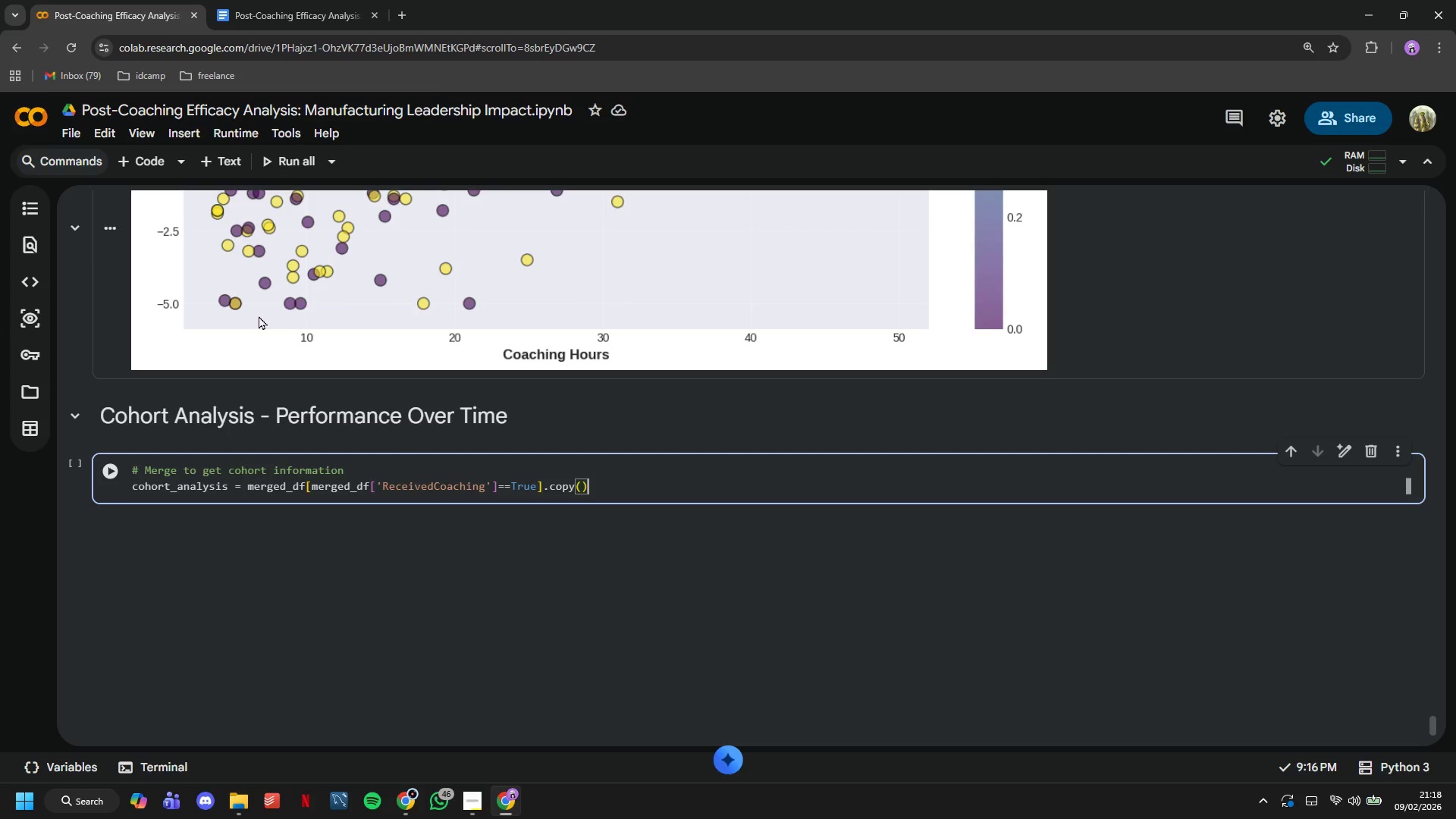 
key(Enter)
 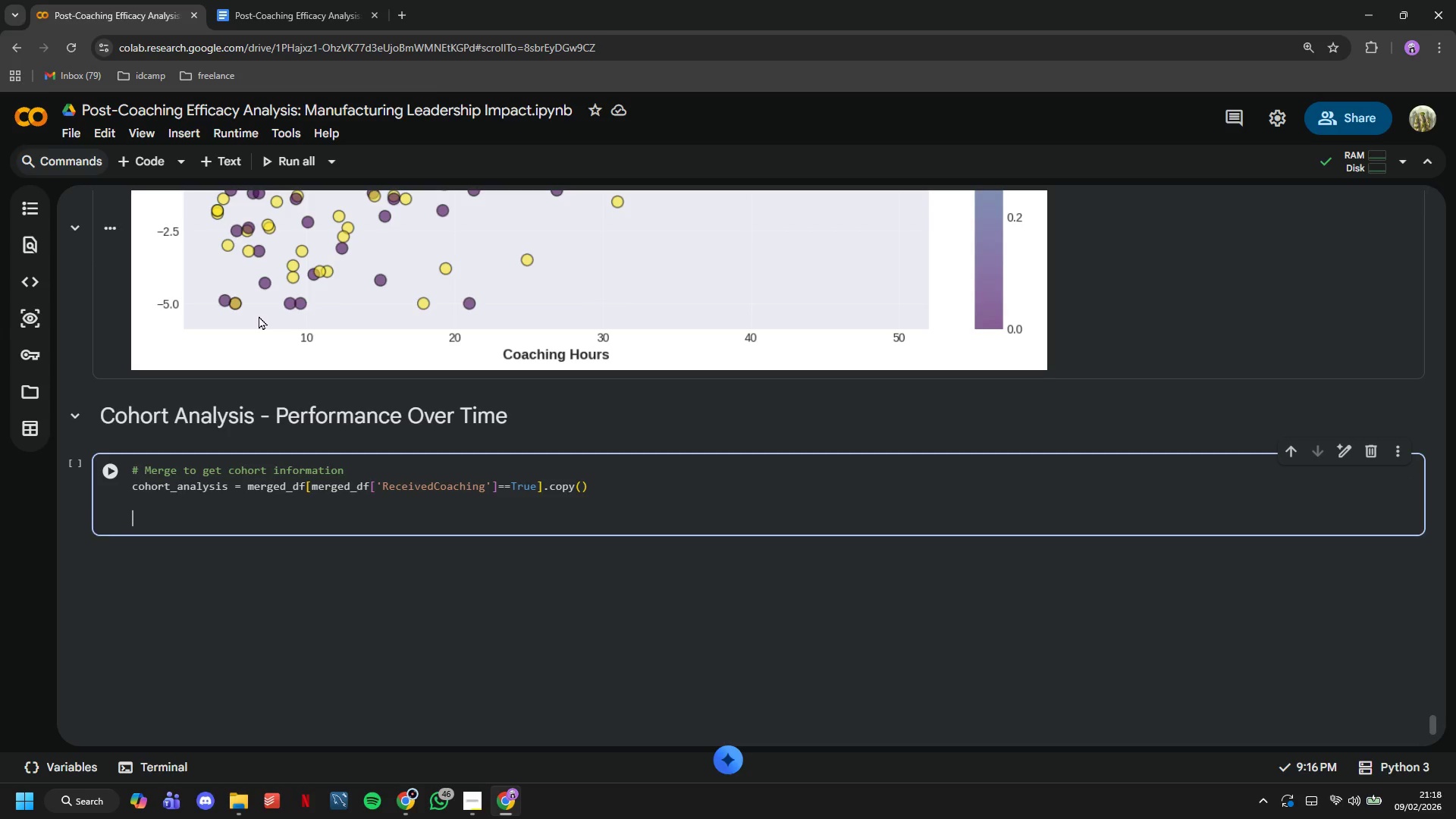 
key(Enter)
 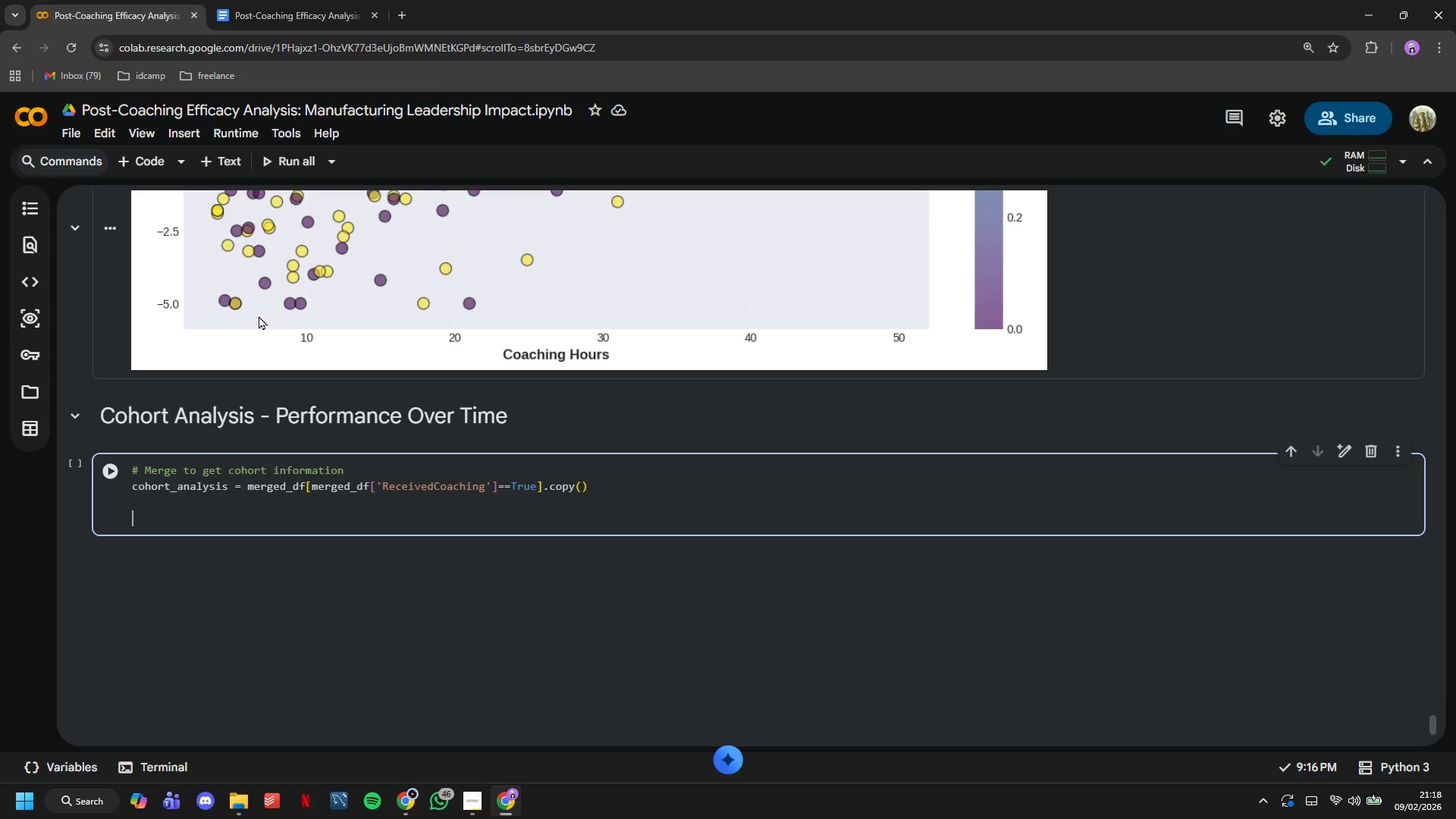 
wait(6.86)
 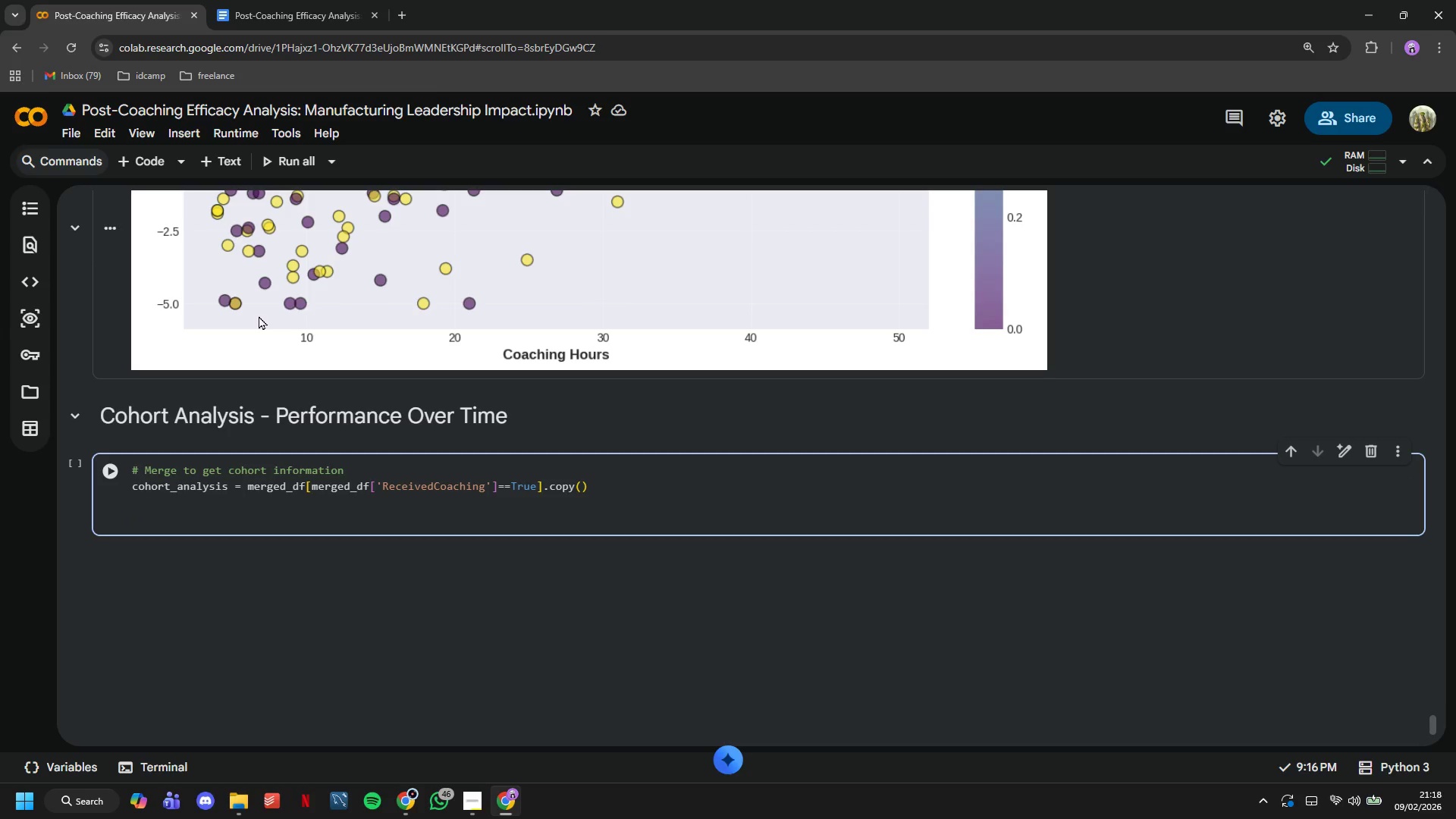 
type(# Performance by cohort)
 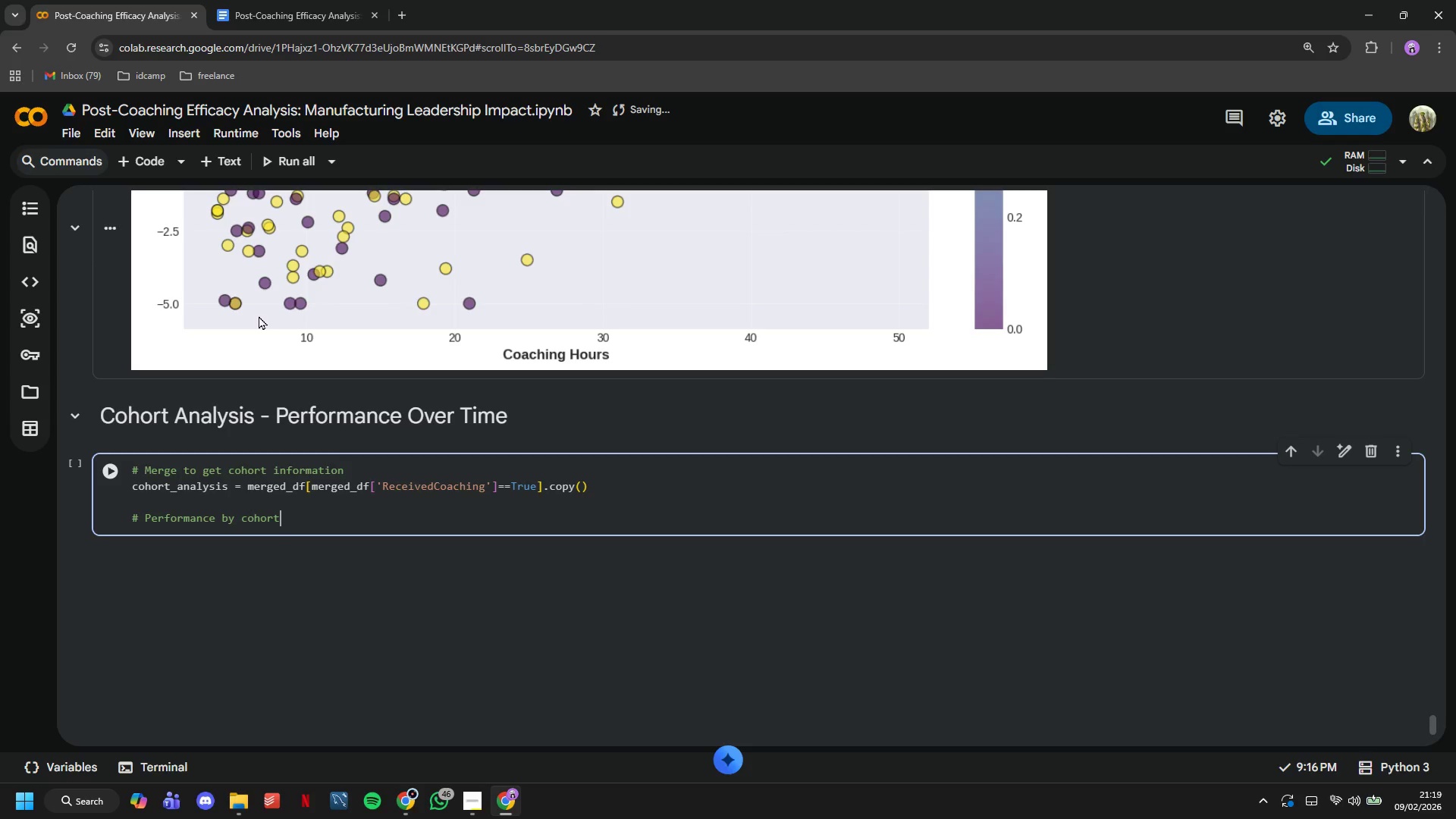 
key(Enter)
 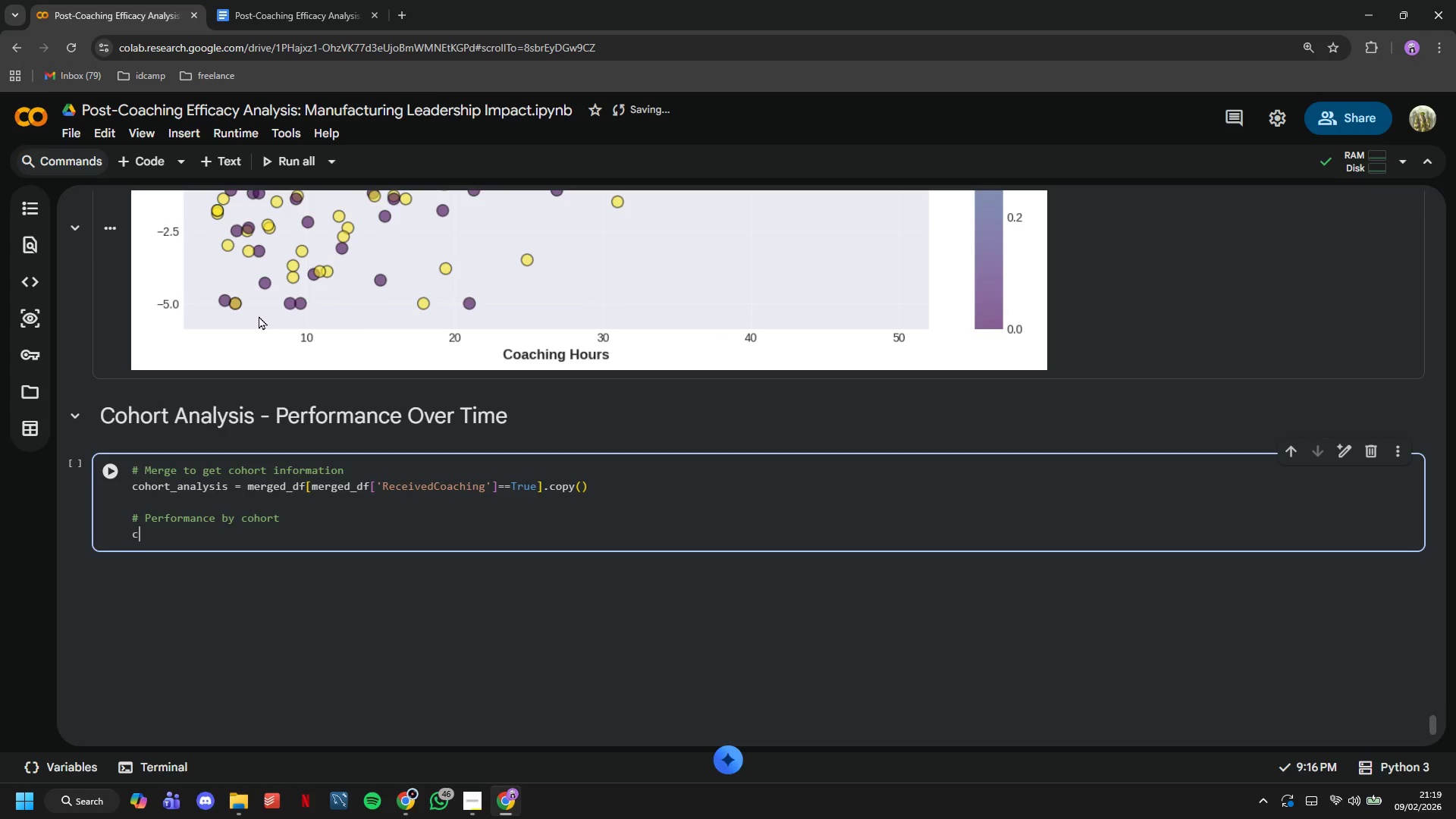 
type(cohort_summary = cohort_analysis.groupby('Cp)
key(Backspace)
type(oachingCohort)
 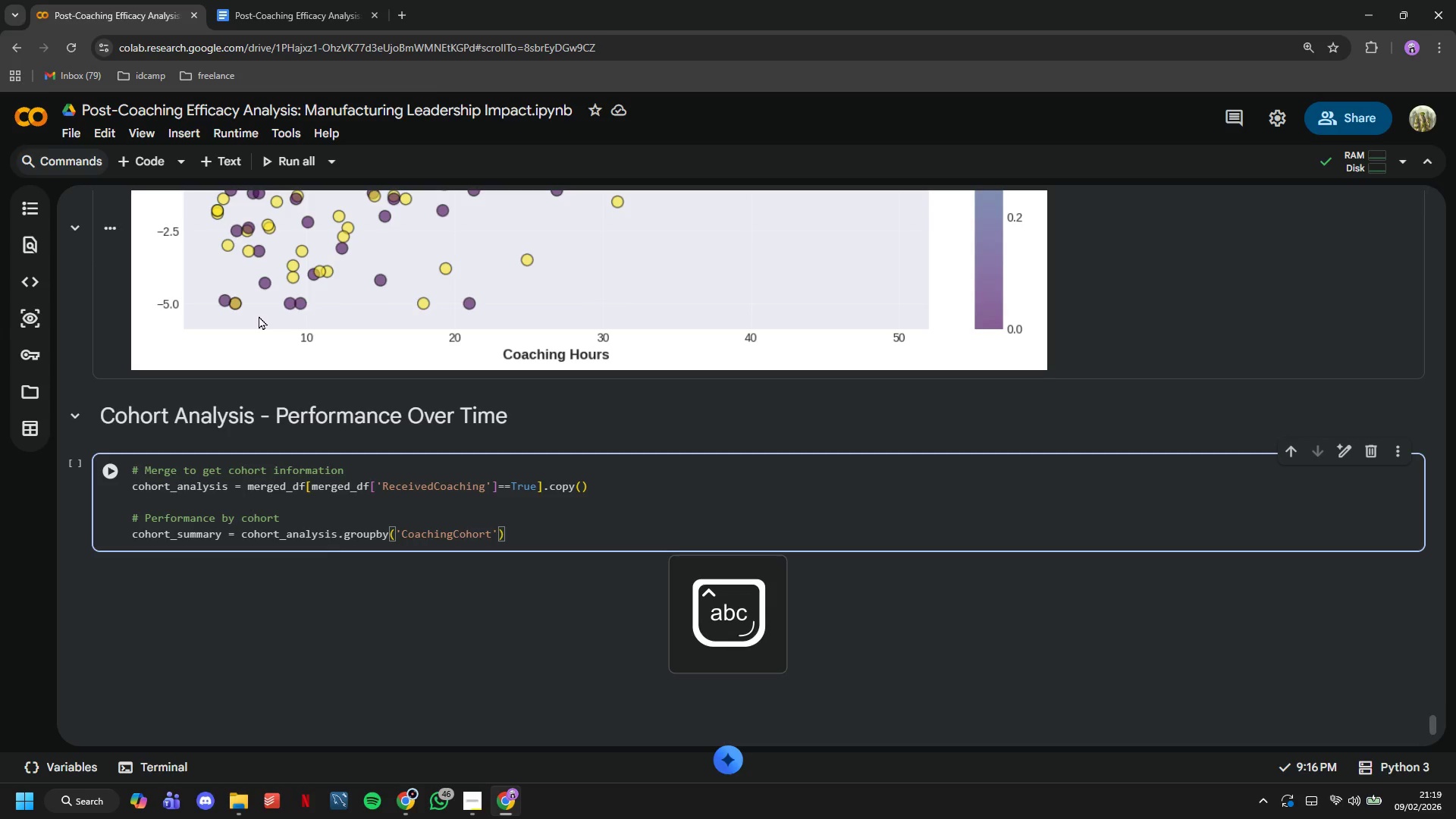 
key(ArrowRight)
 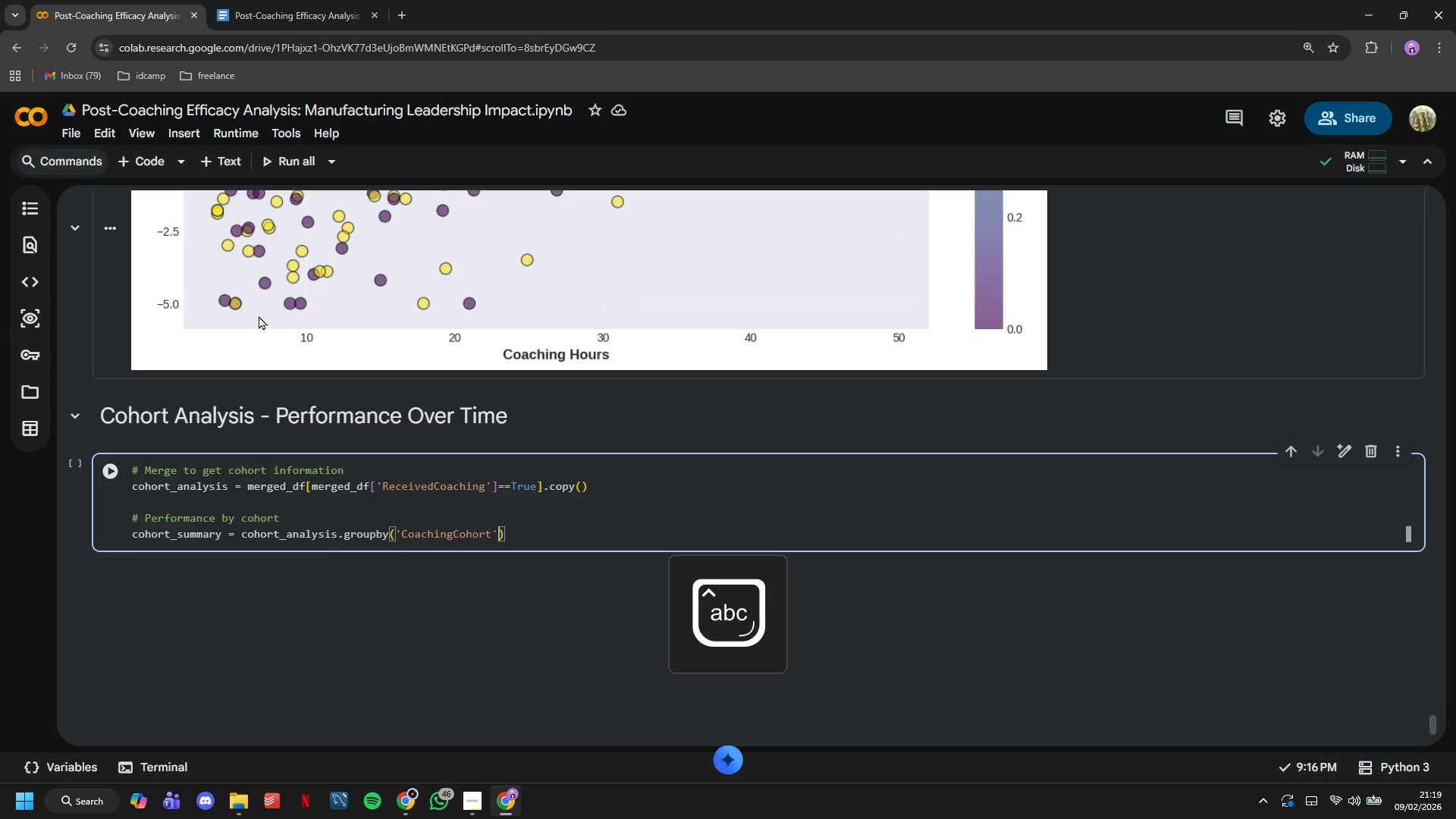 
key(ArrowRight)
 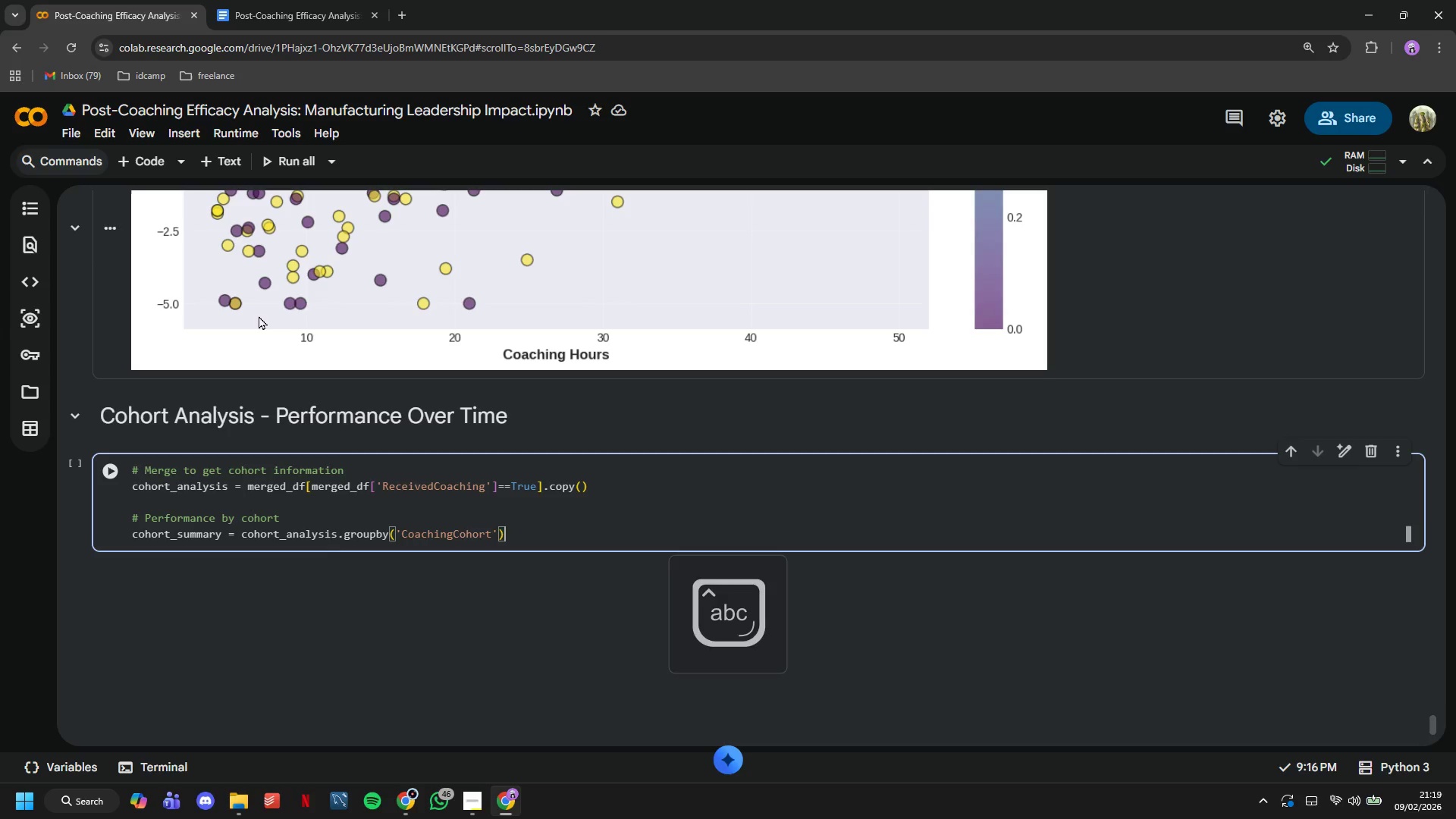 
type(.agg({)
 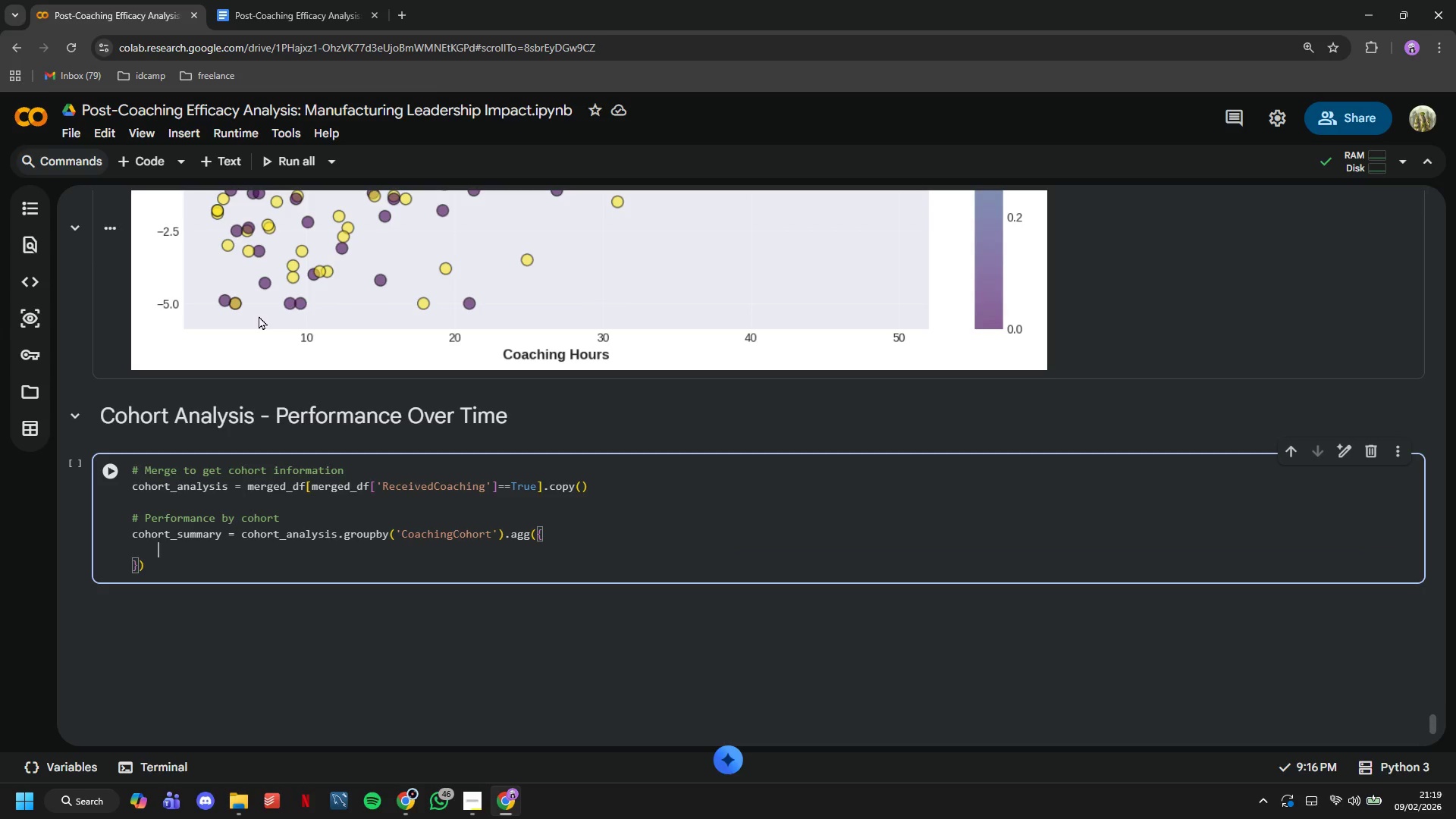 
 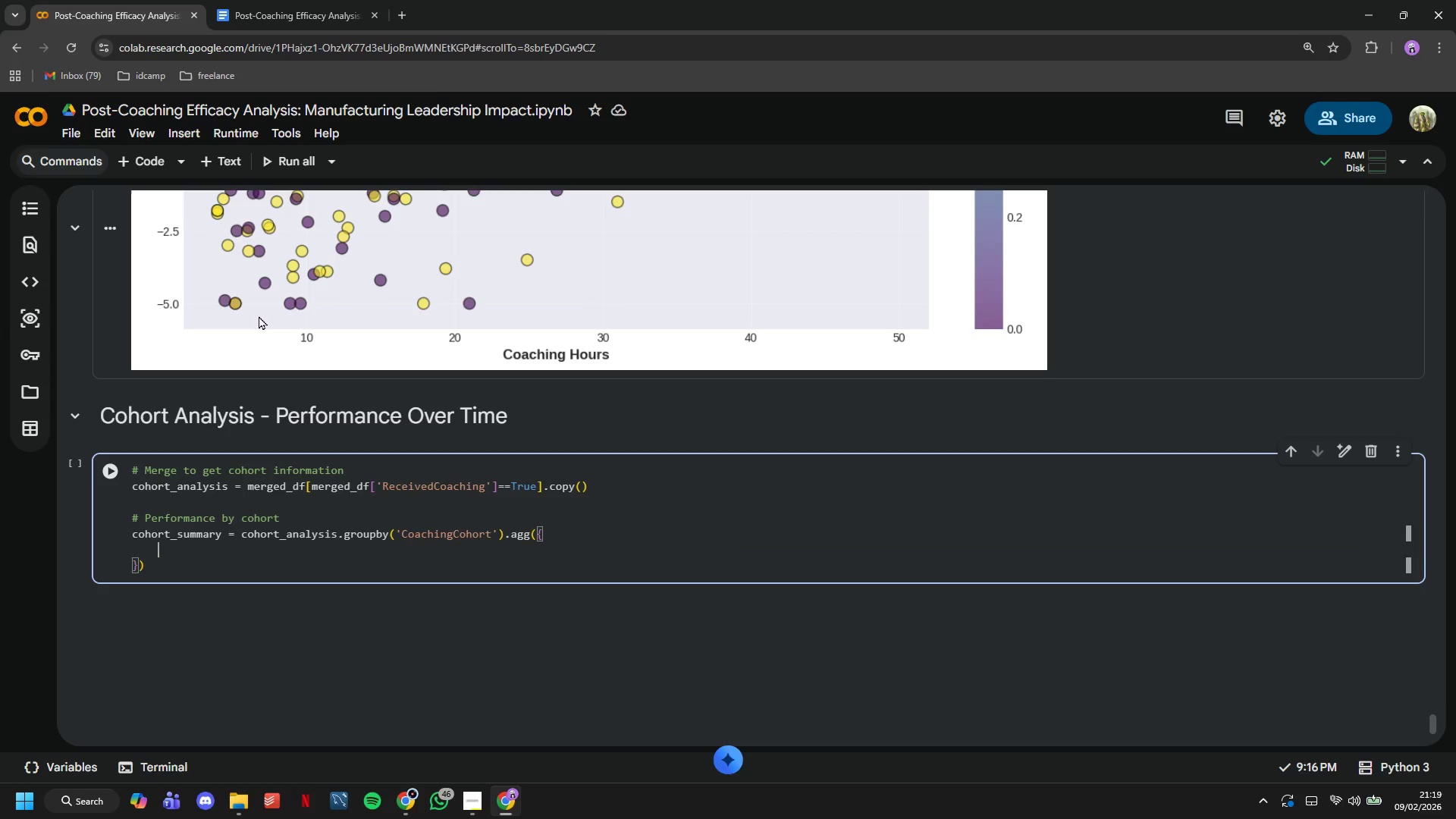 
key(Enter)
 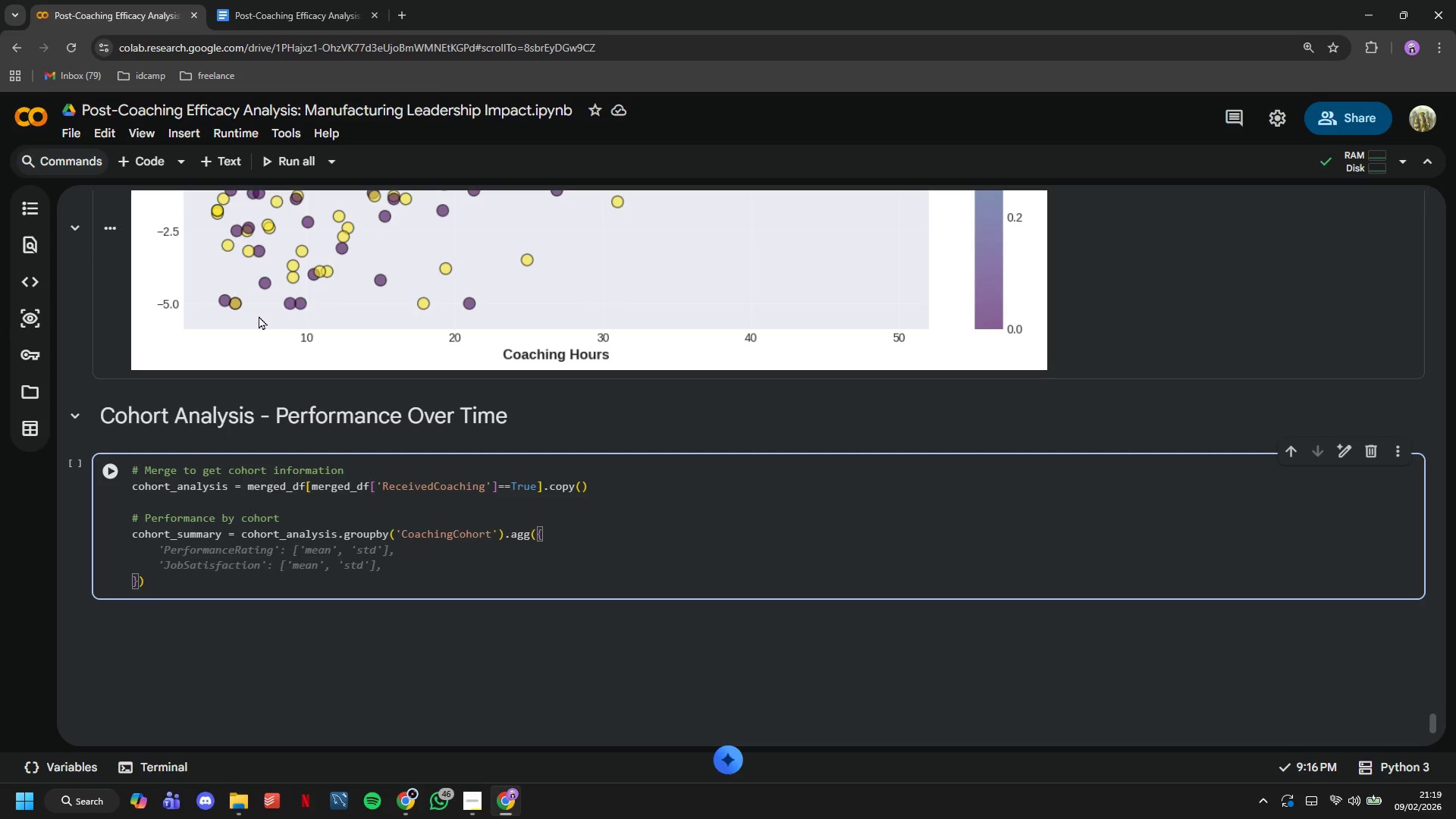 
type('Performance )
key(Backspace)
type(Rating)
 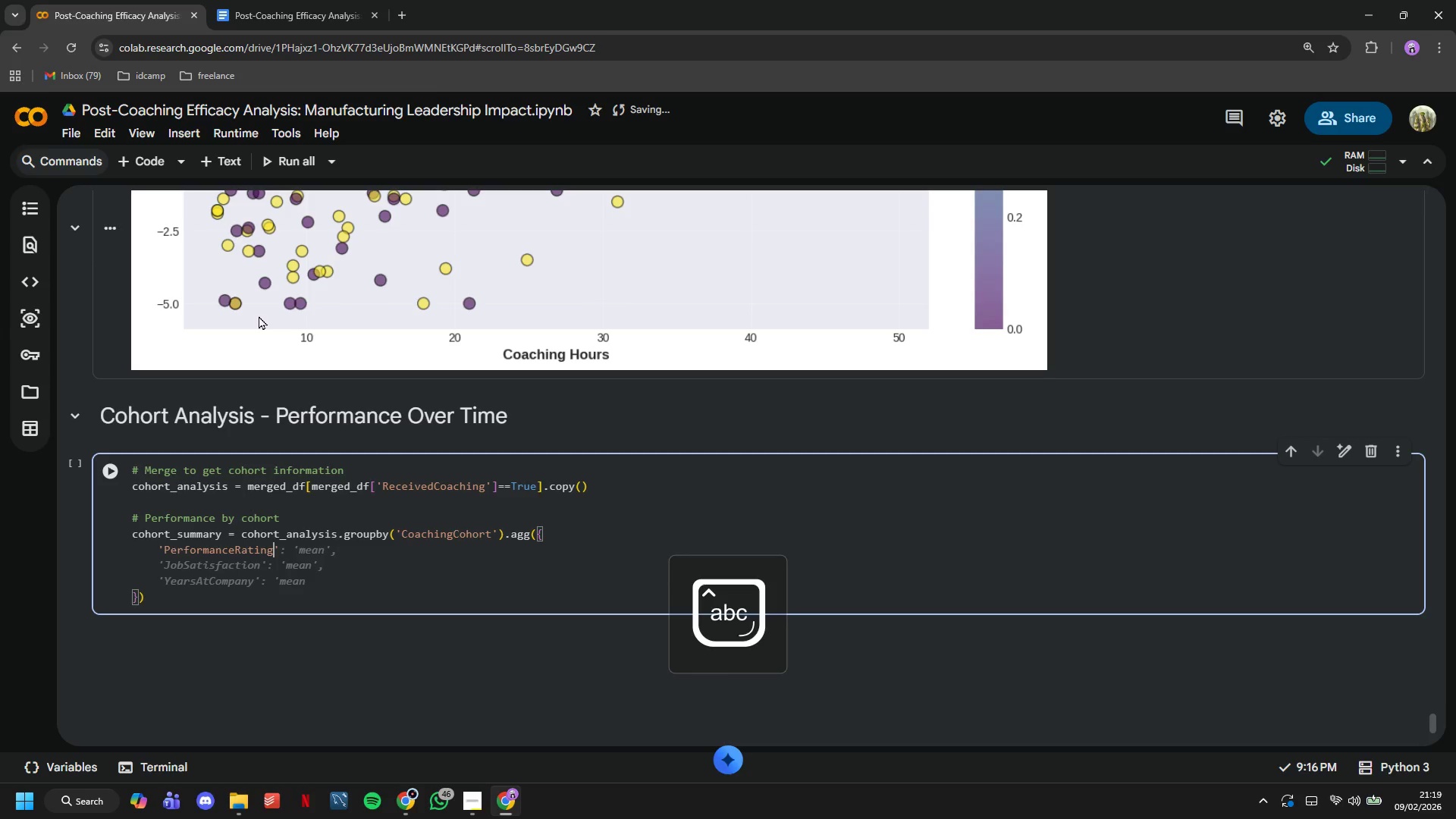 
key(ArrowRight)
 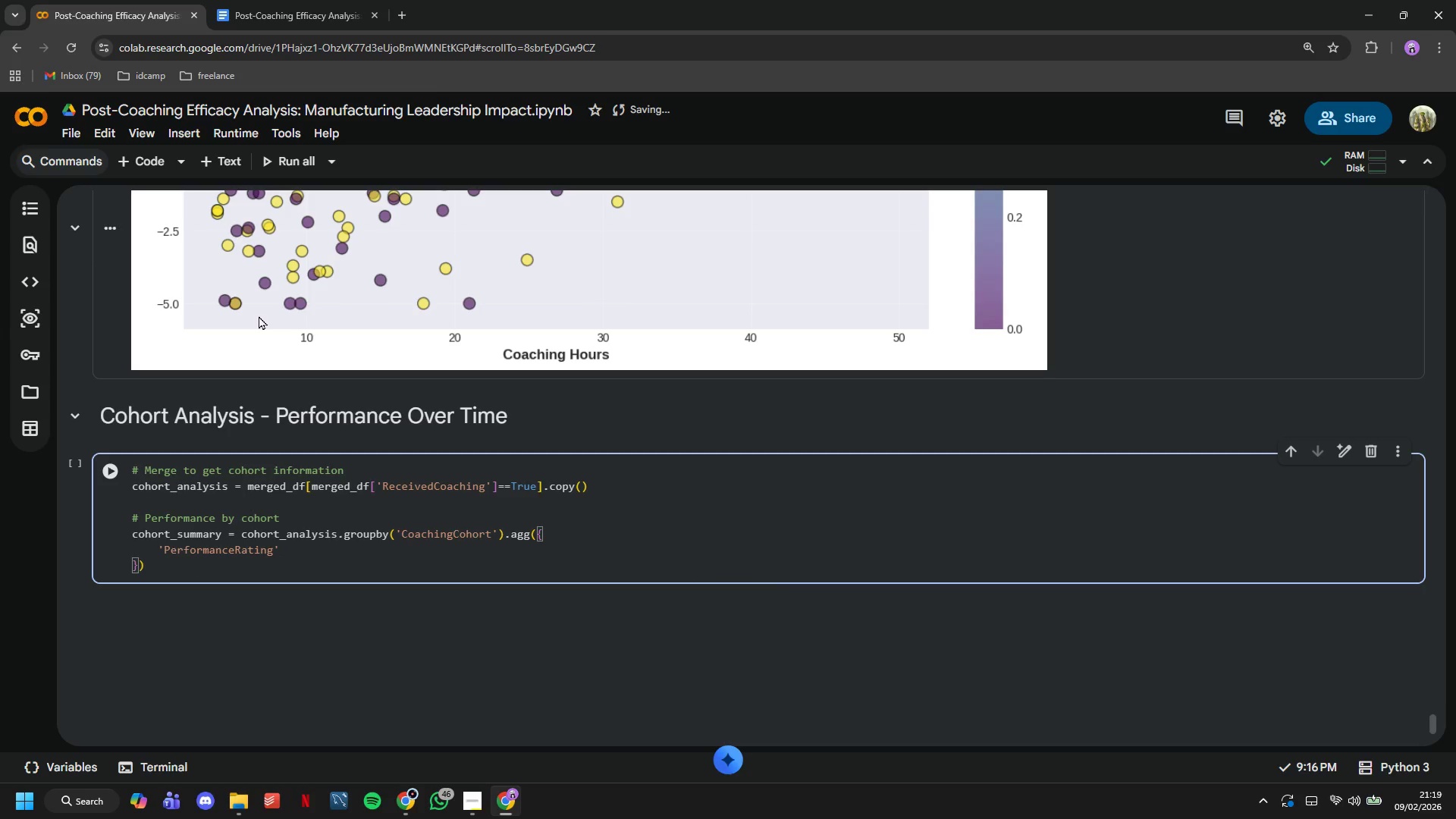 
type(: ['mean)
 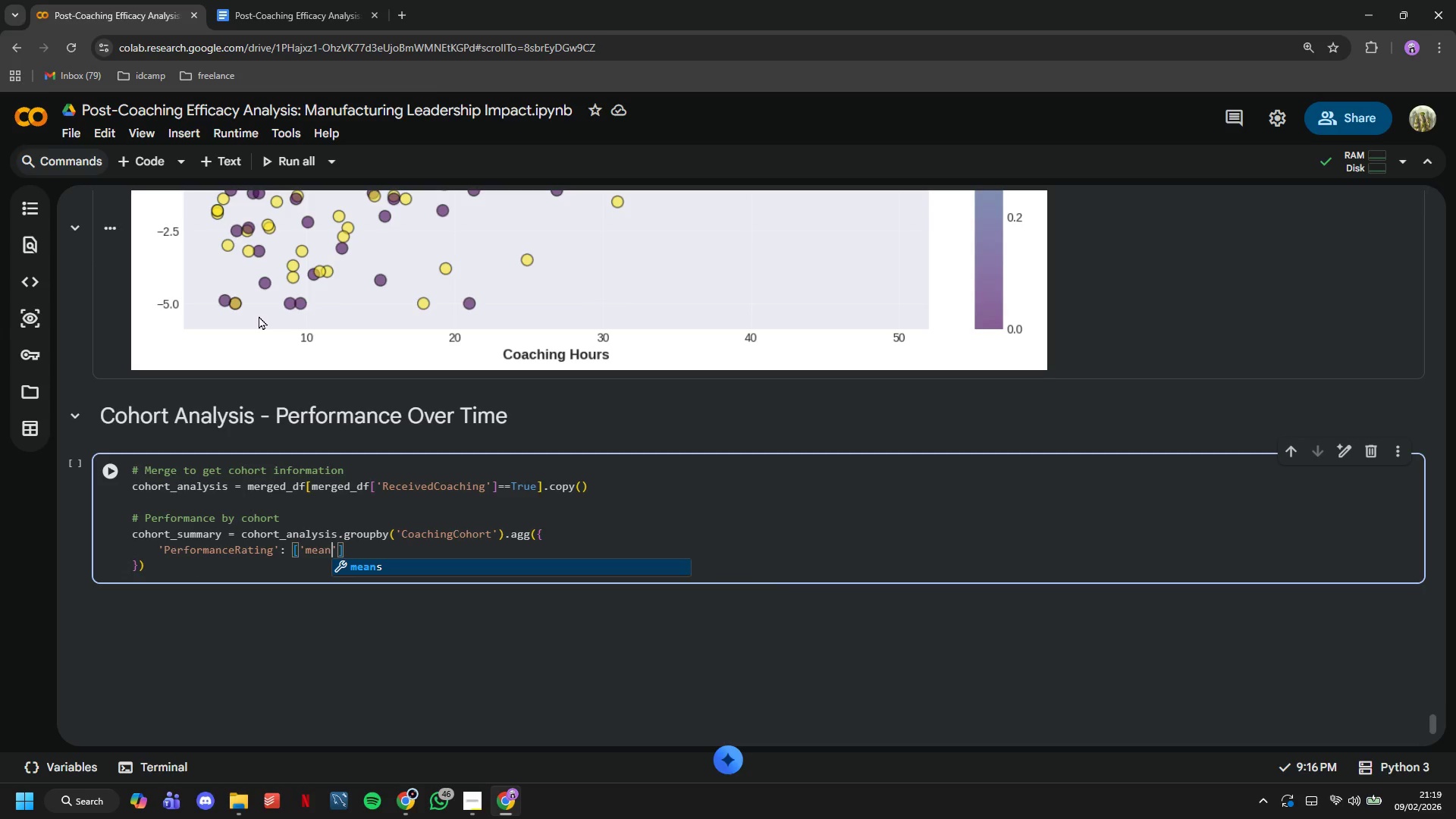 
key(ArrowRight)
 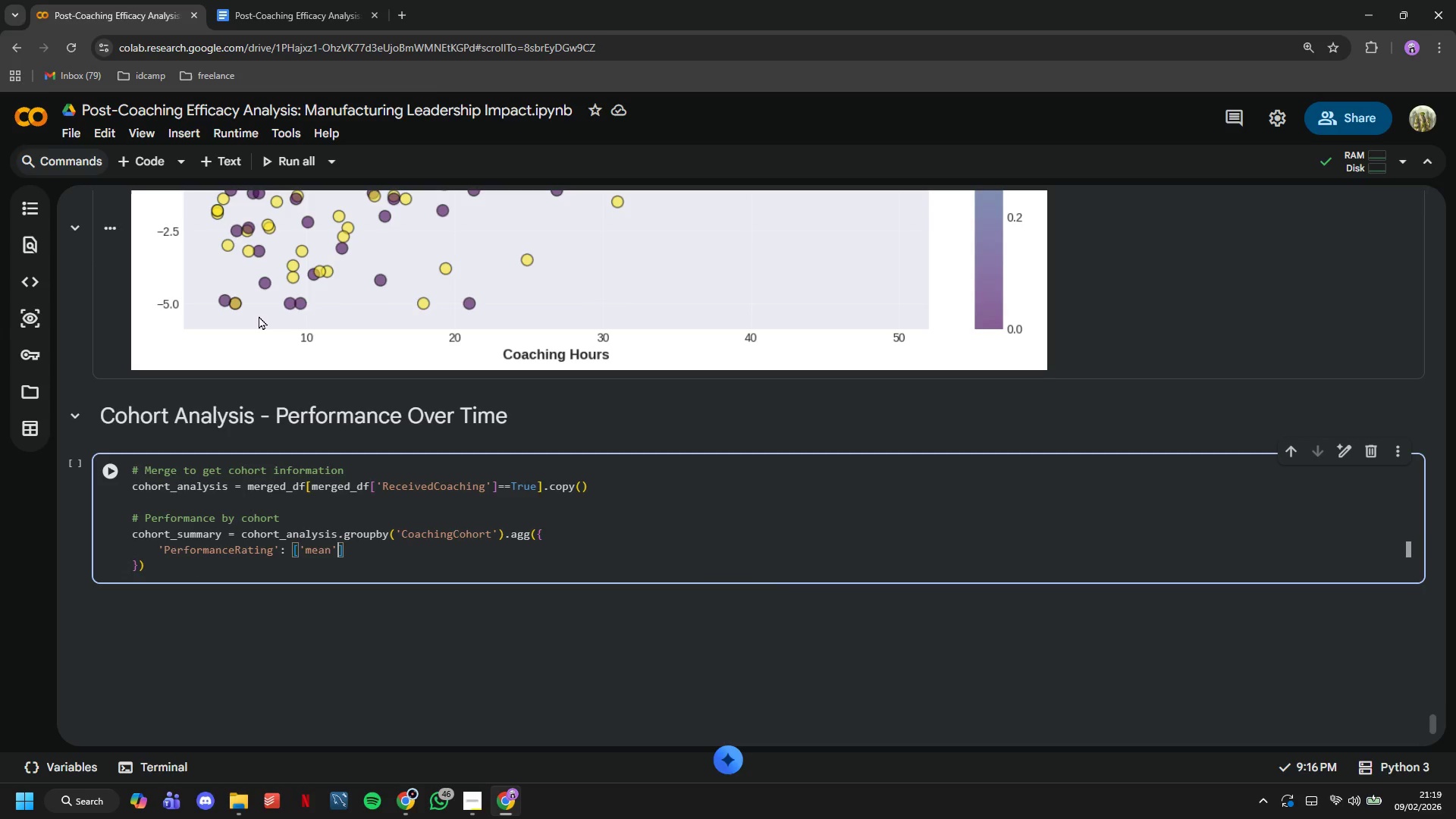 
type(, ;)
key(Backspace)
type('std)
 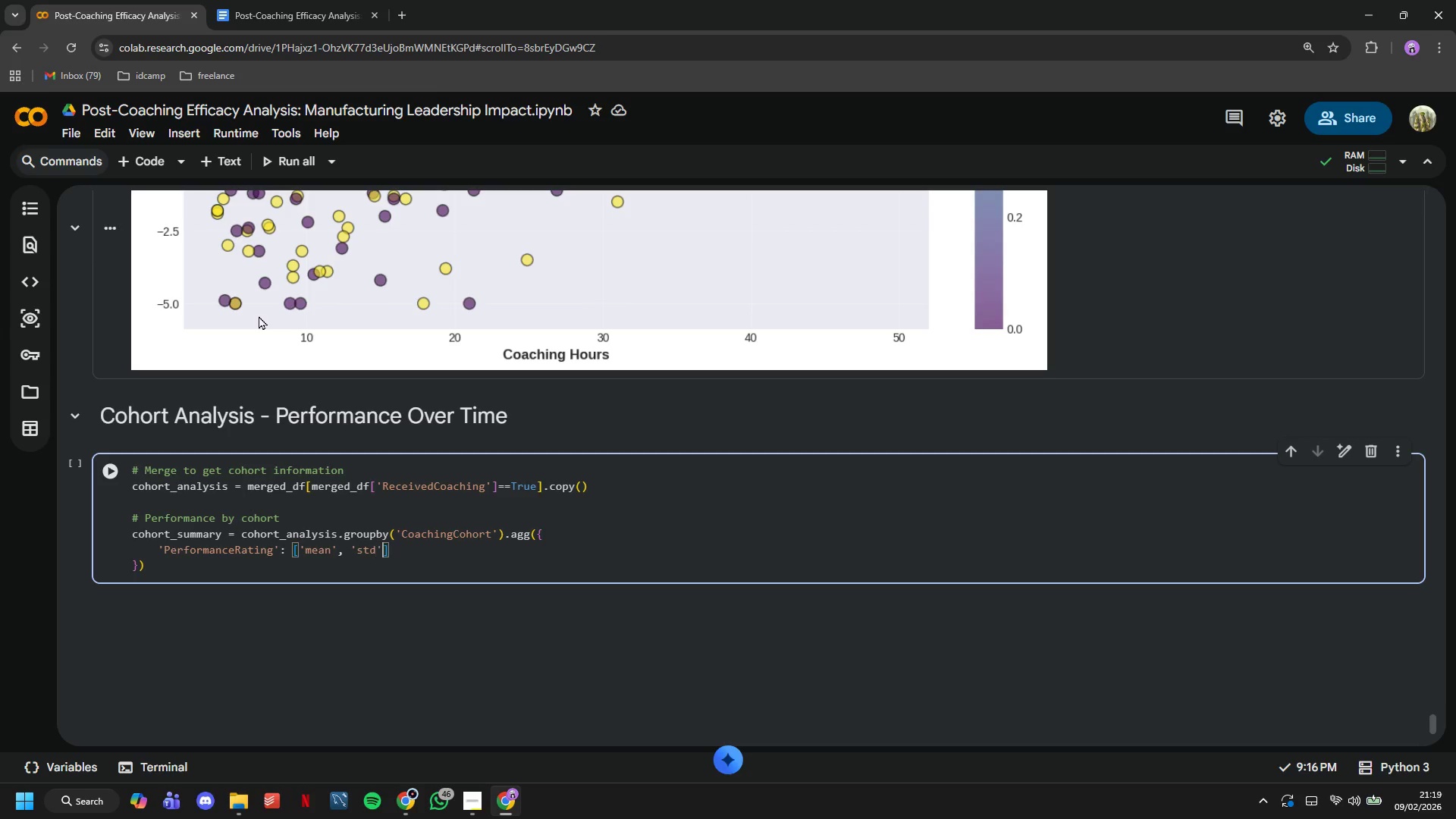 
key(ArrowRight)
 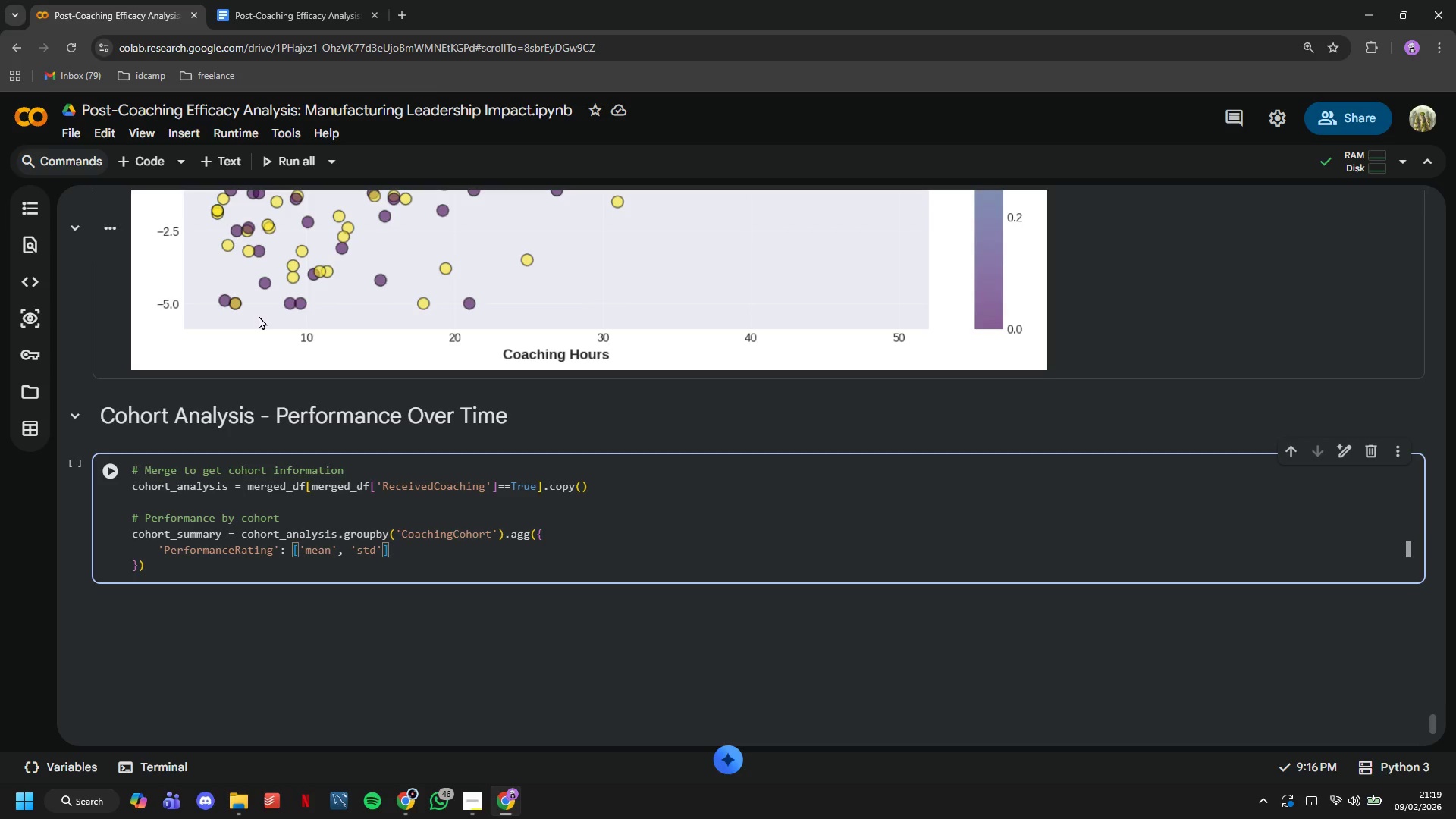 
type(, 'count)
 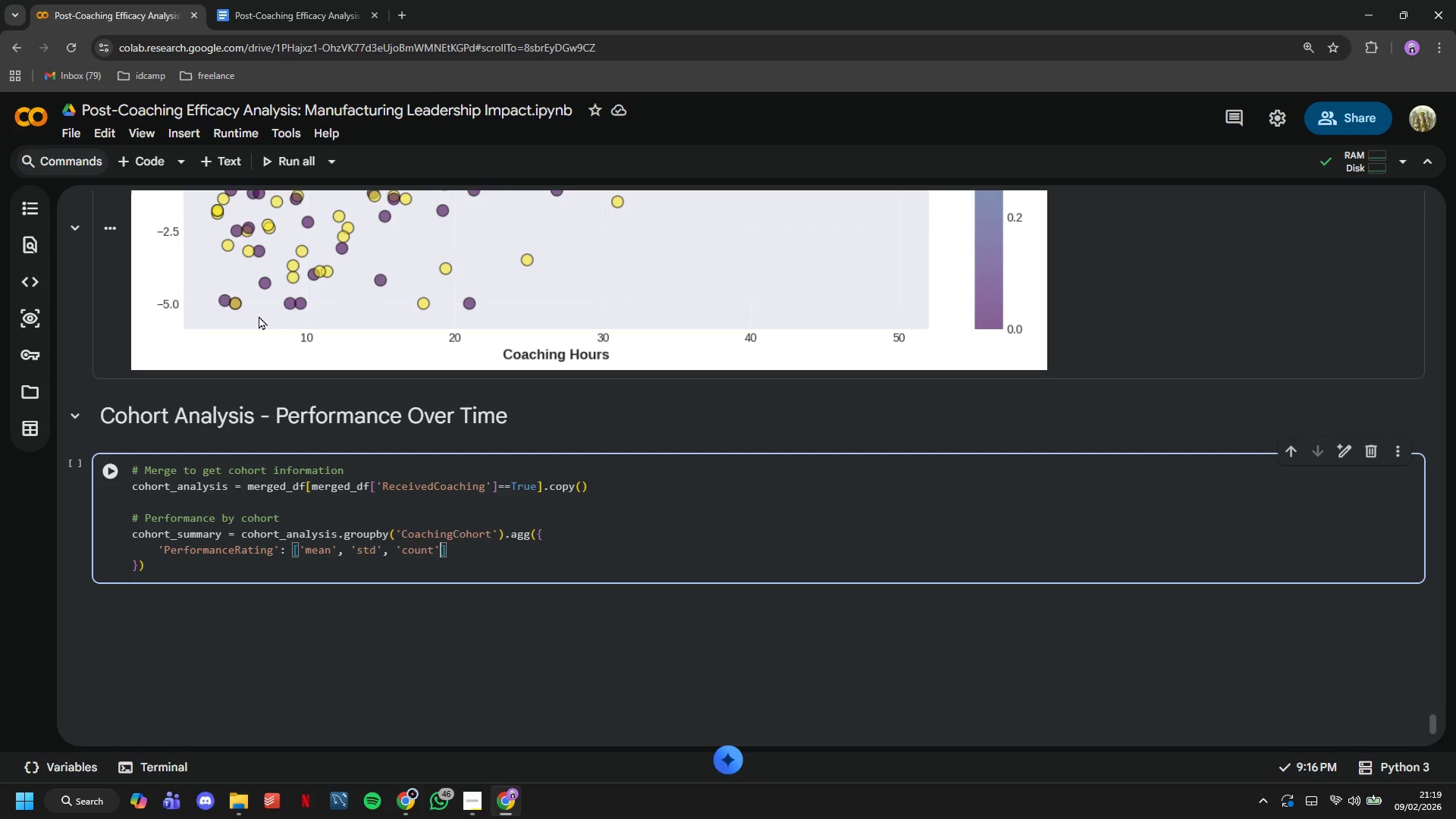 
key(ArrowRight)
 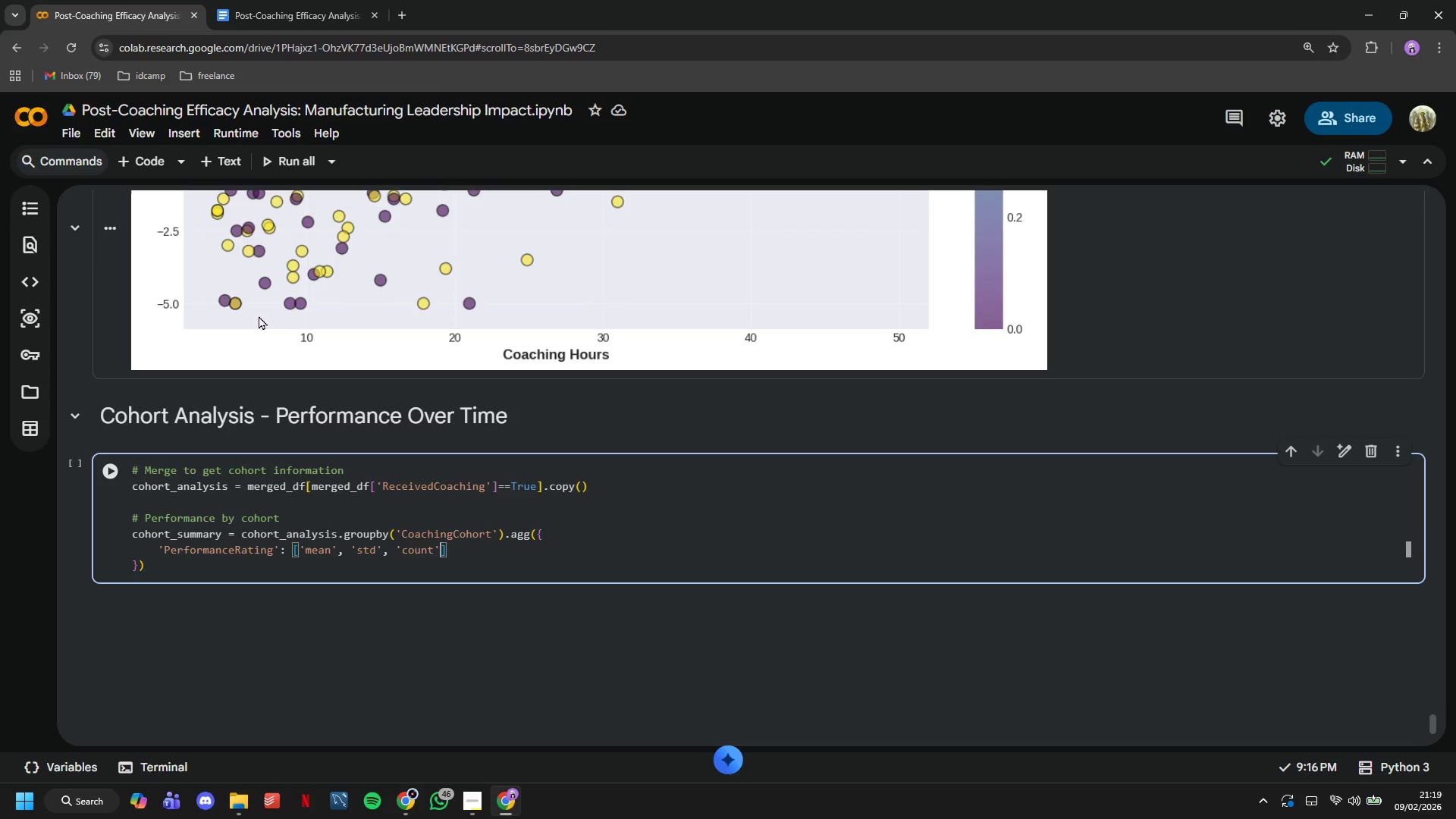 
key(ArrowRight)
 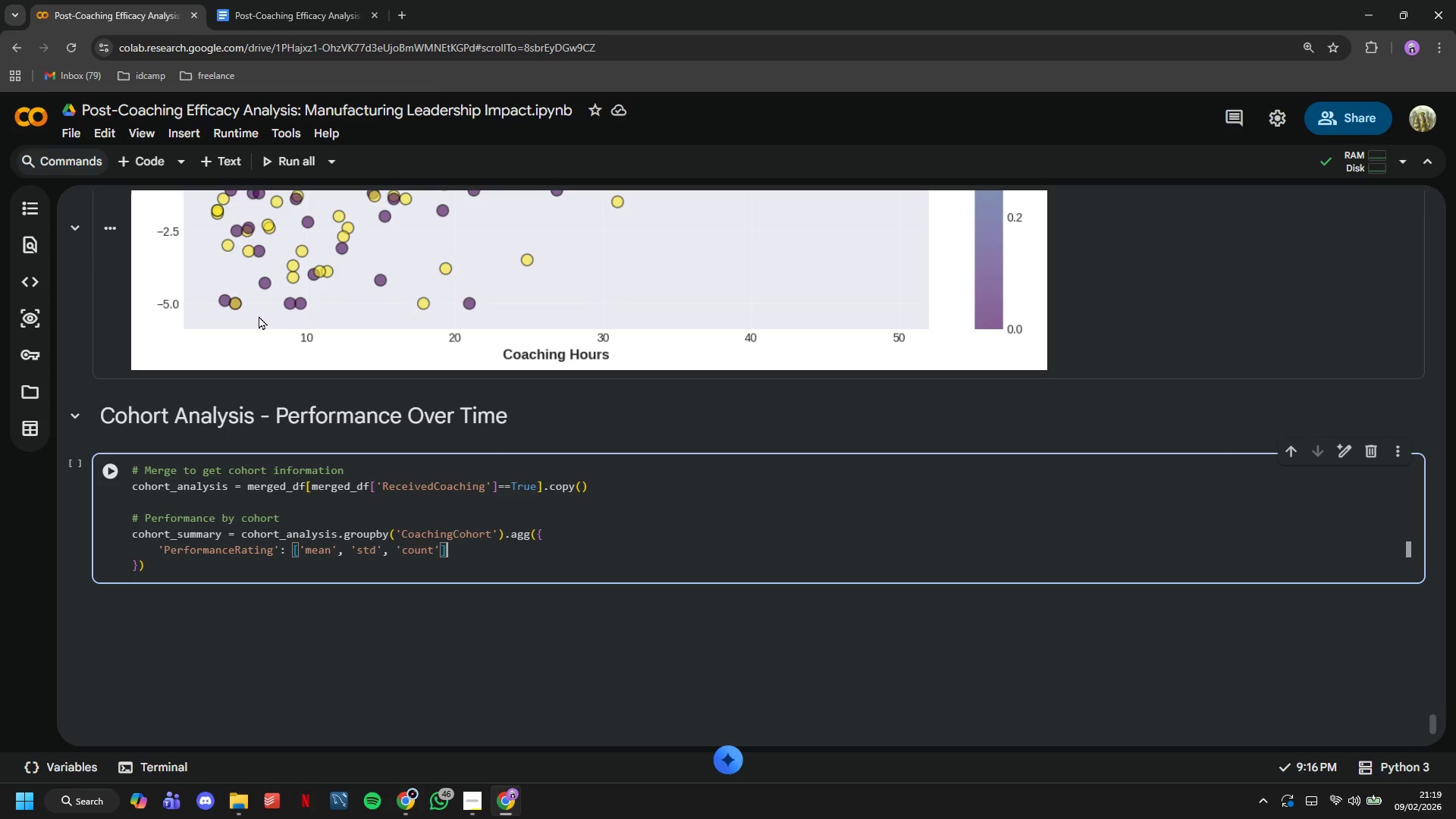 
key(Comma)
 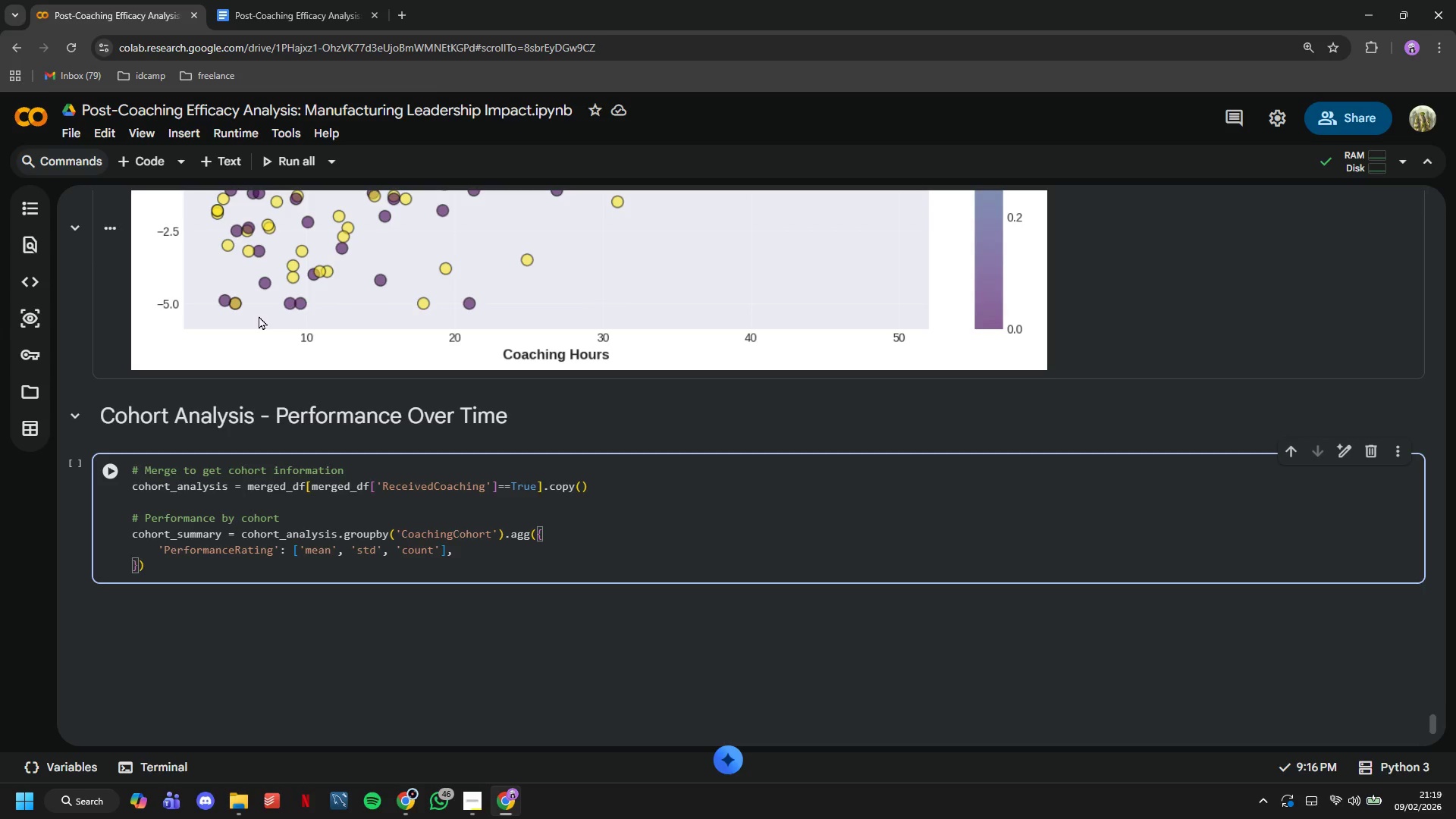 
key(Enter)
 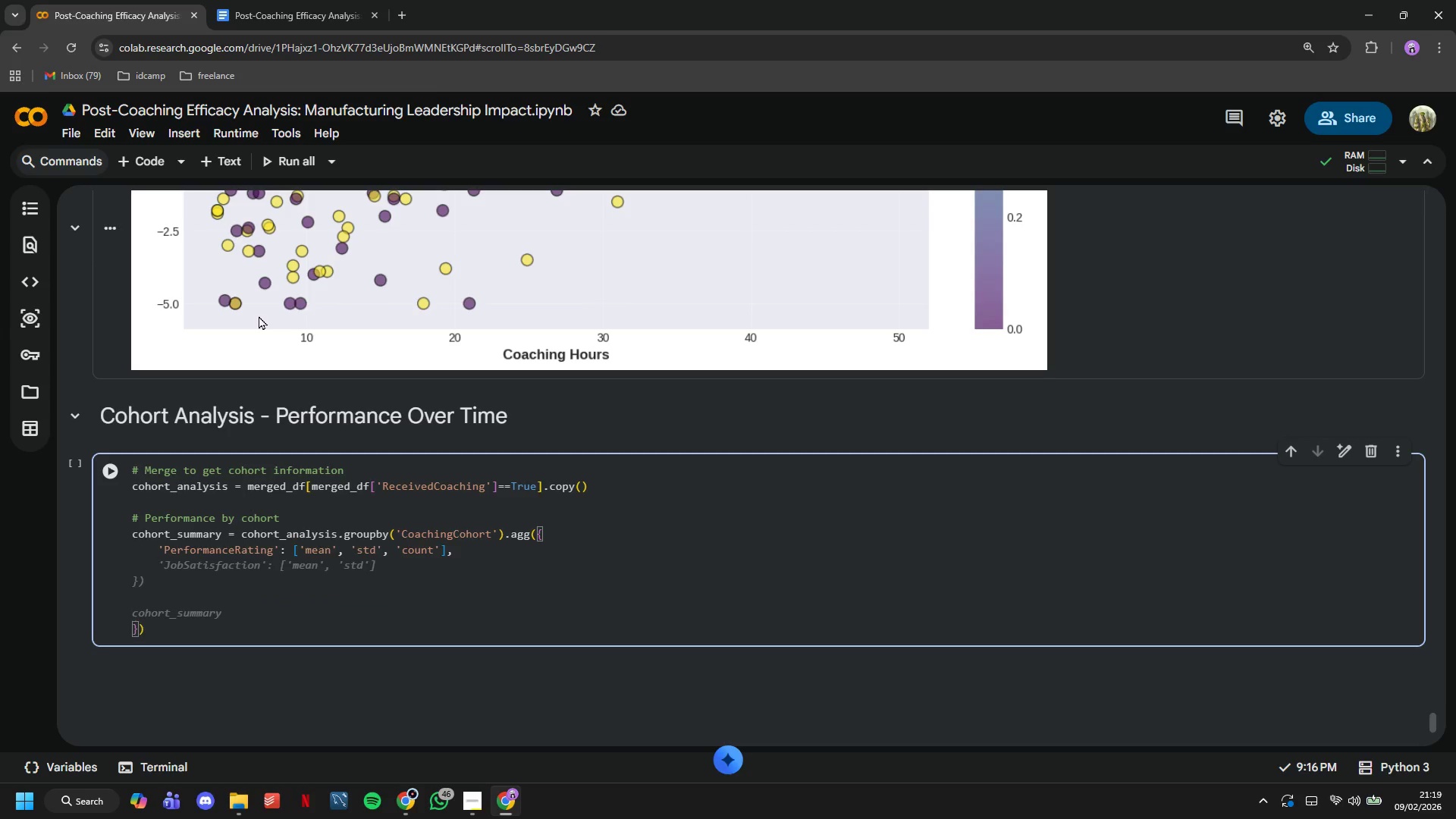 
type('Productivity)
key(Tab)
 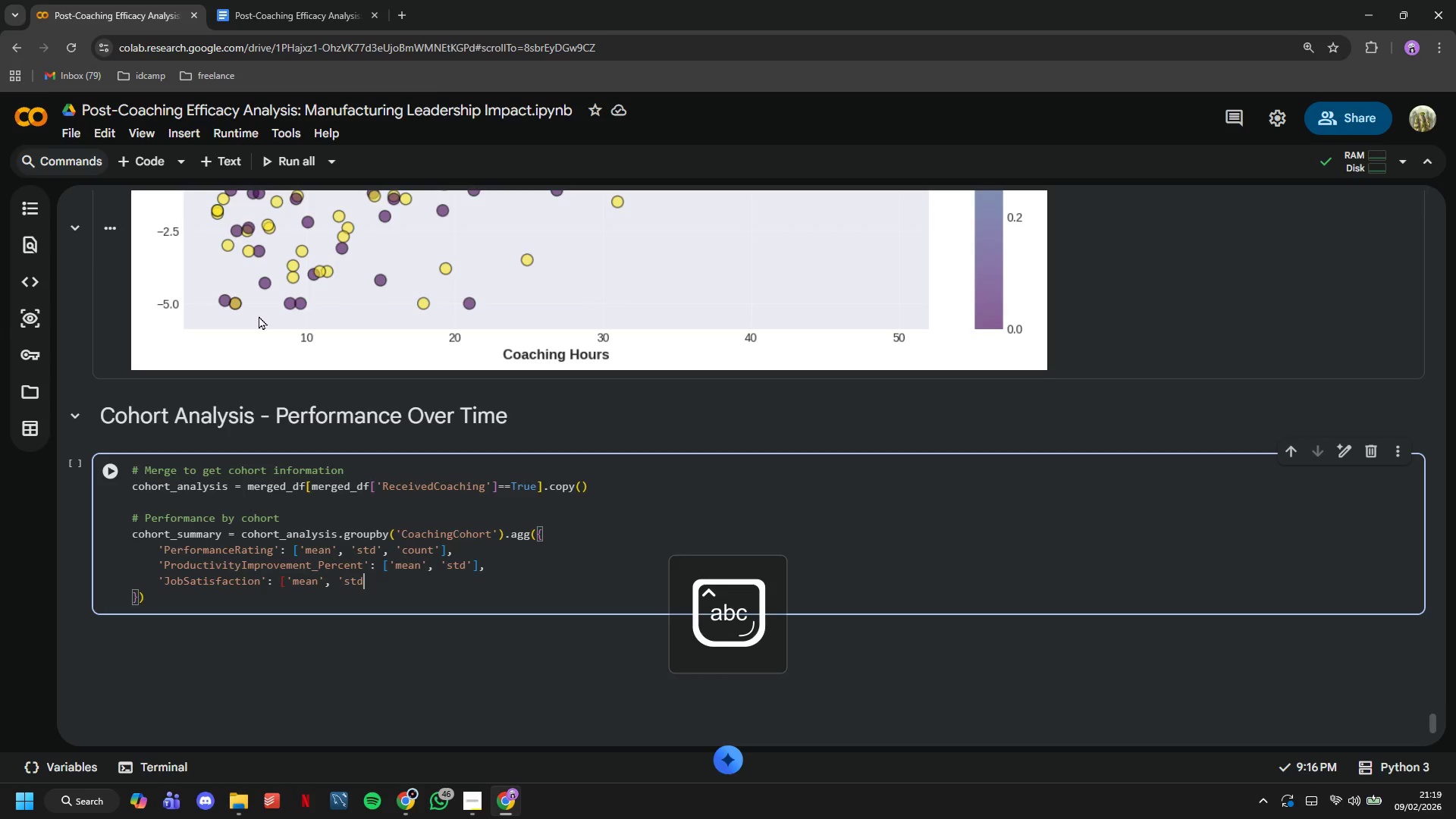 
key(ArrowUp)
 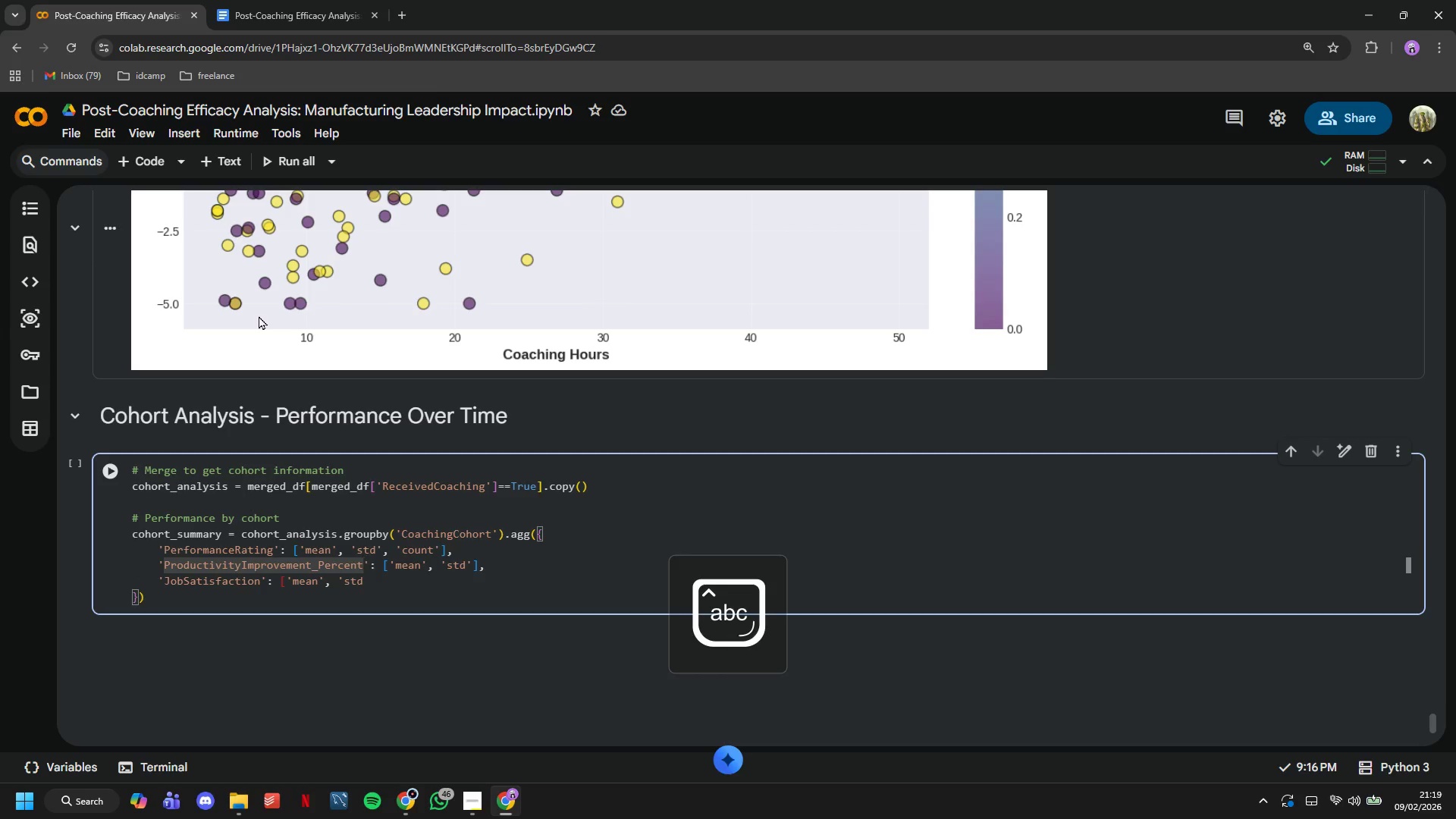 
key(ArrowRight)
 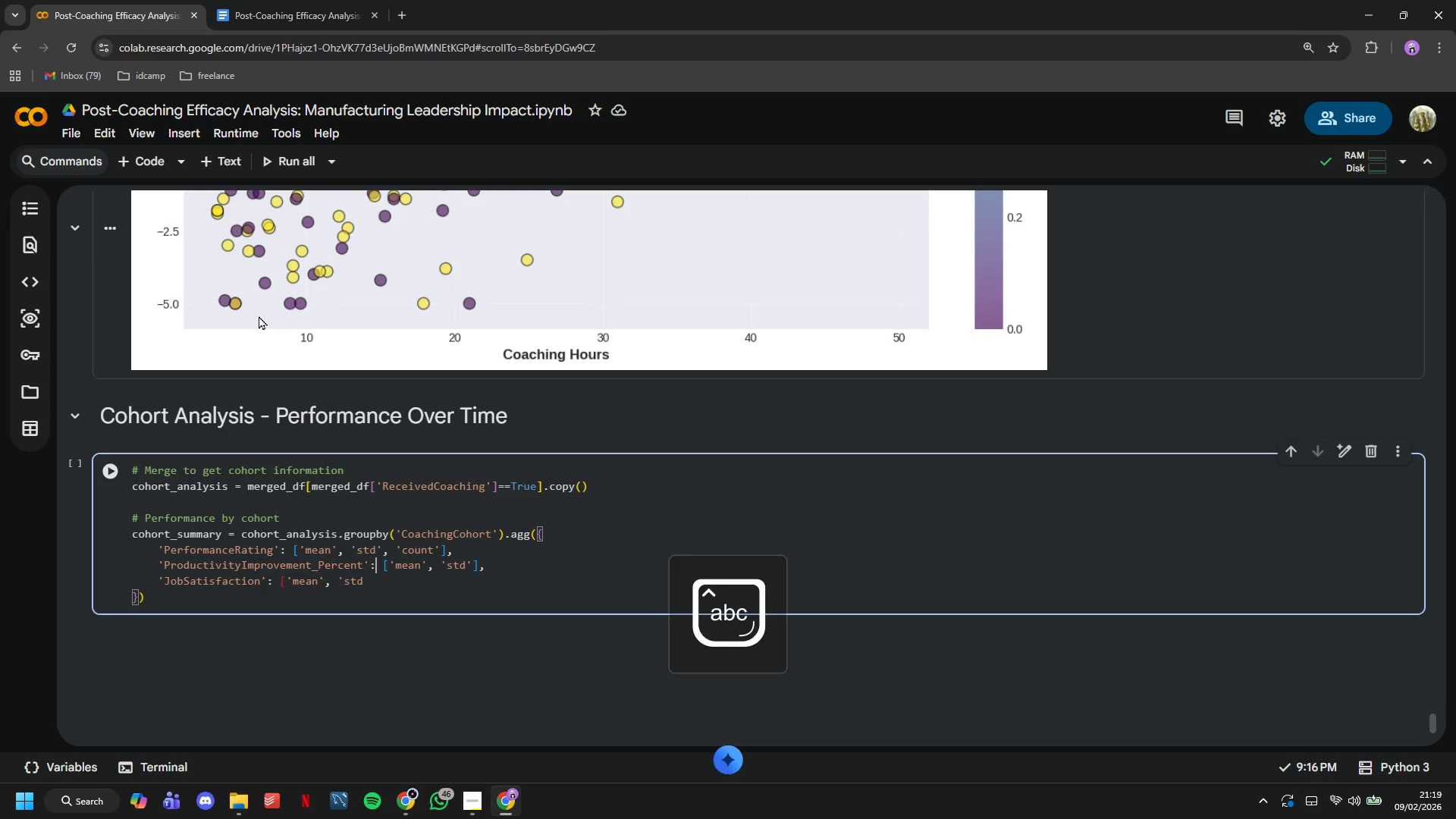 
key(ArrowRight)
 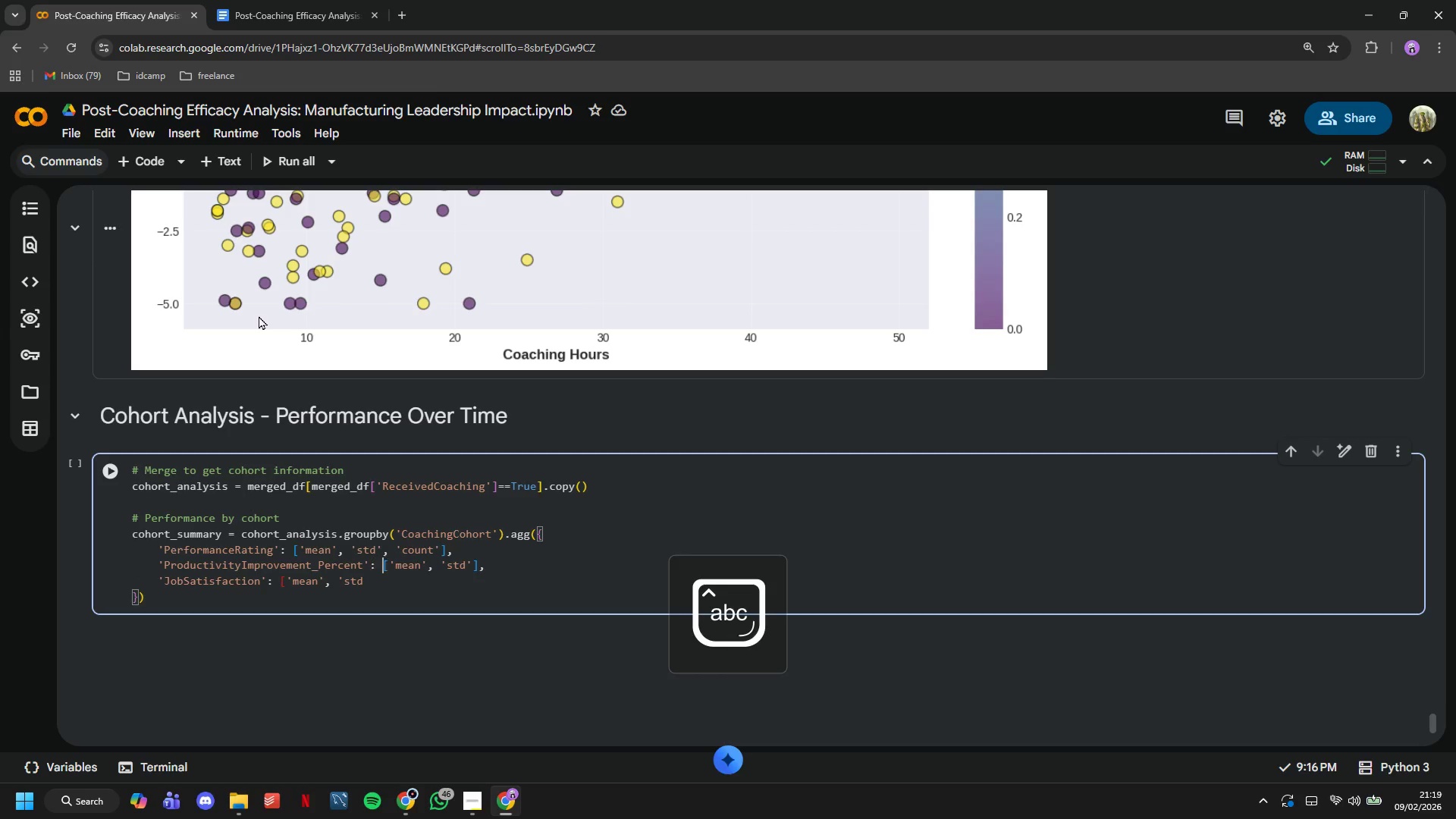 
key(ArrowRight)
 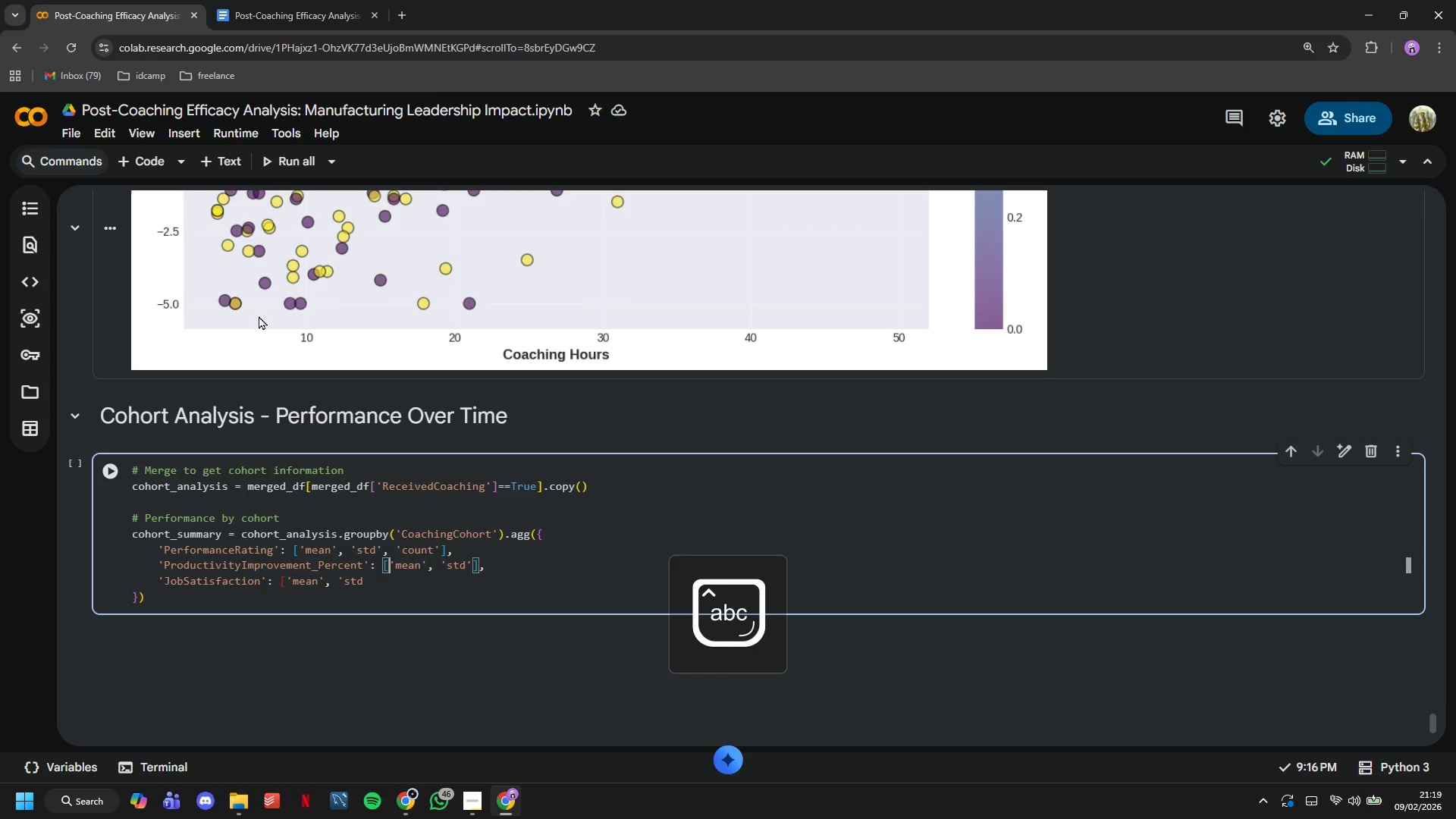 
key(ArrowRight)
 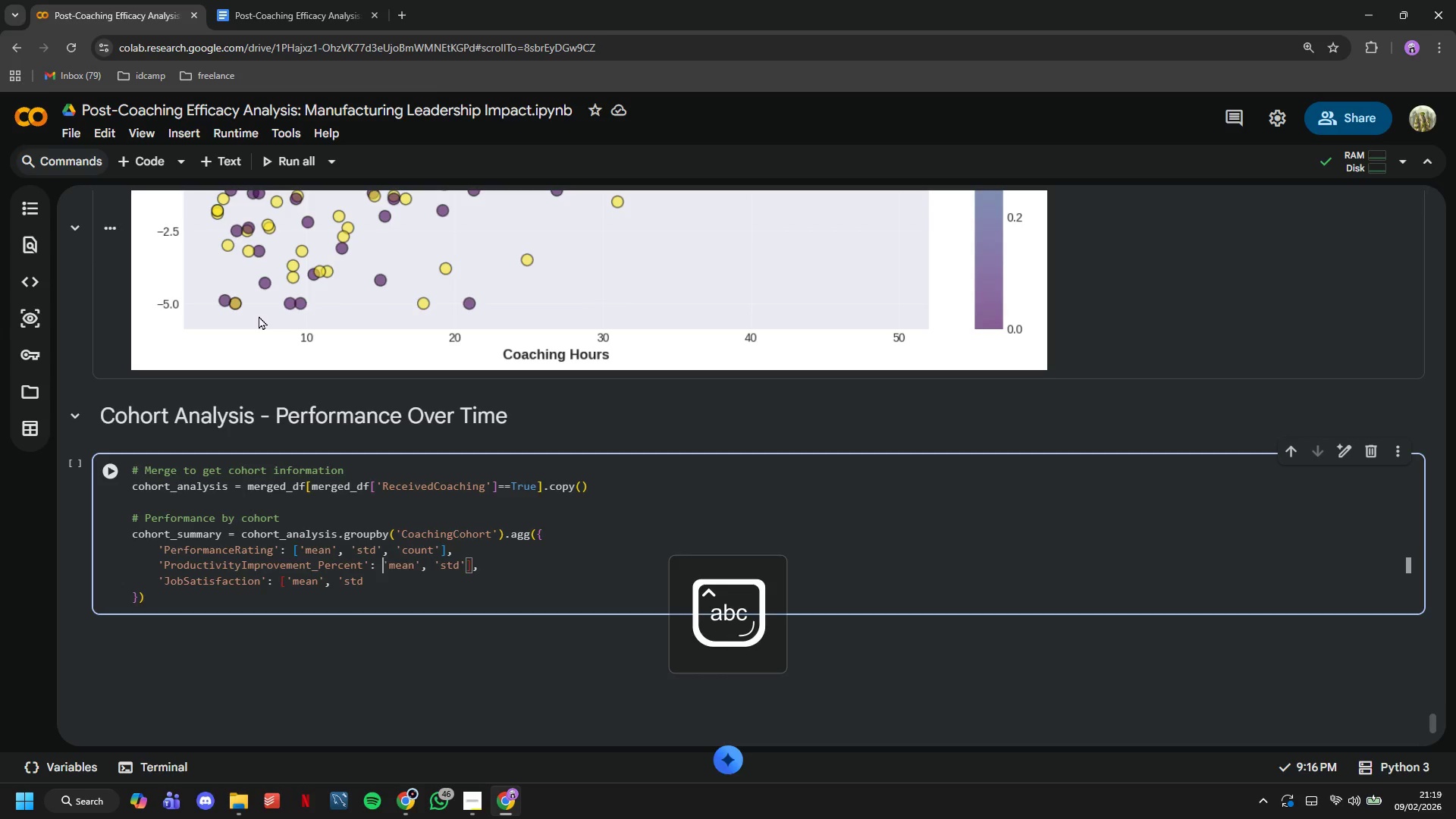 
key(Backspace)
 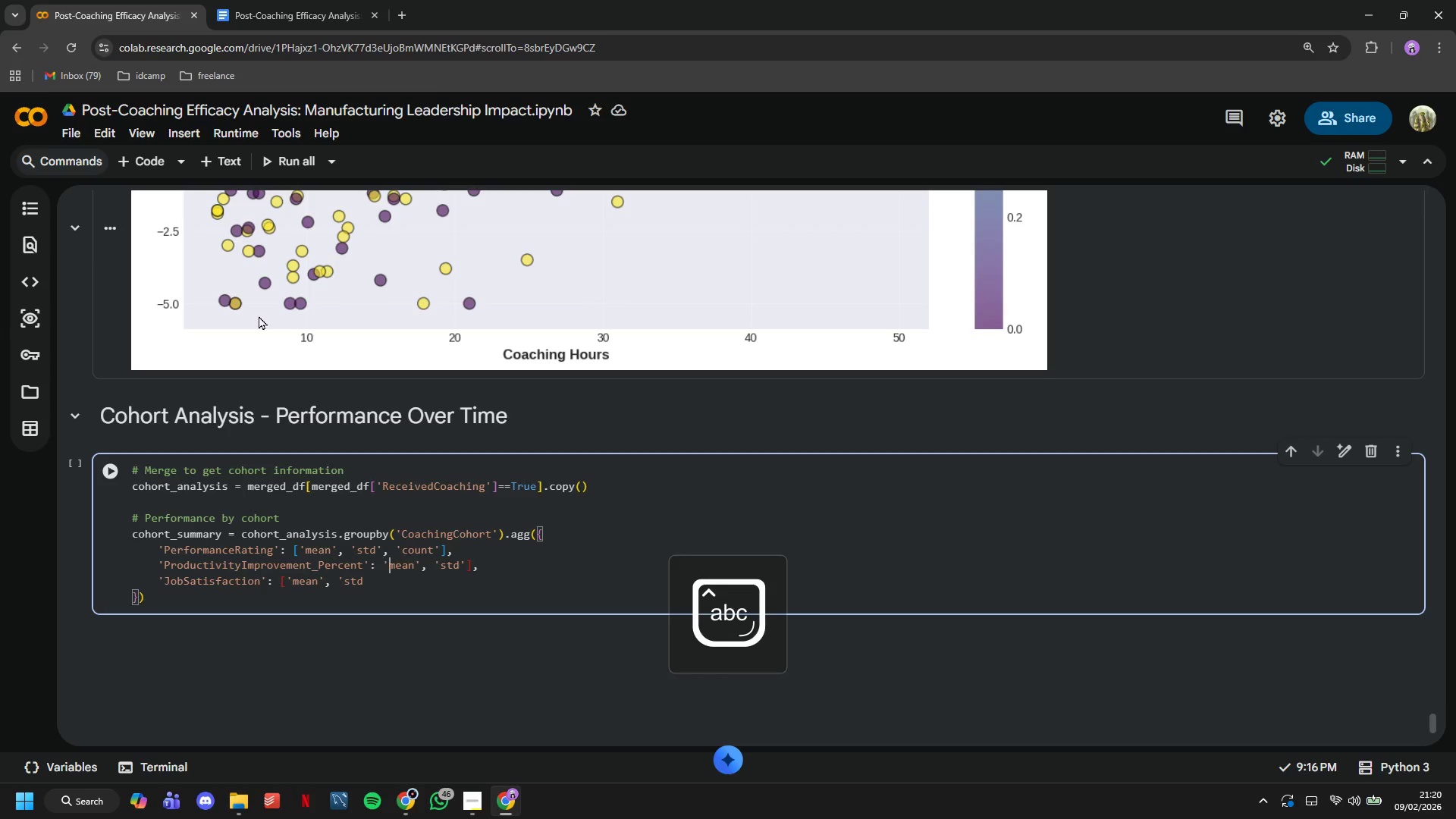 
hold_key(key=ArrowRight, duration=0.91)
 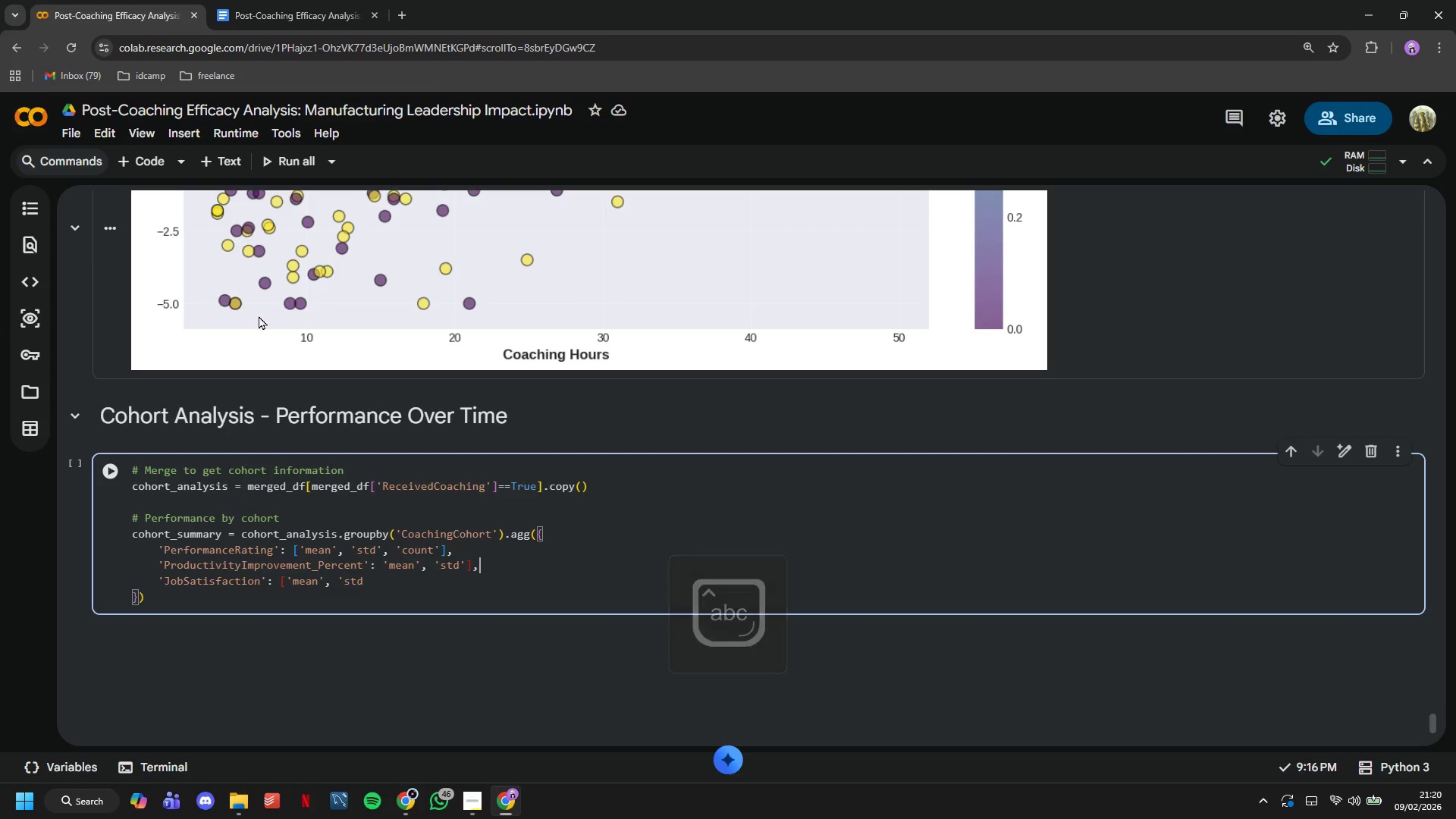 
key(ArrowLeft)
 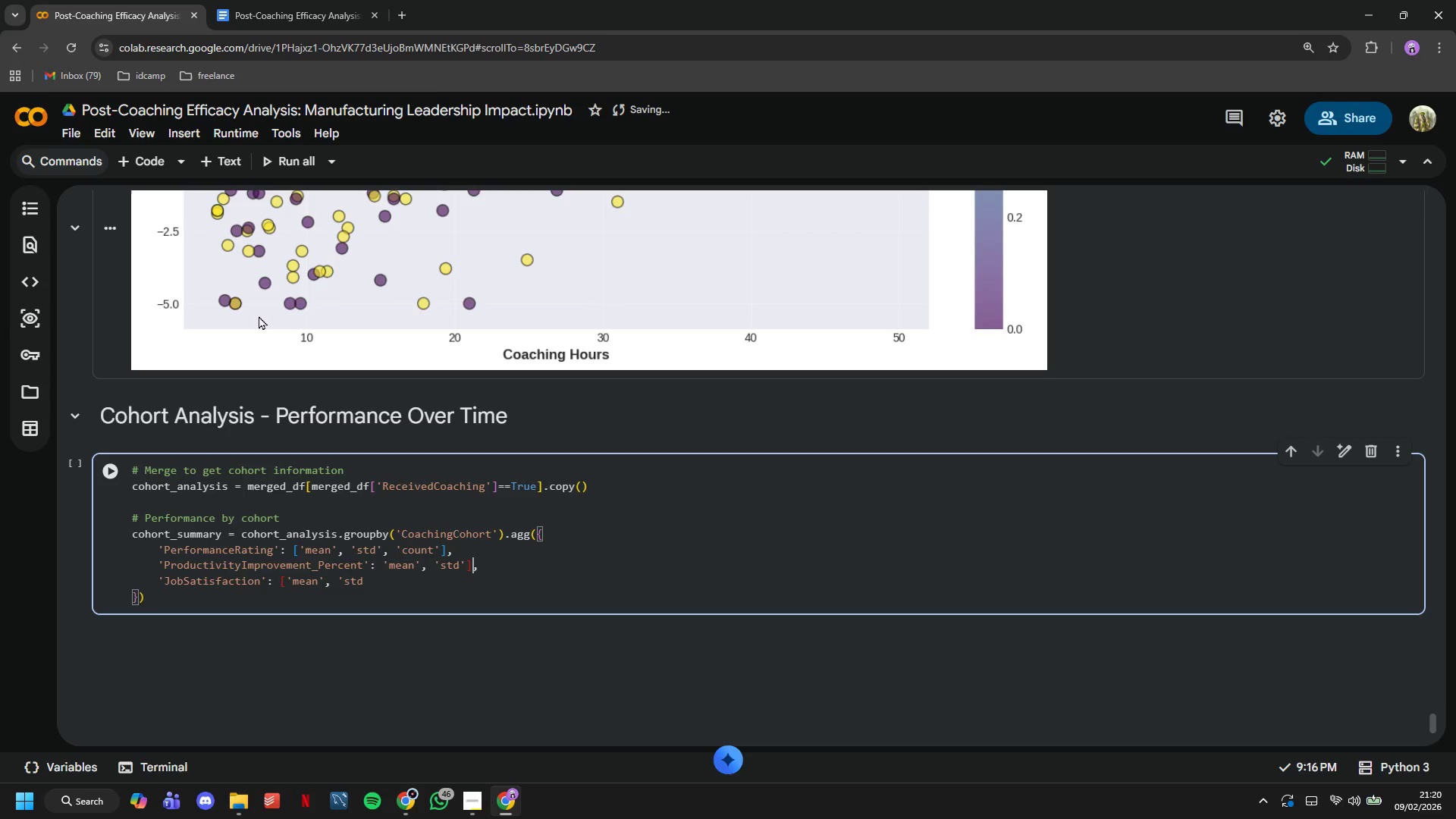 
key(Backspace)
 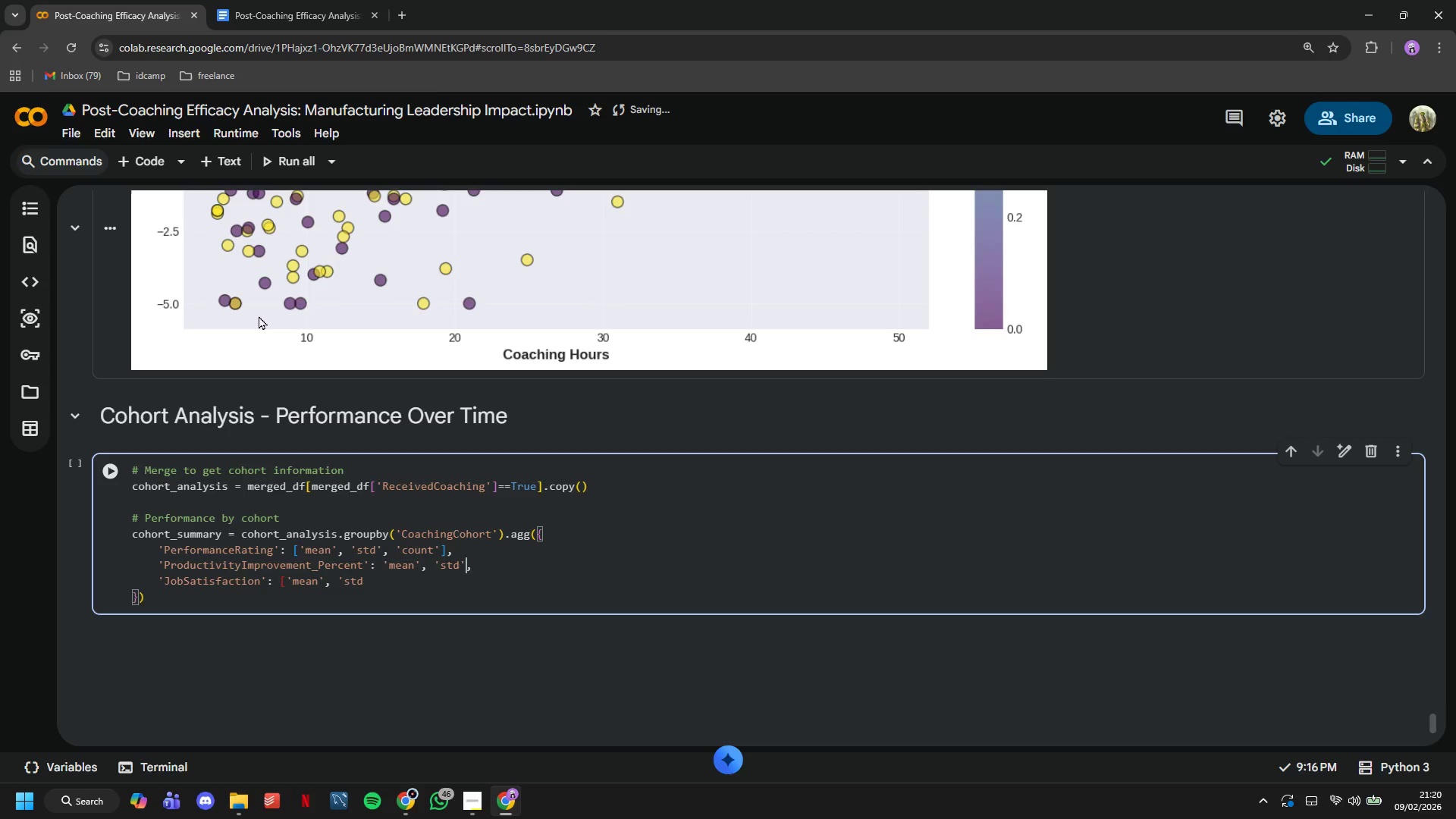 
key(Backspace)
 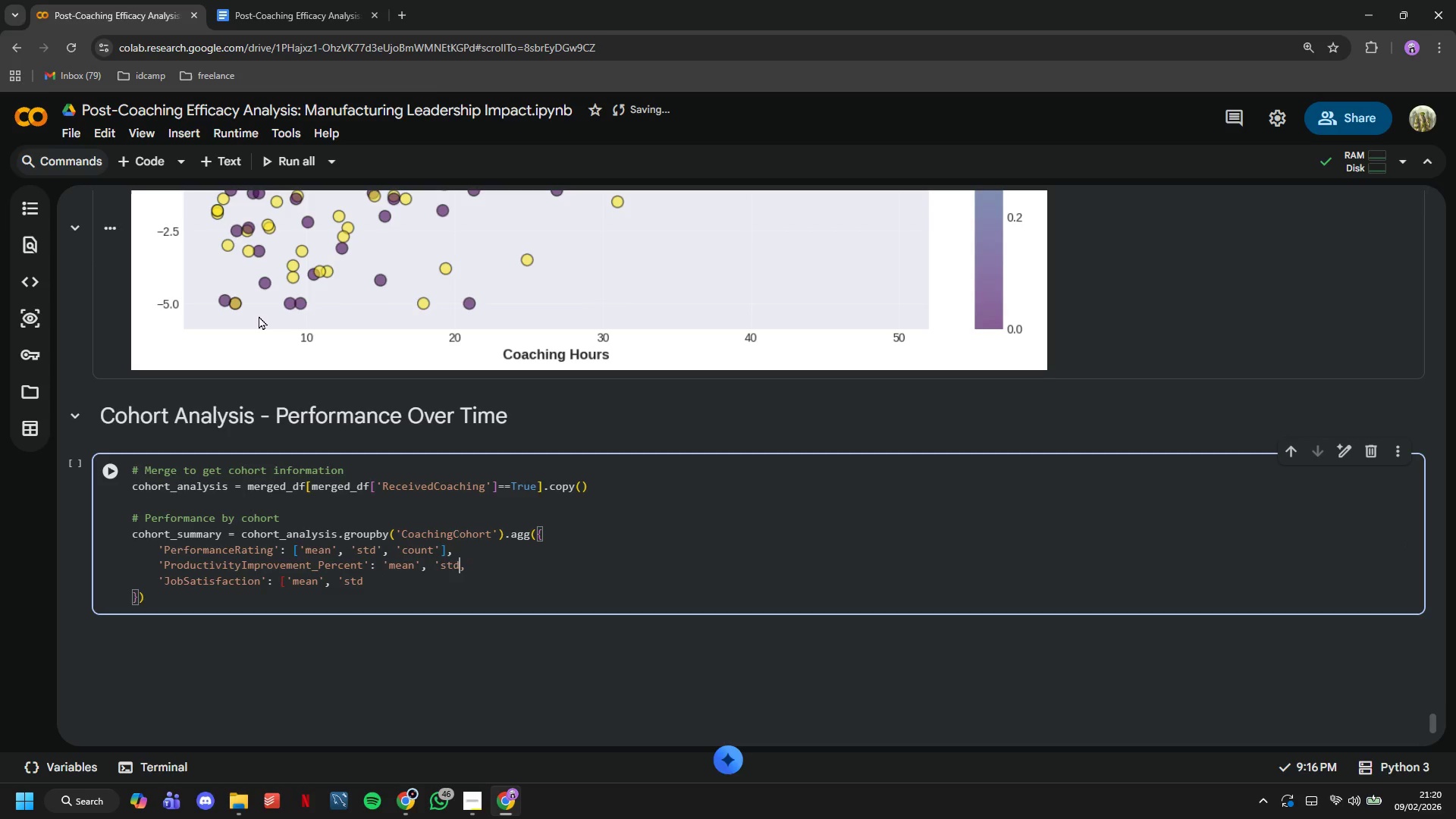 
key(Backspace)
 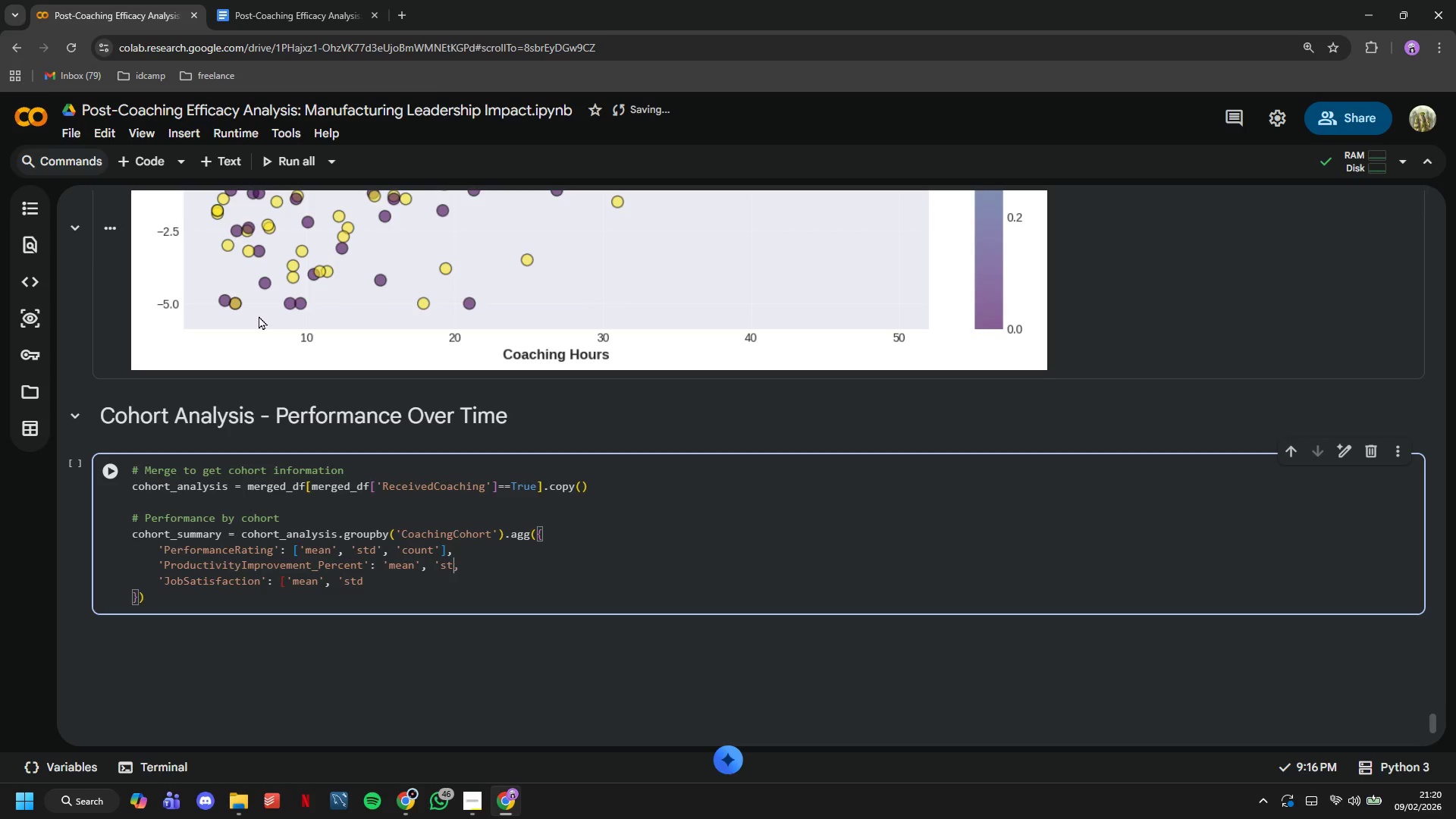 
key(Backspace)
 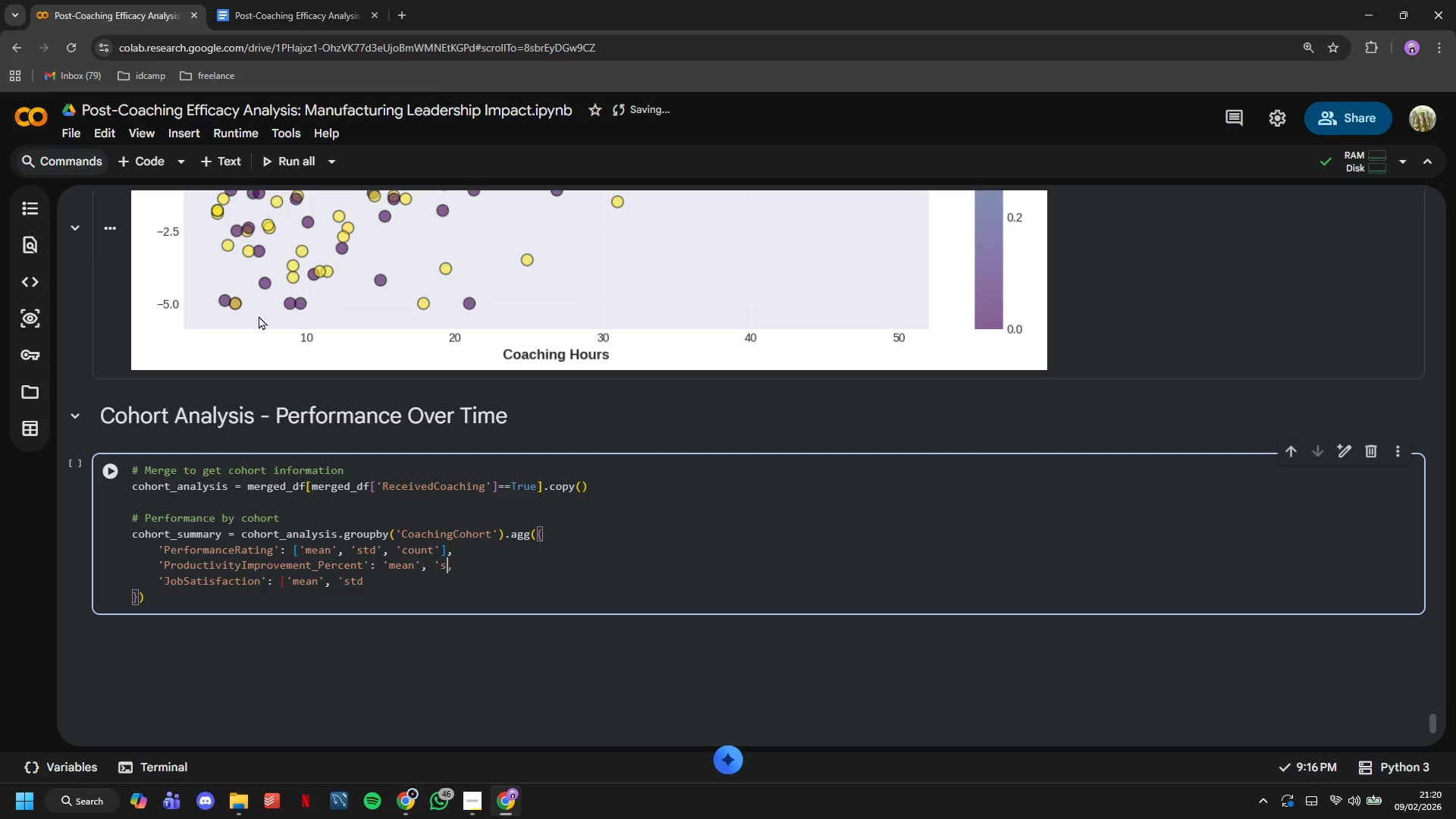 
key(Backspace)
 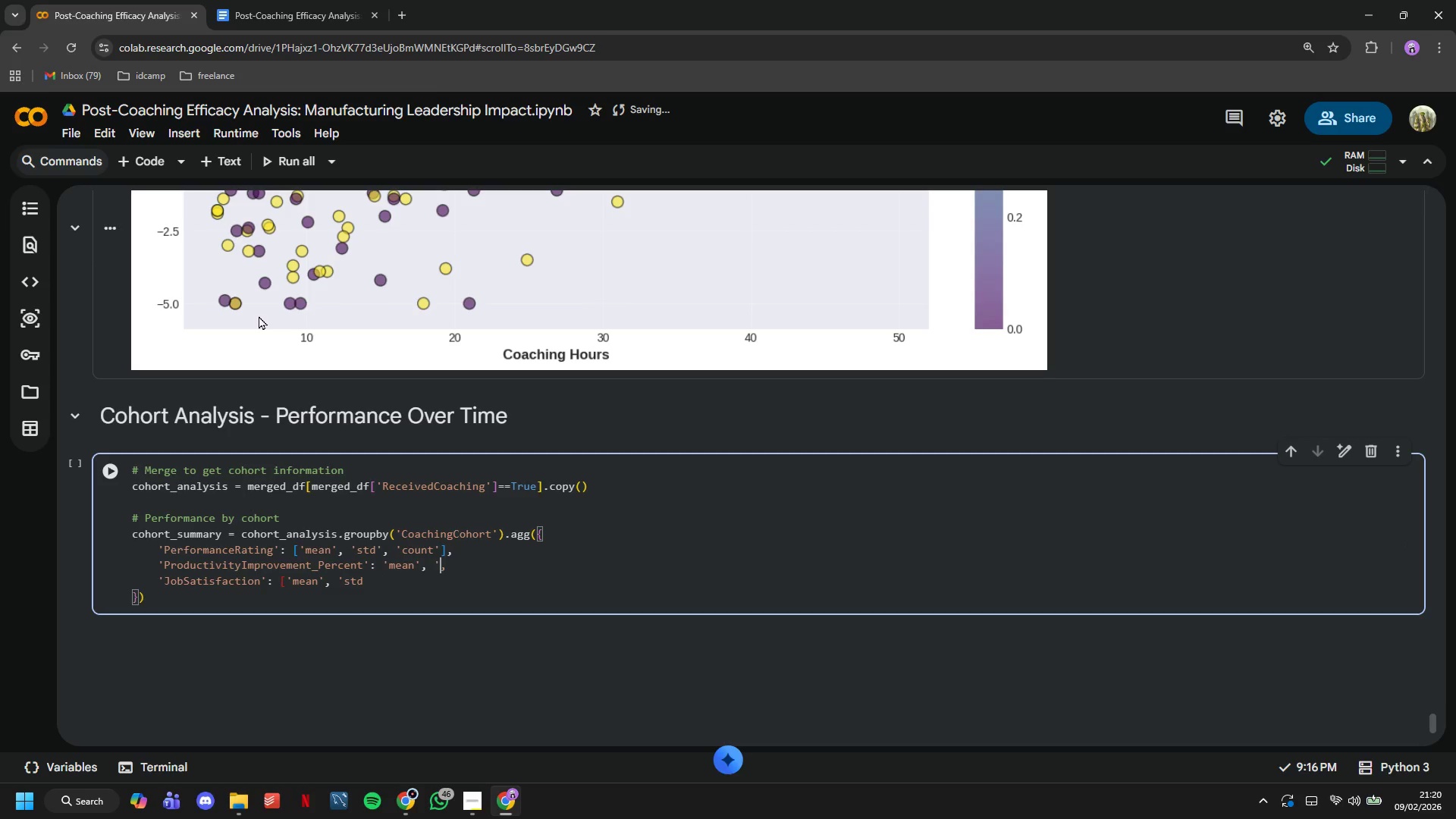 
key(Backspace)
 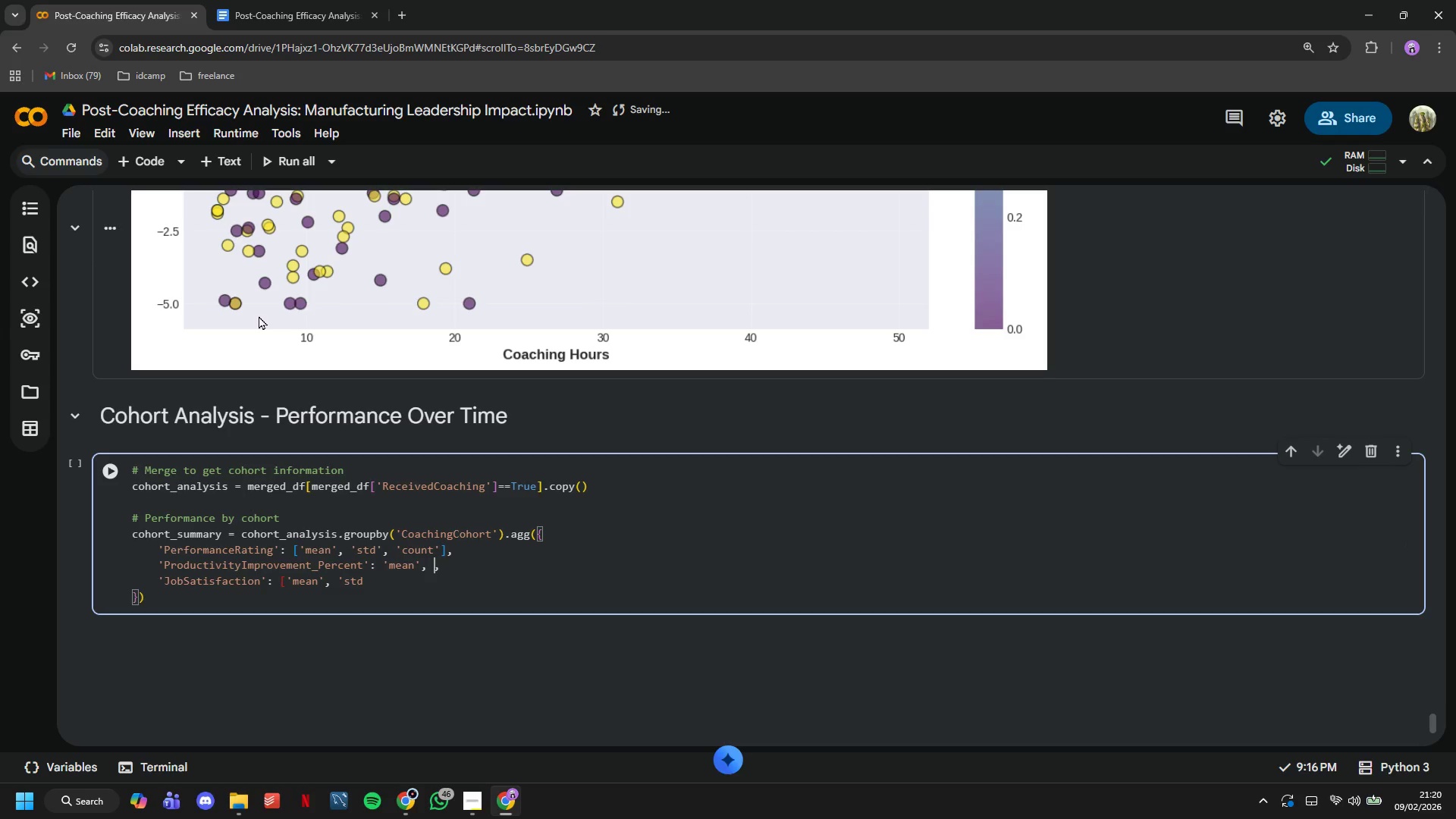 
key(Backspace)
 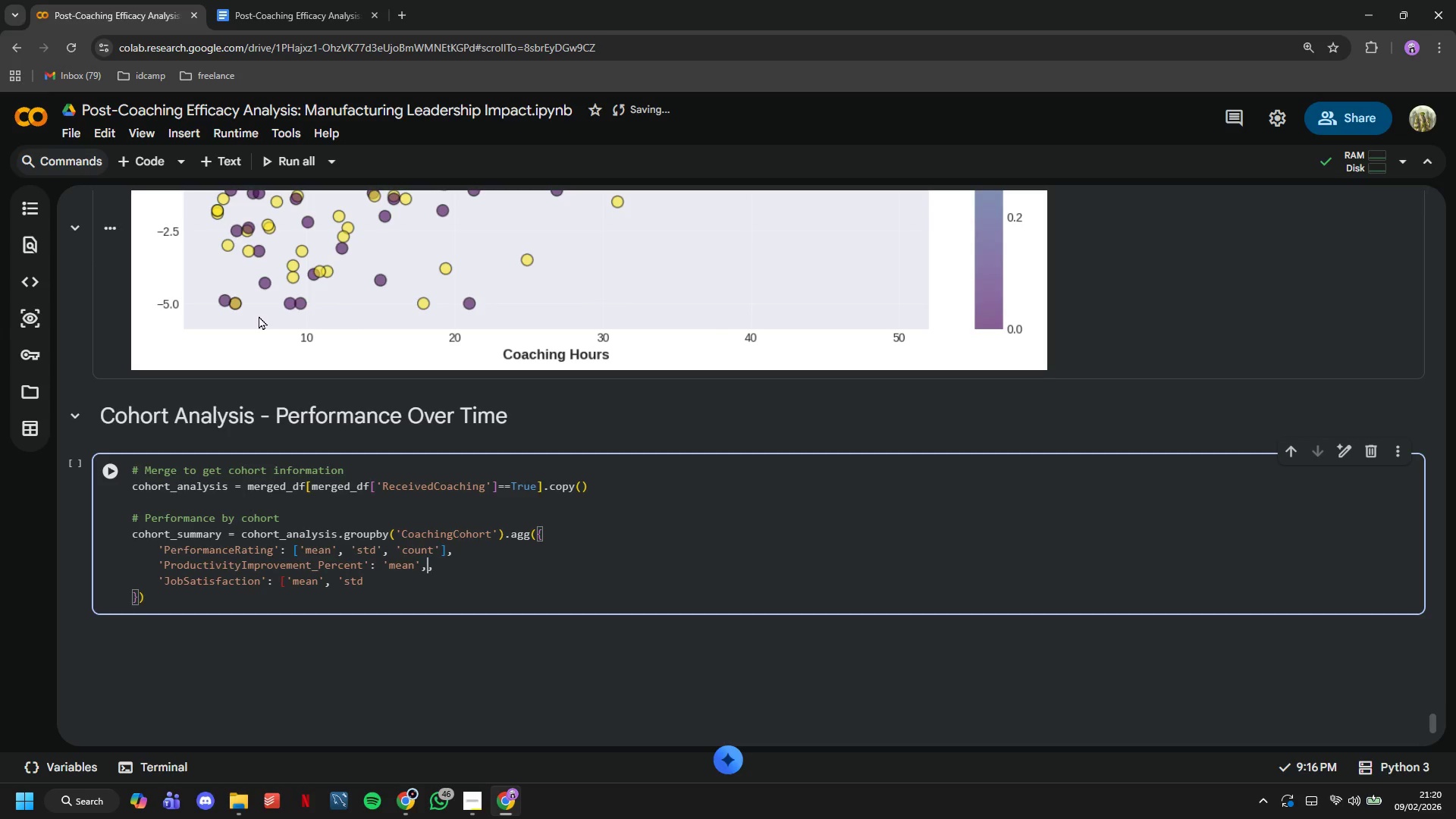 
key(Backspace)
 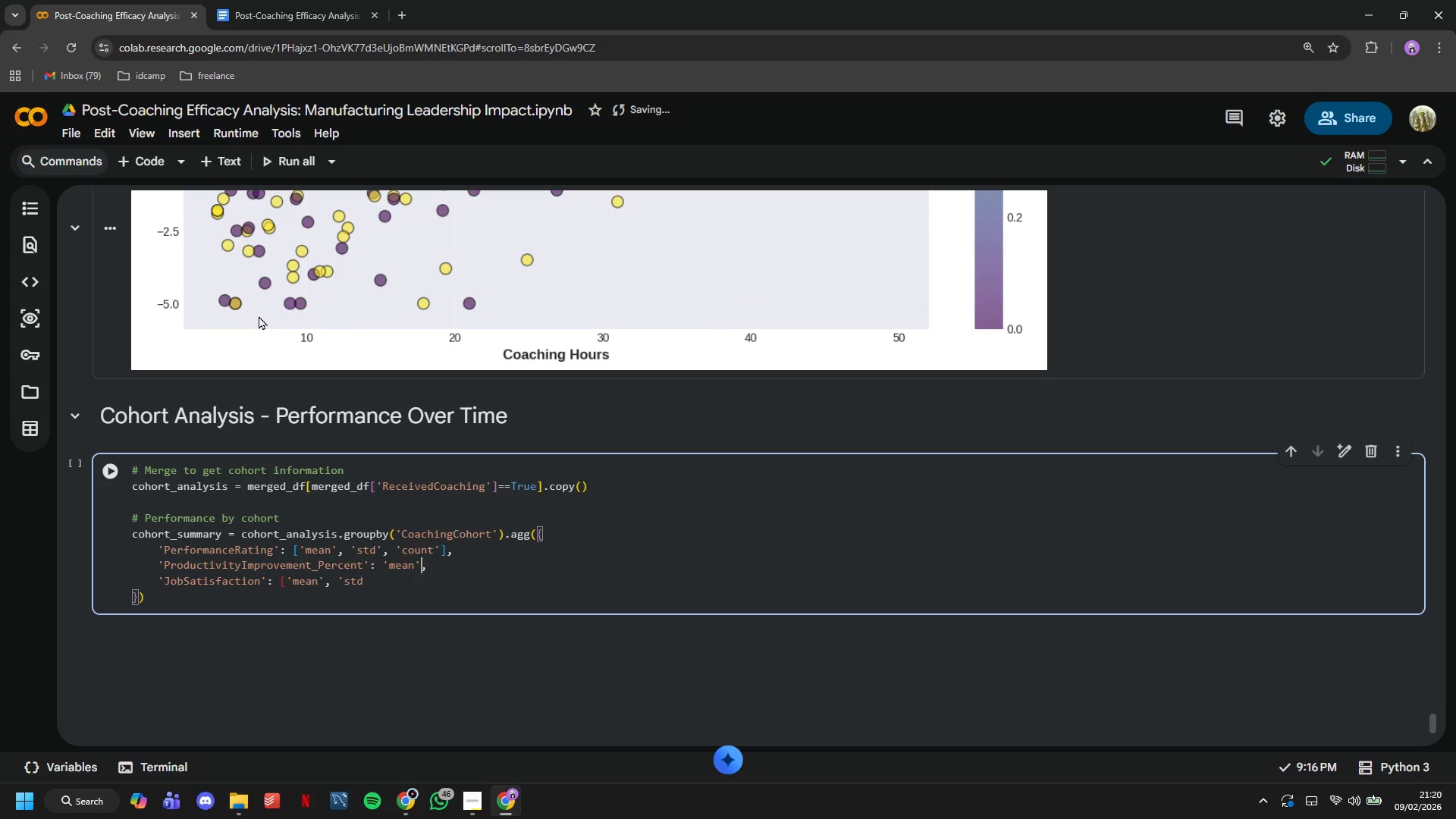 
key(ArrowDown)
 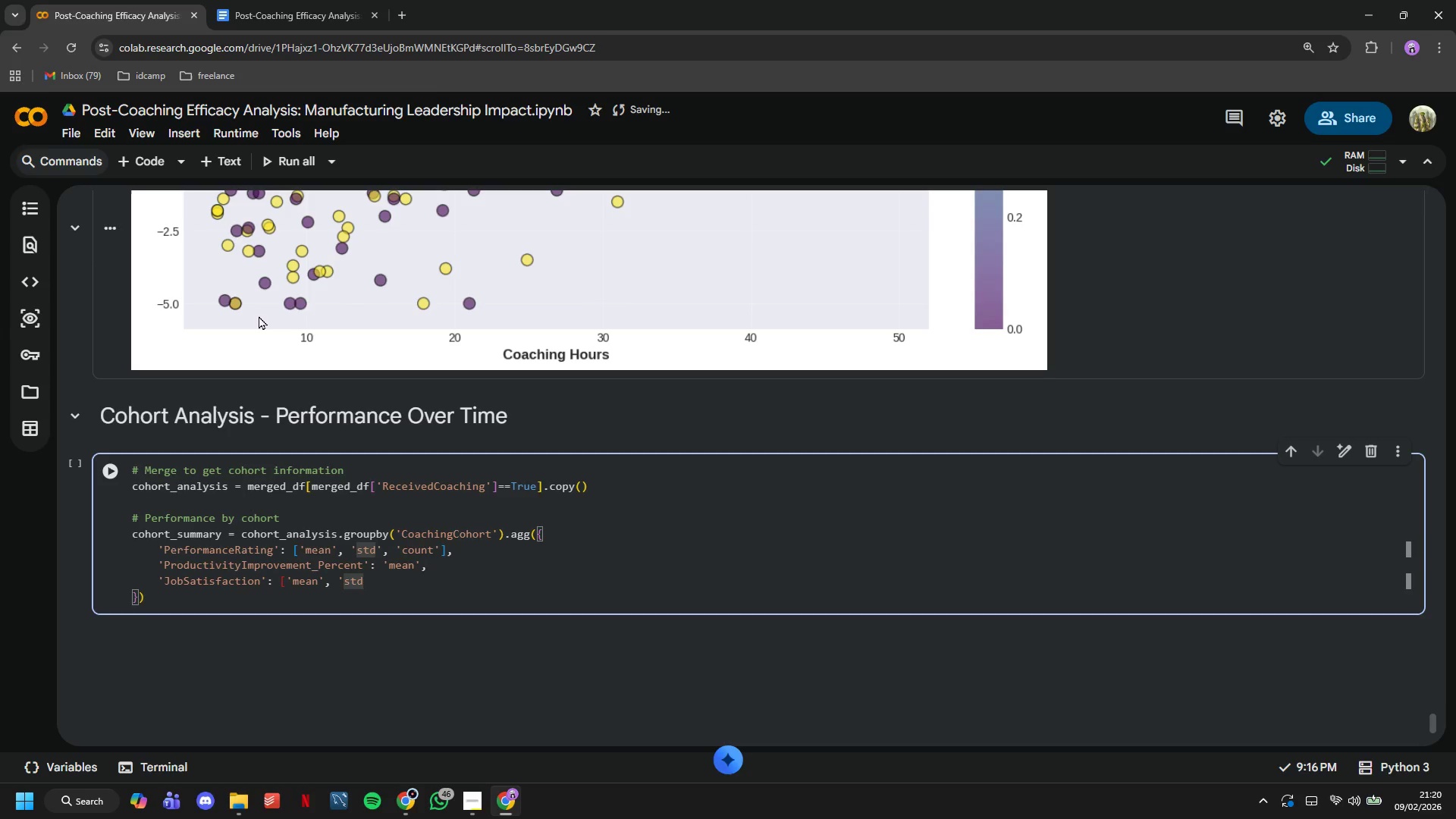 
key(Backspace)
 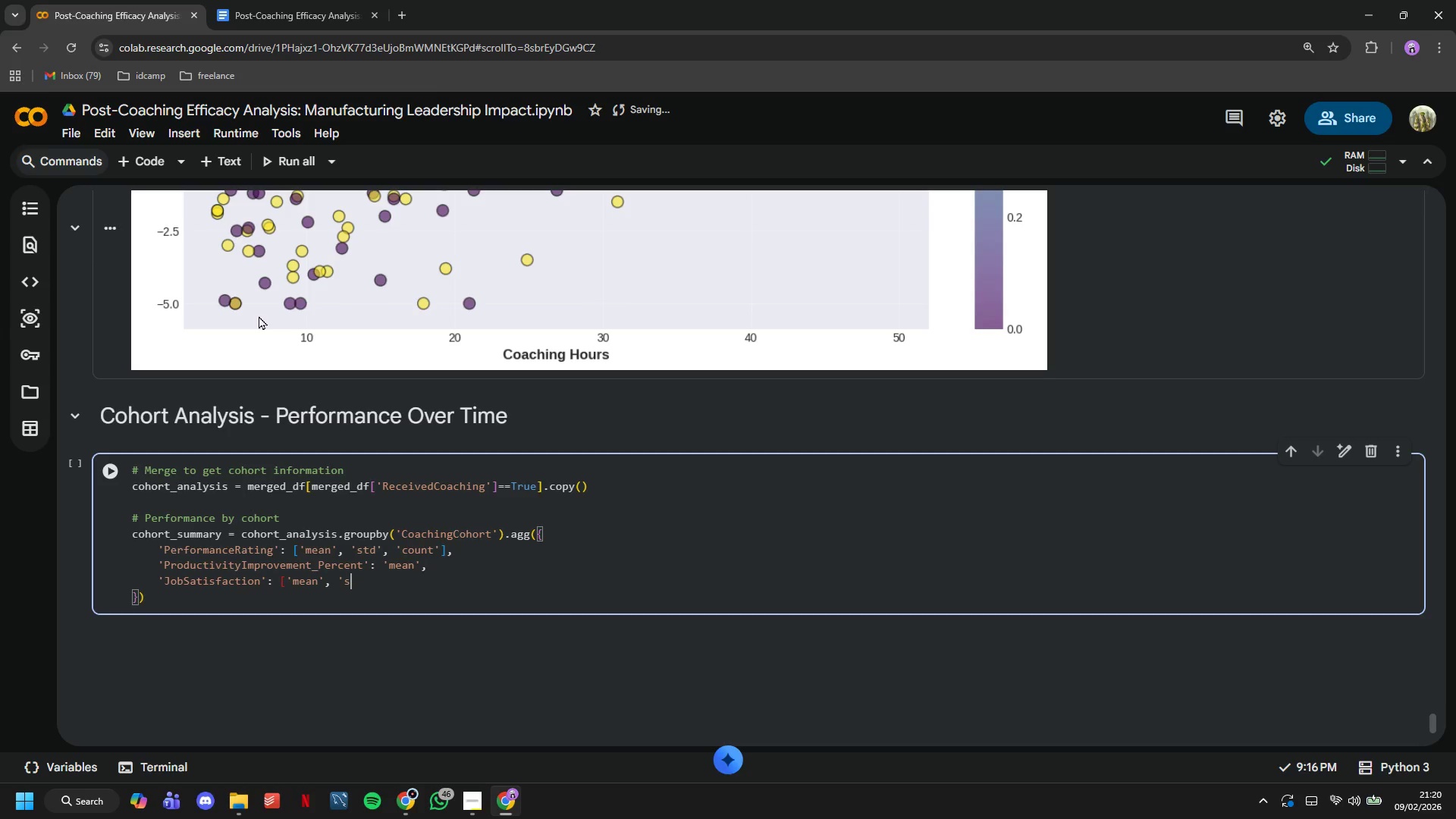 
key(Backspace)
 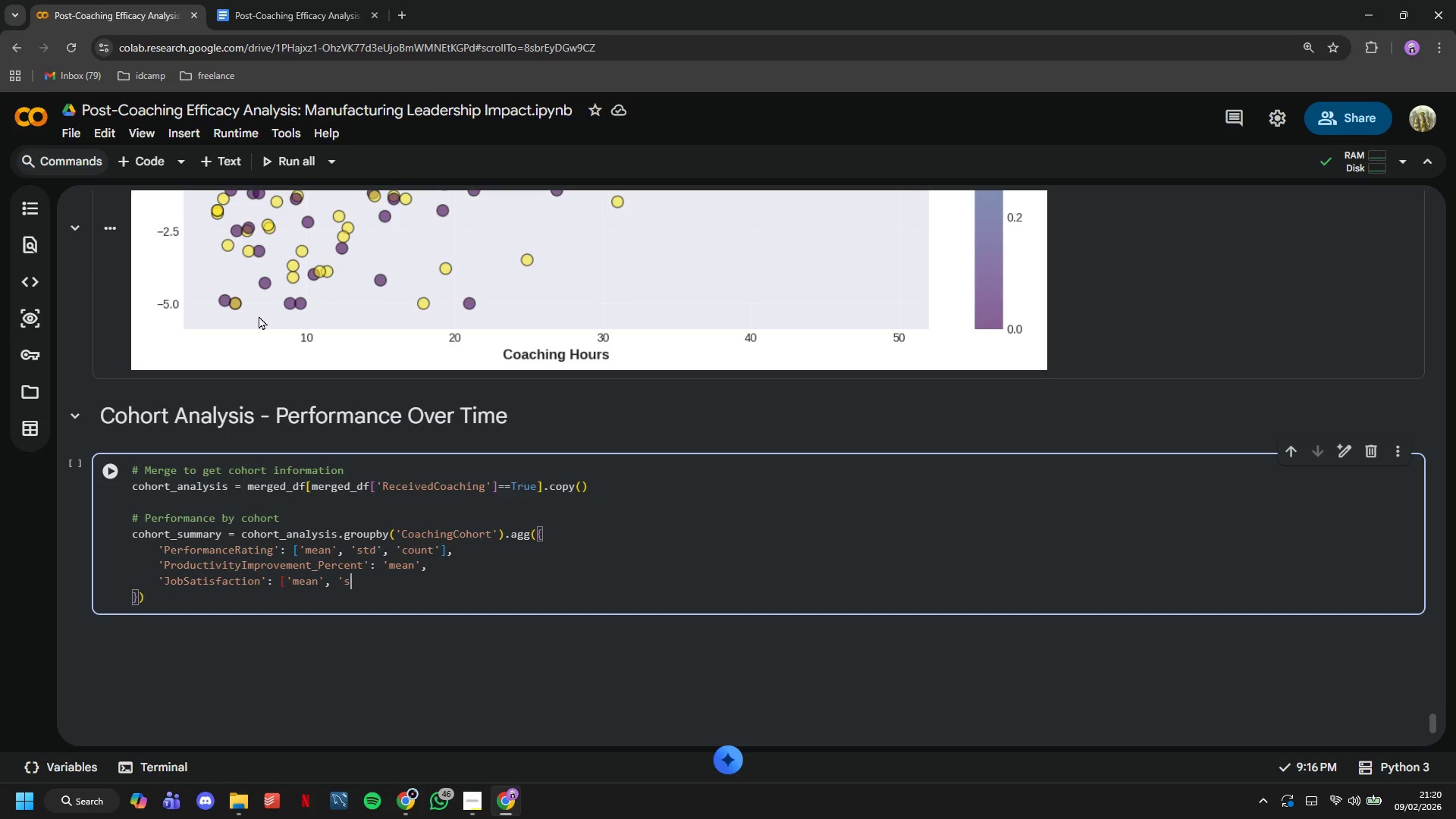 
key(Backspace)
 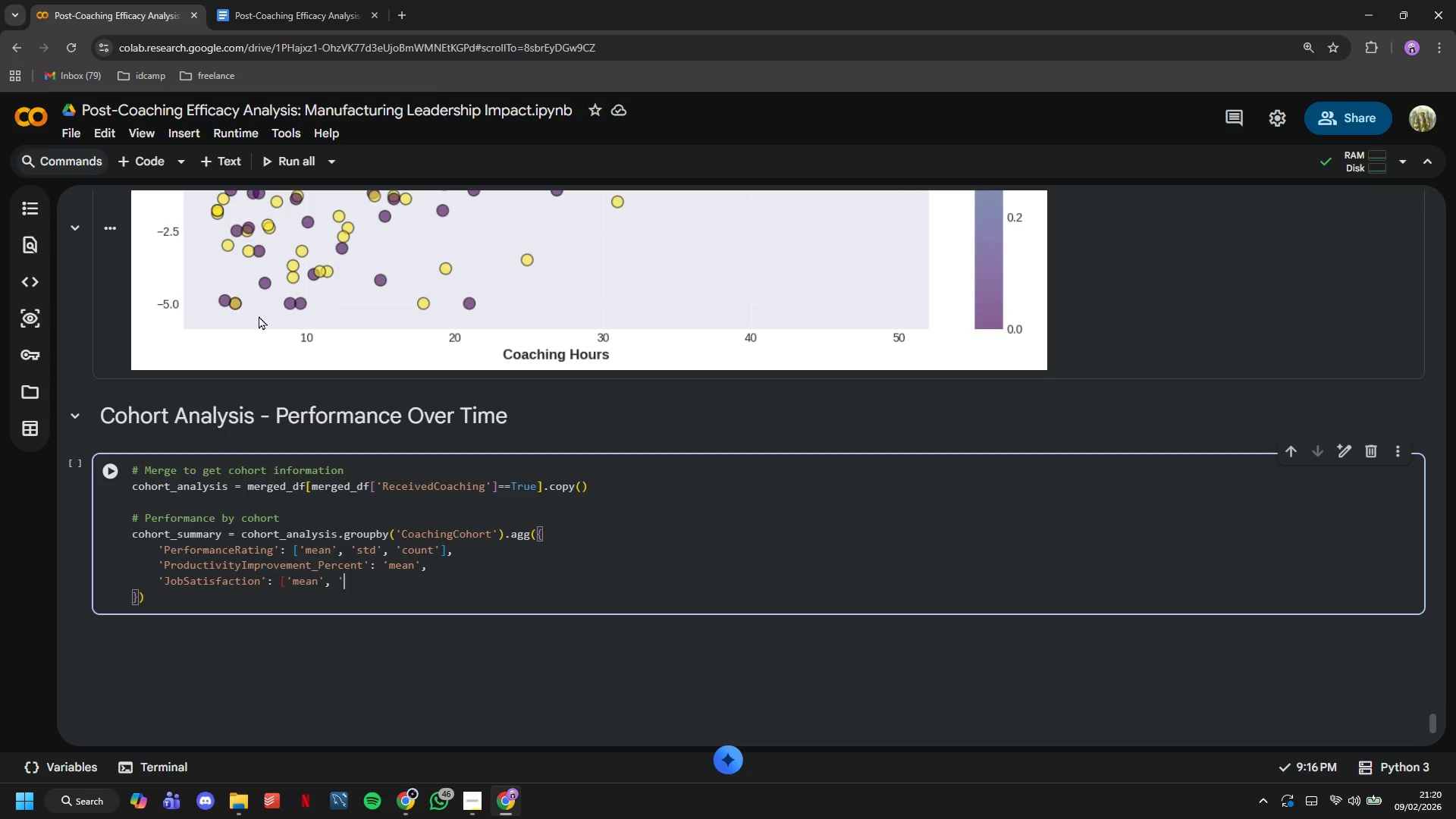 
key(Backspace)
 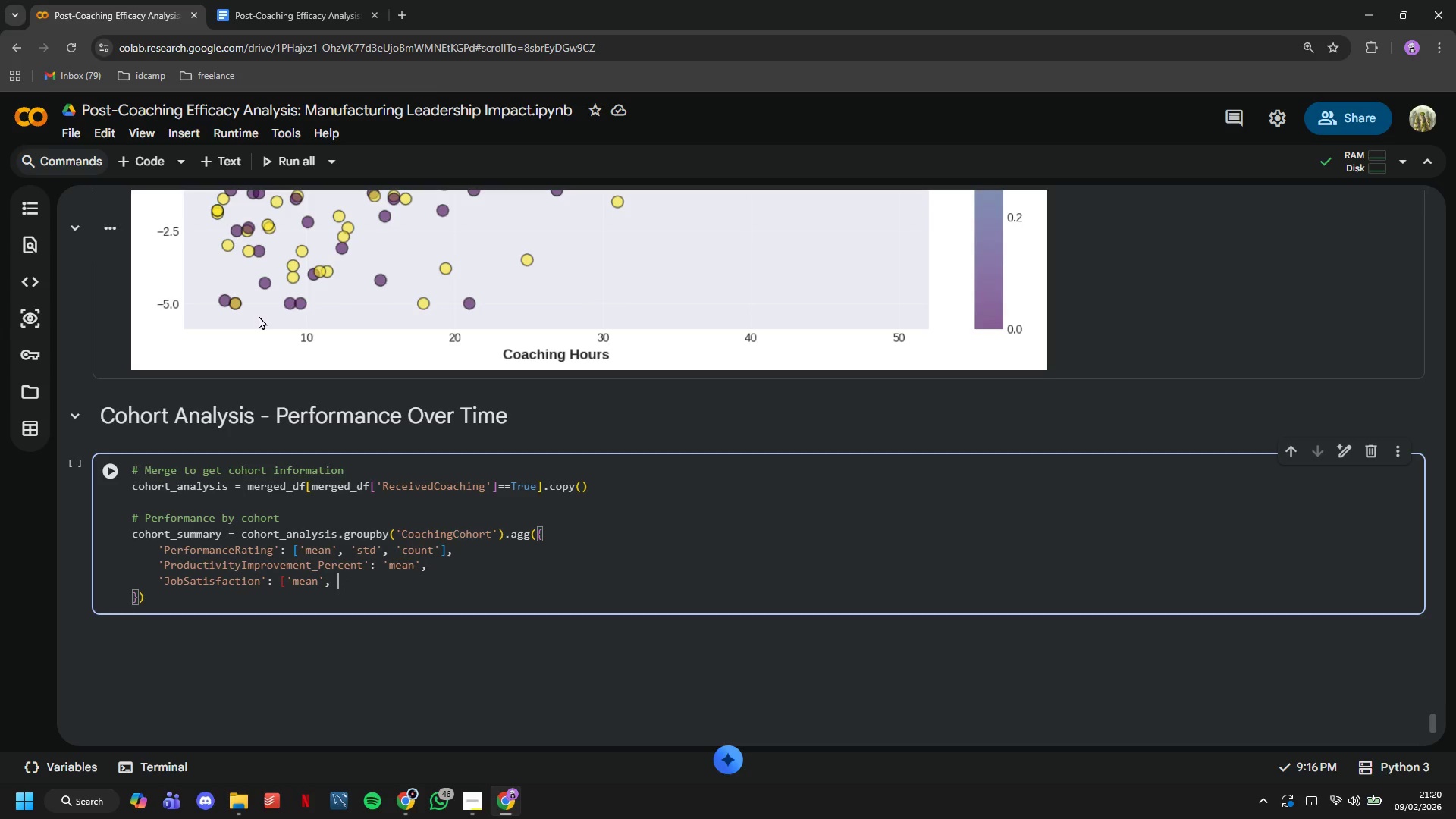 
key(Backspace)
 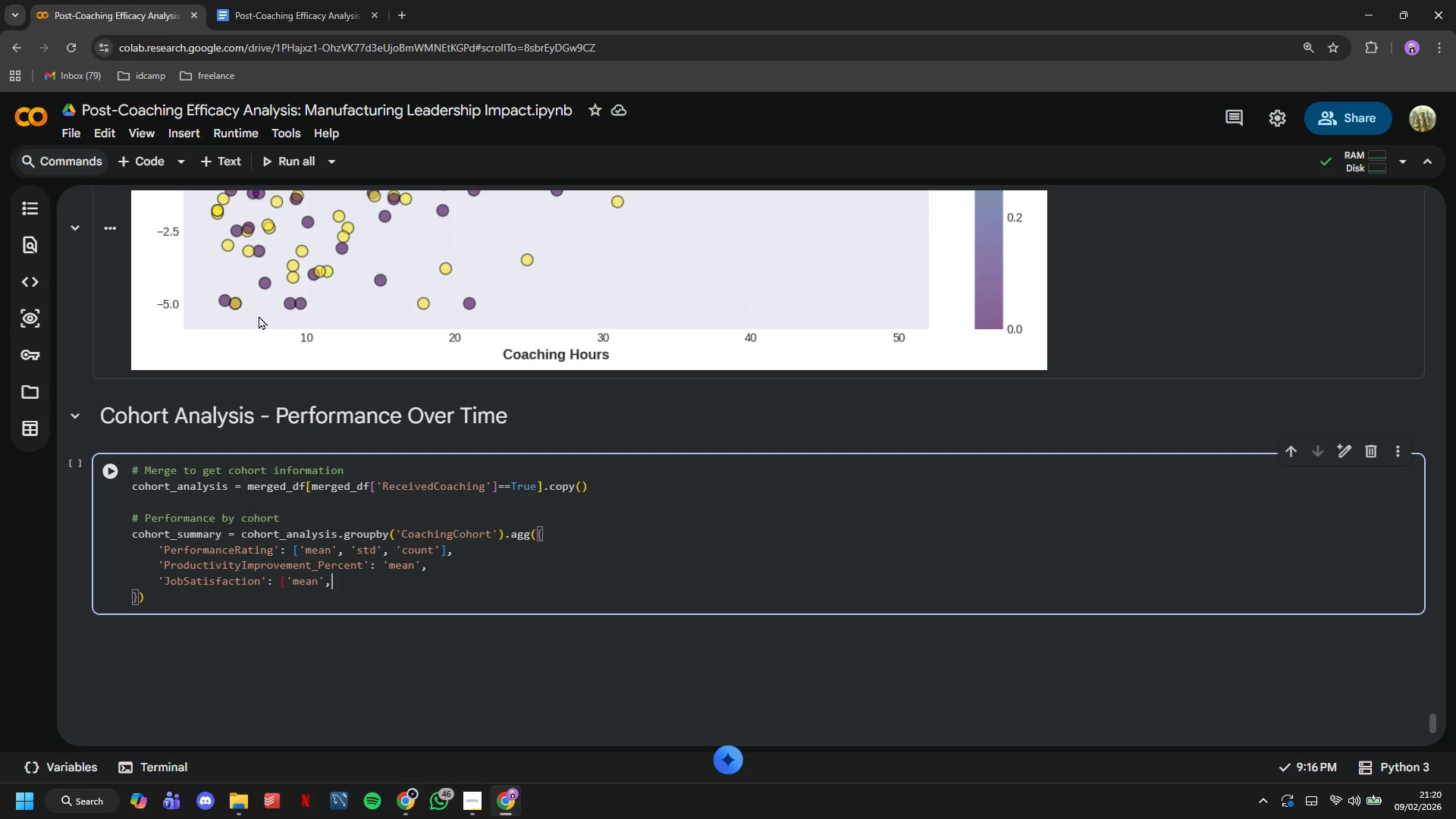 
key(Backspace)
 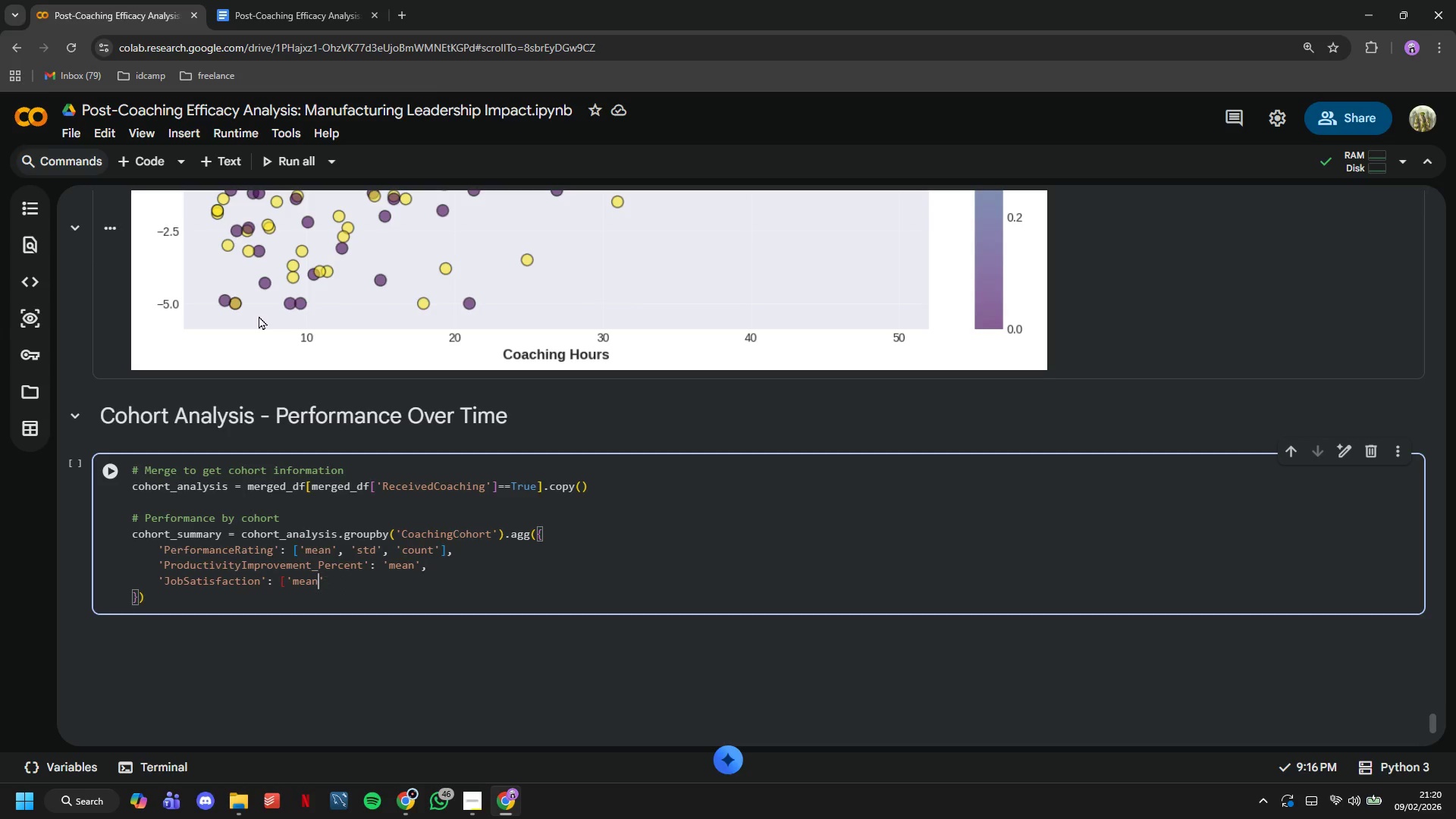 
key(ArrowLeft)
 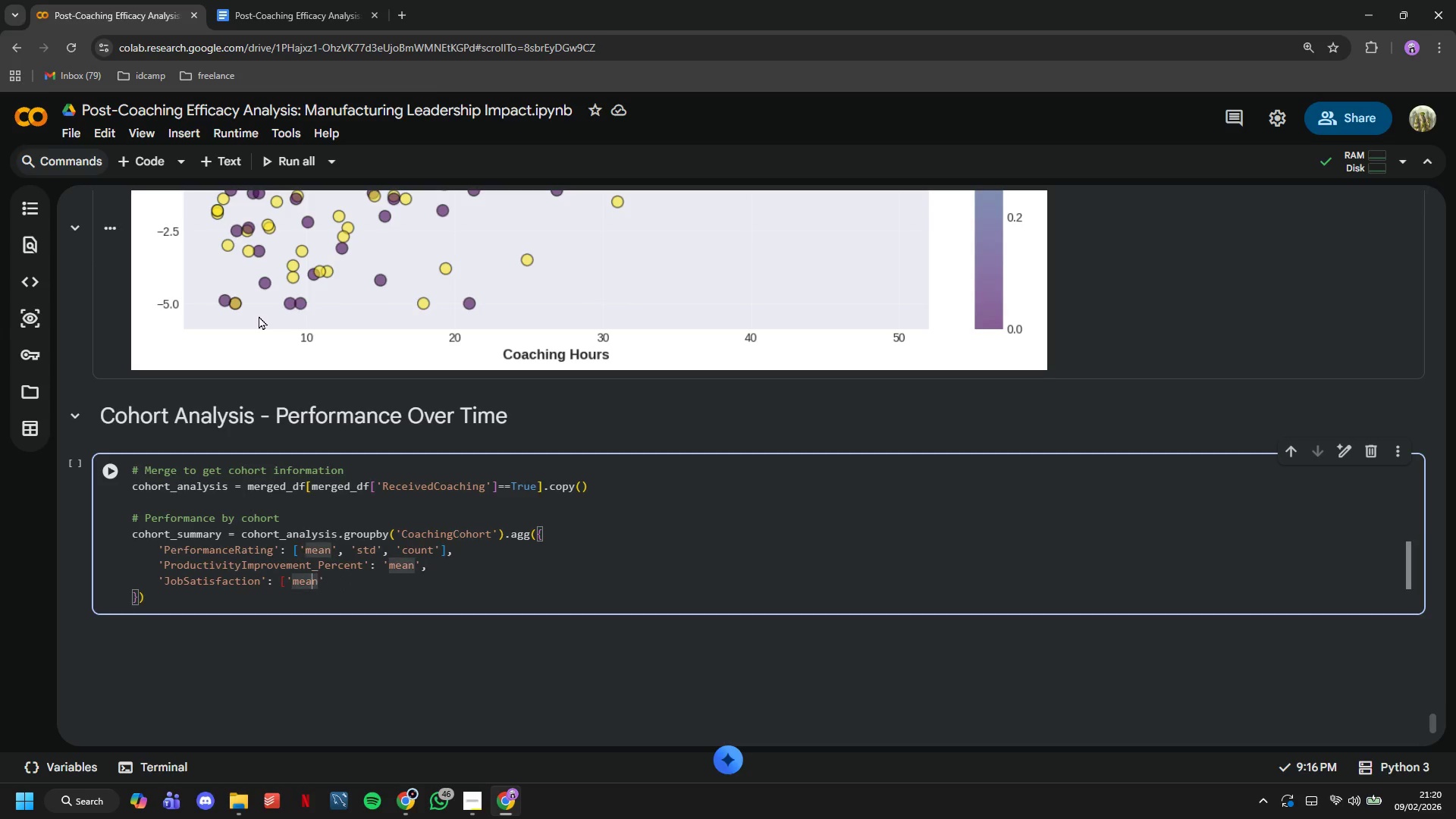 
key(ArrowLeft)
 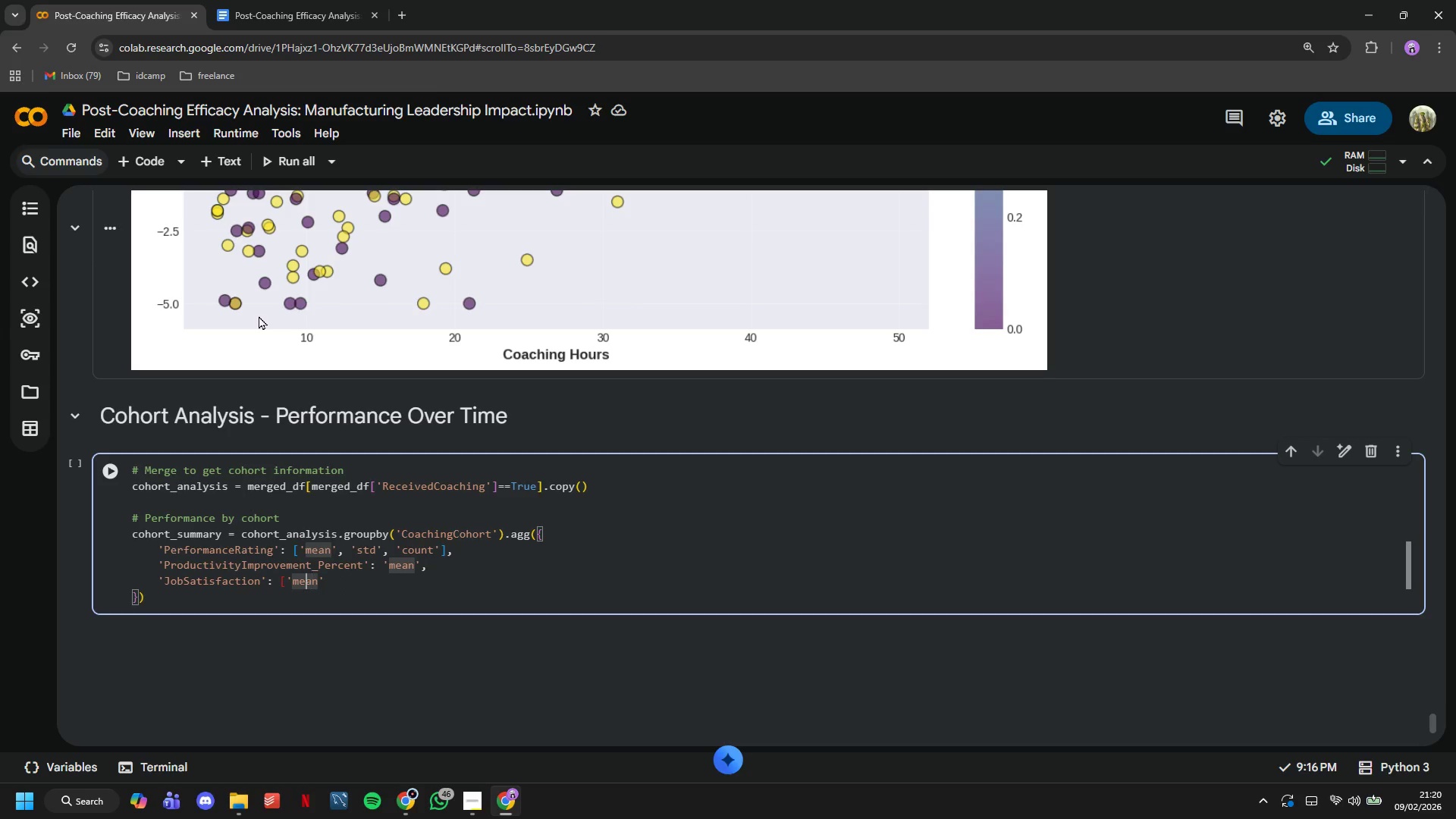 
key(ArrowLeft)
 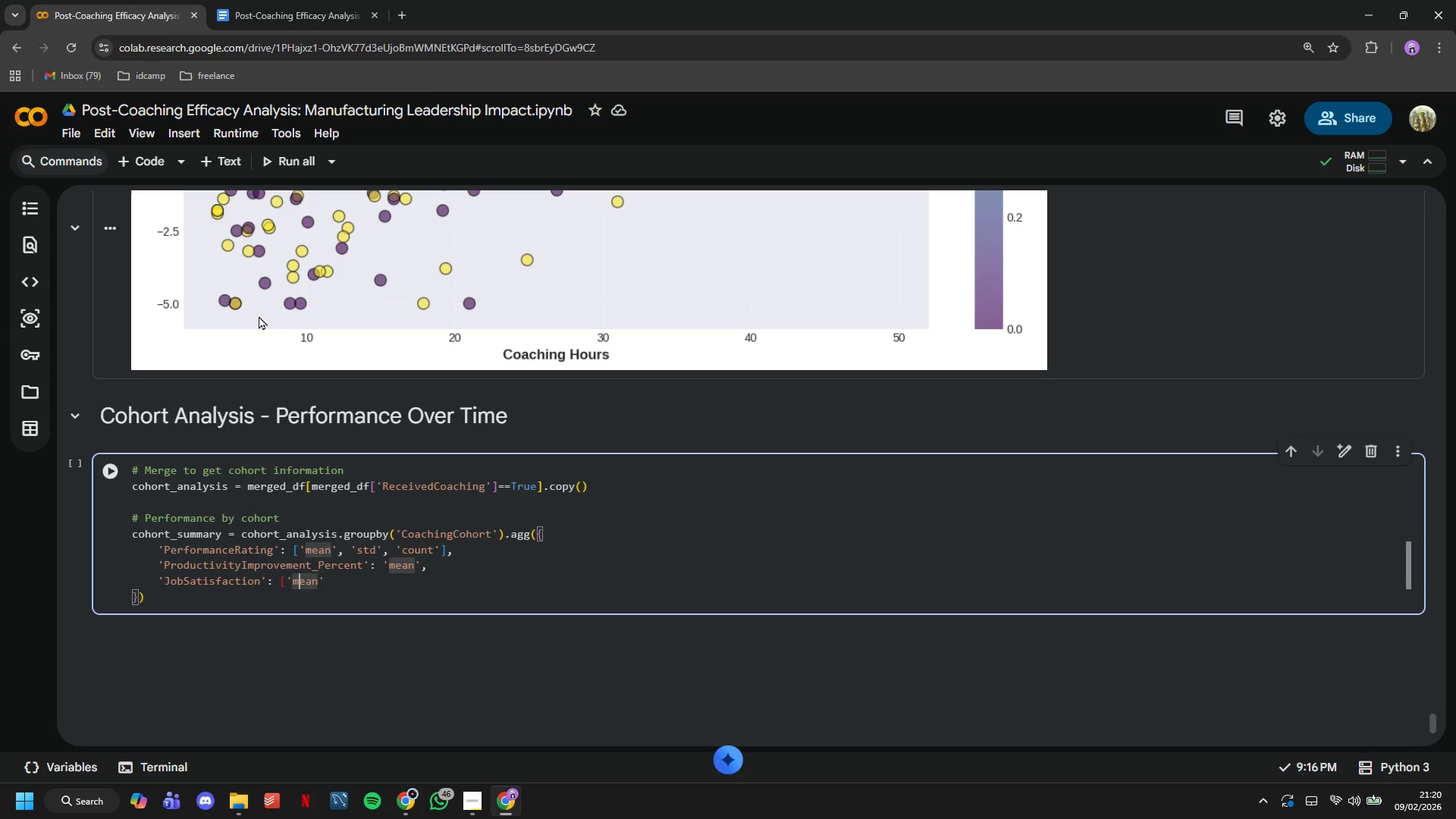 
key(ArrowLeft)
 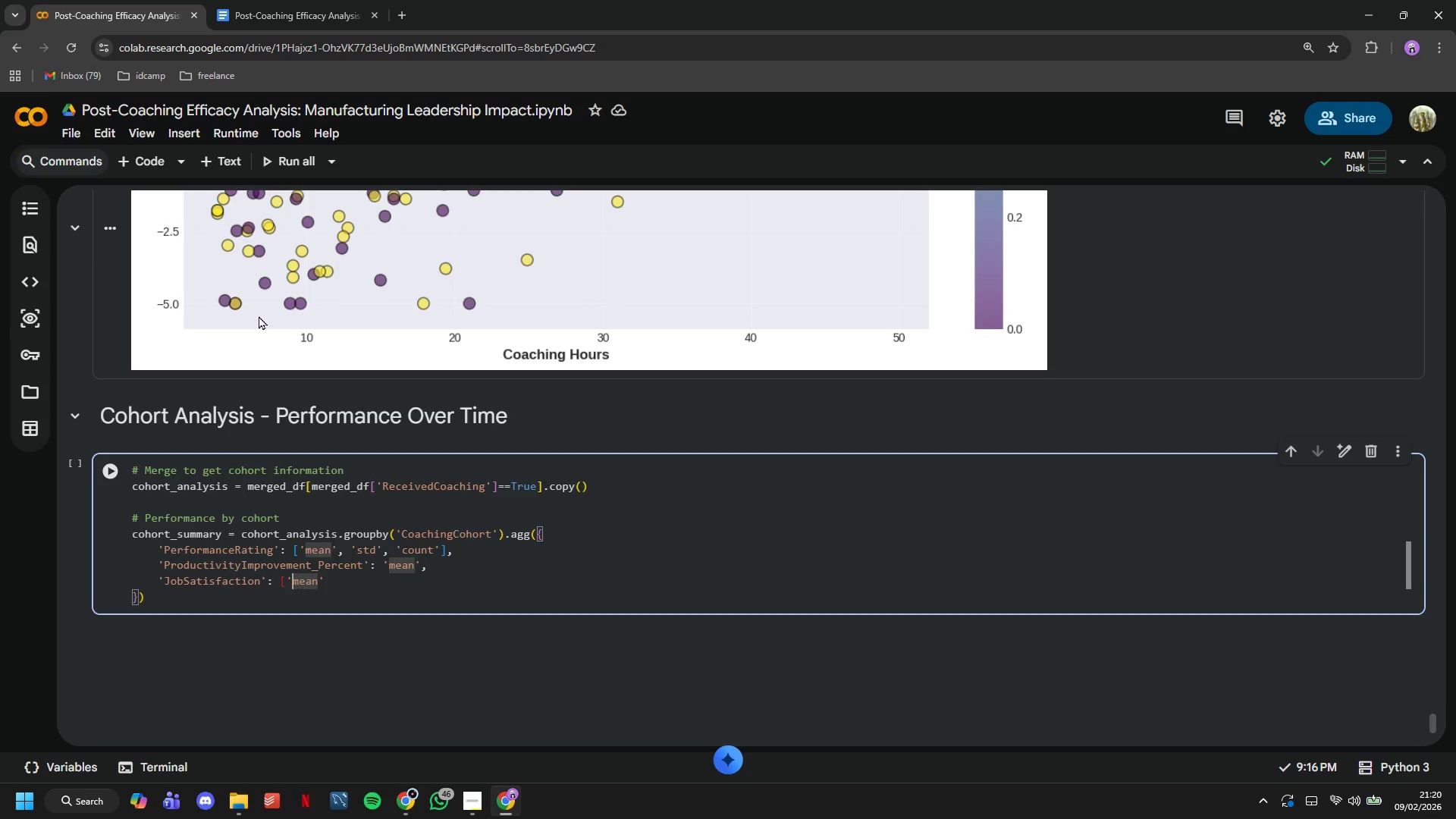 
key(ArrowLeft)
 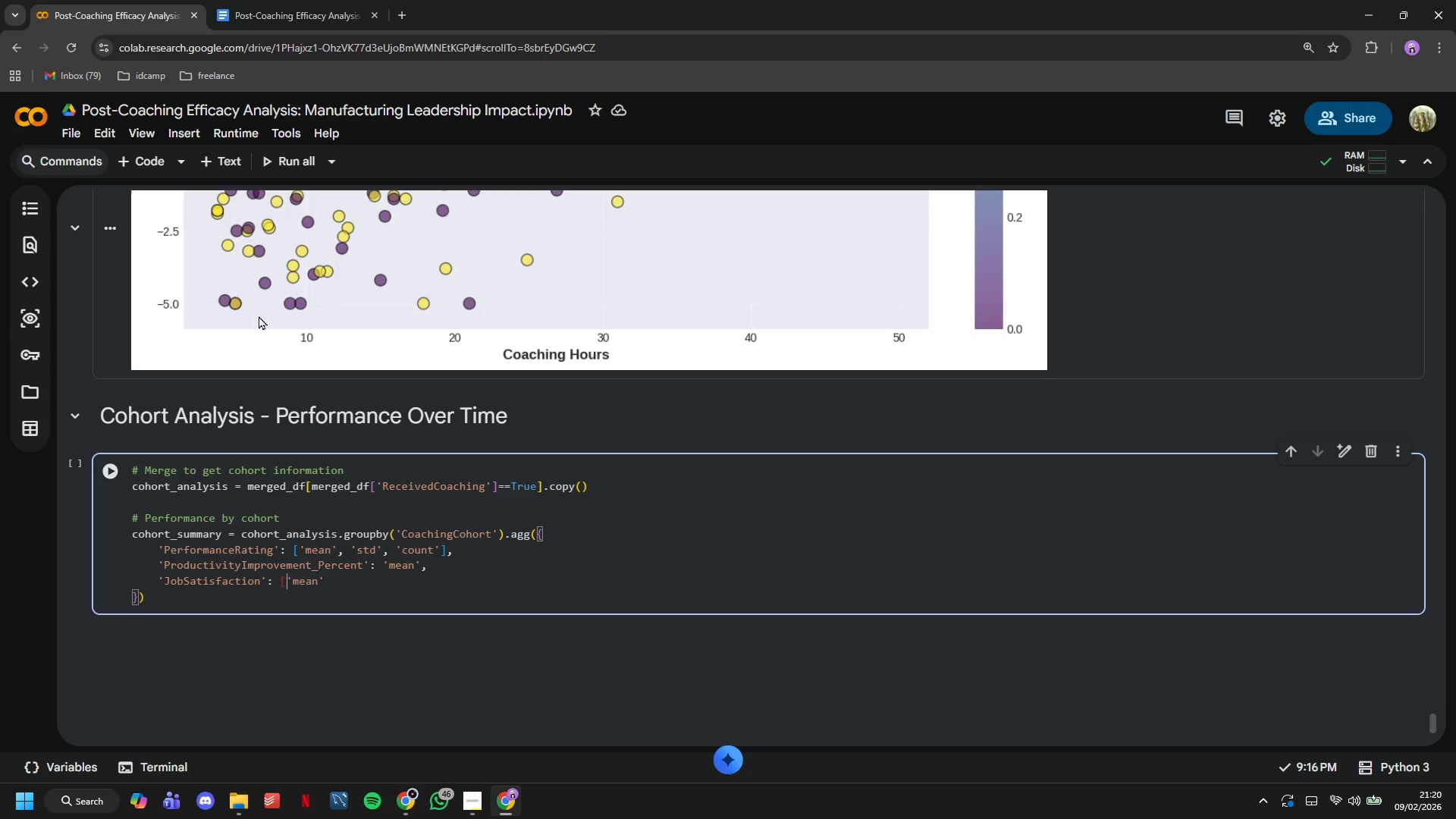 
key(ArrowLeft)
 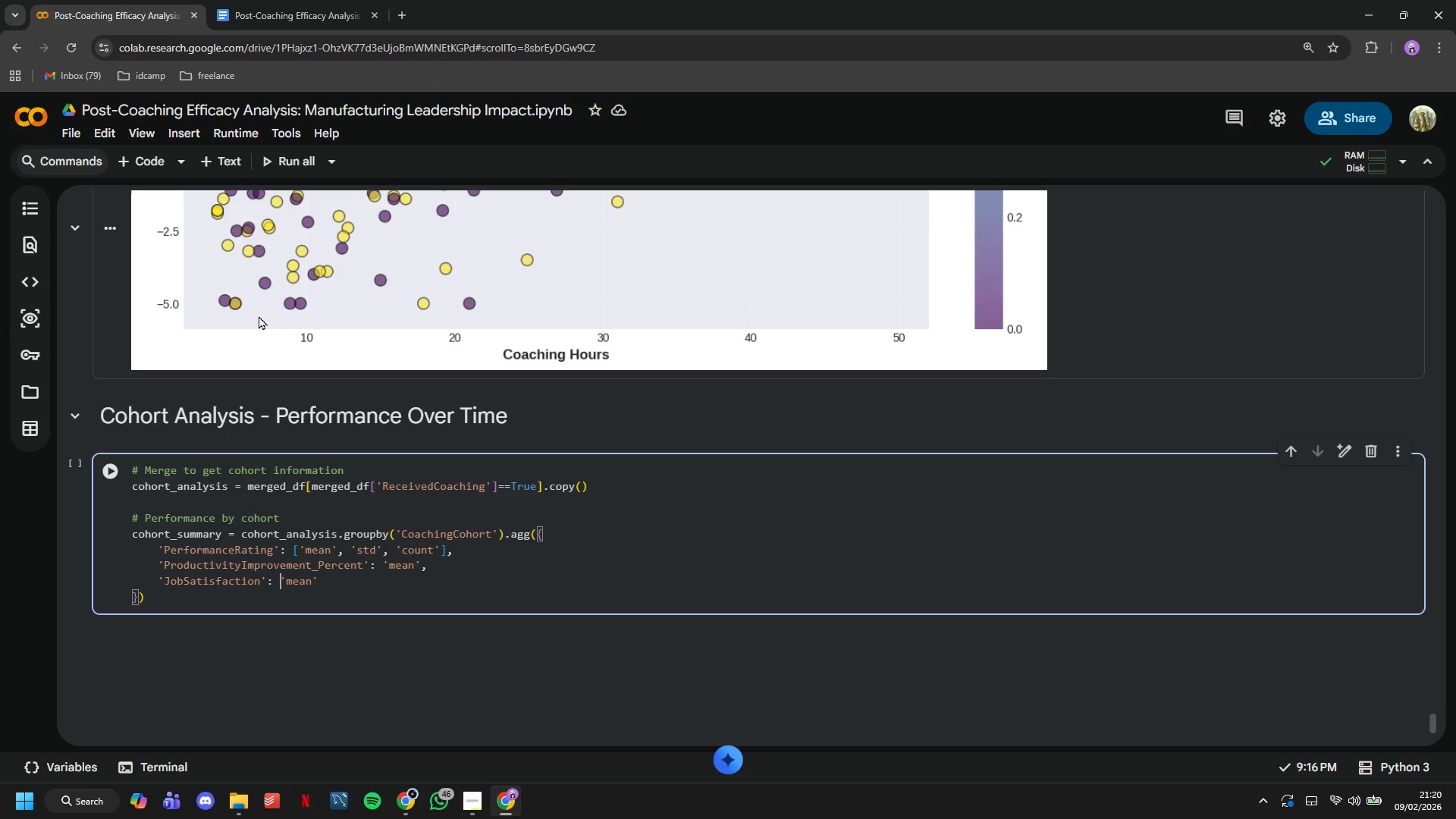 
key(Backspace)
 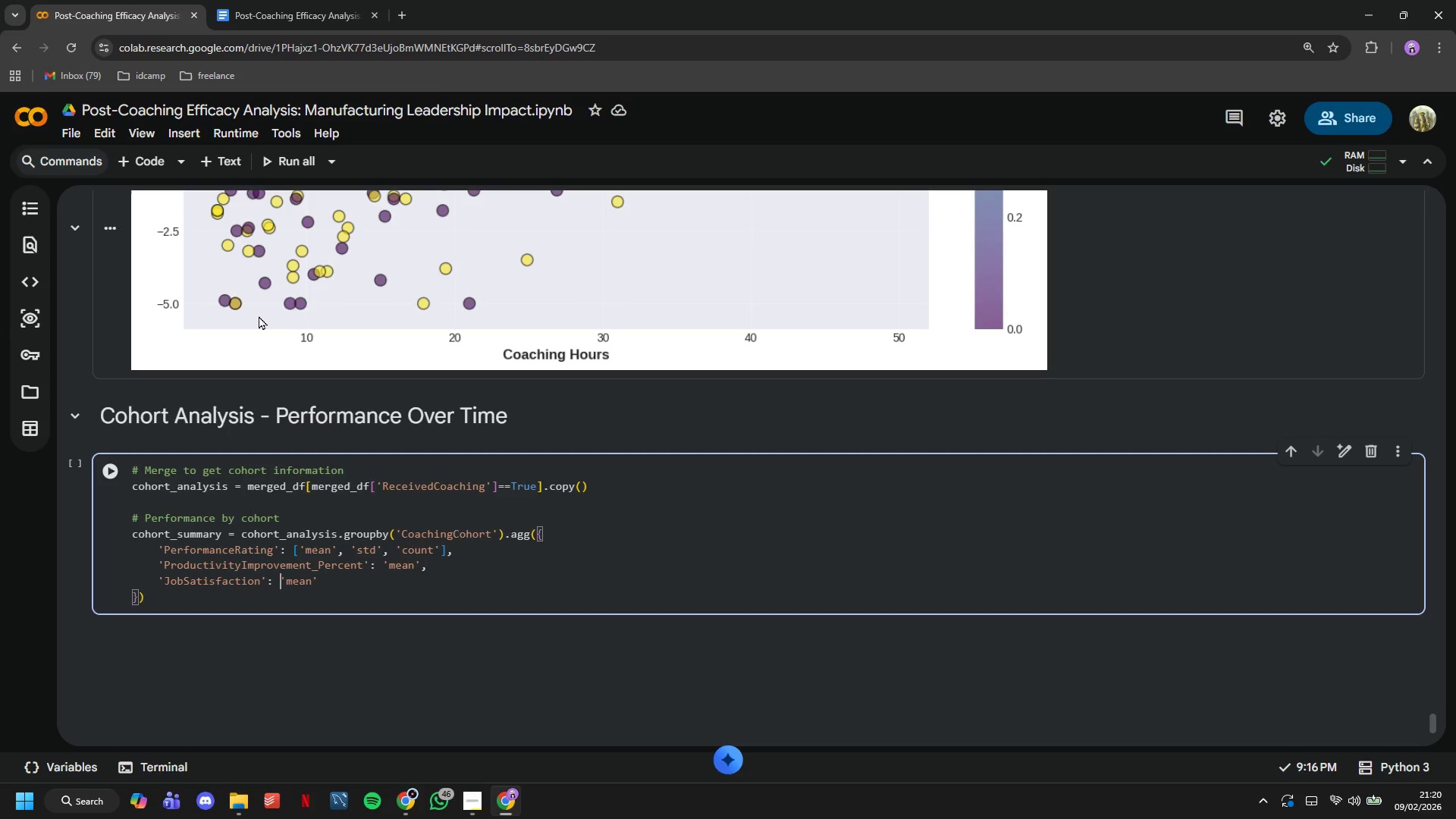 
hold_key(key=ArrowRight, duration=0.58)
 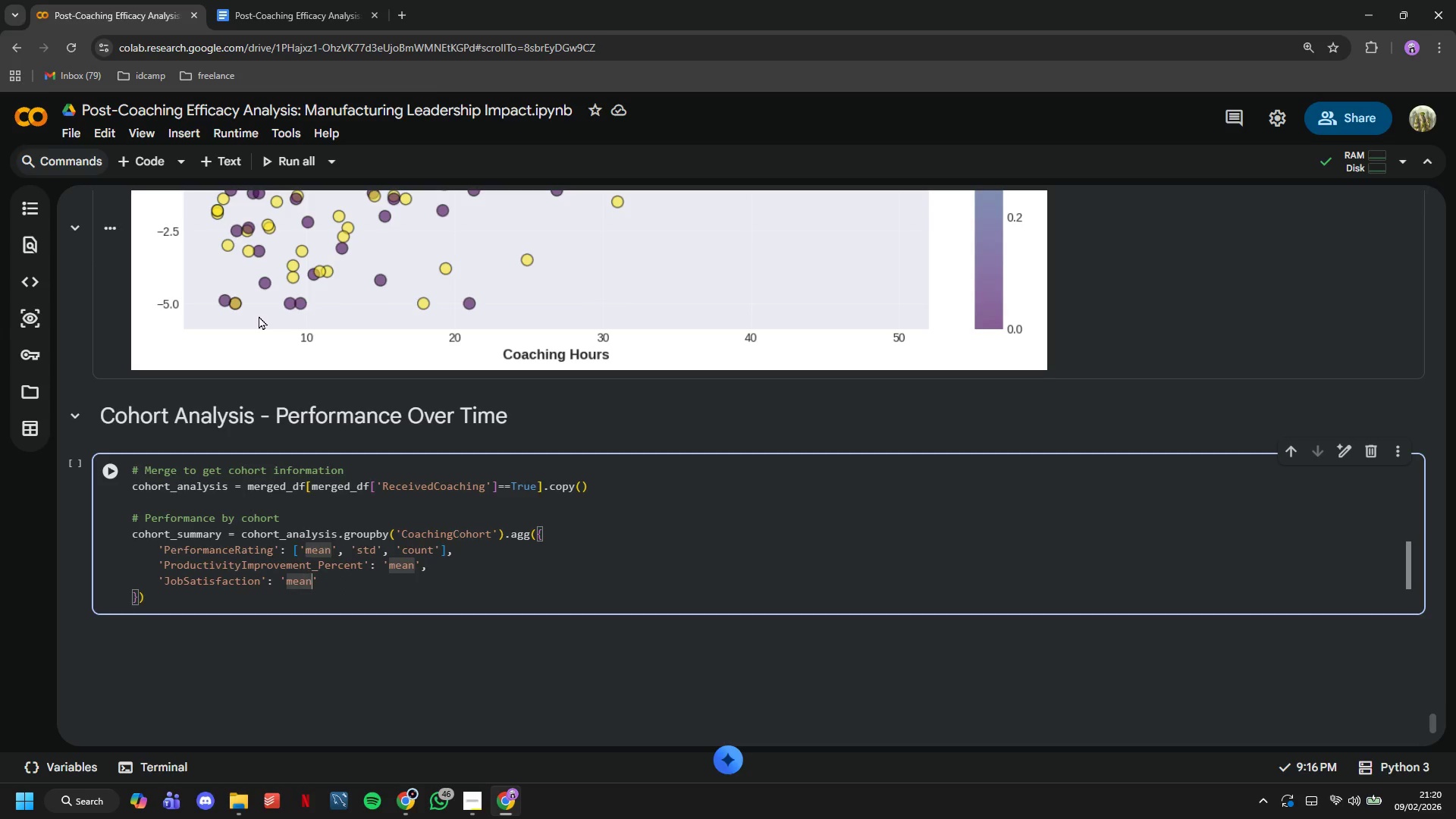 
key(ArrowRight)
 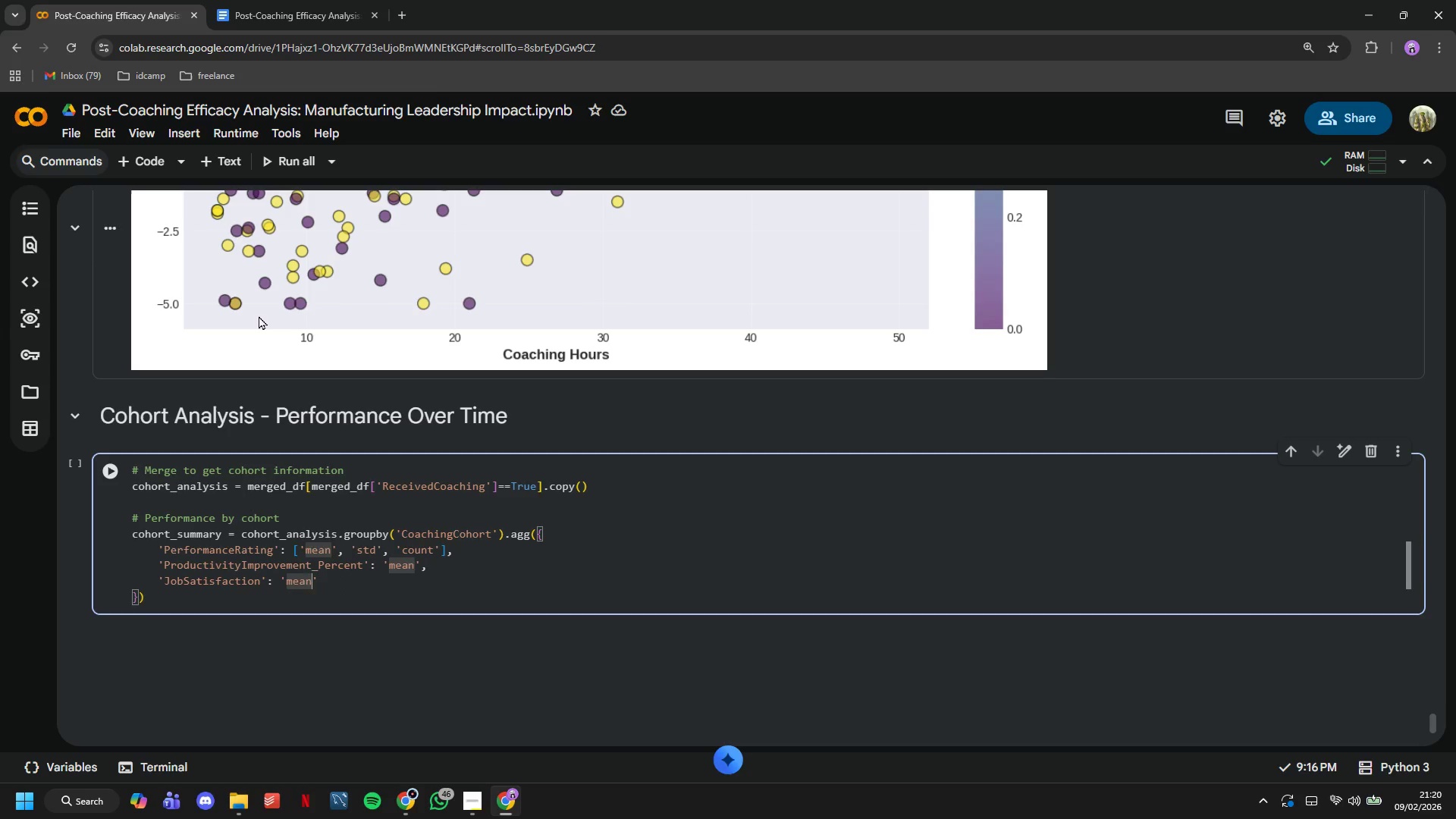 
key(ArrowRight)
 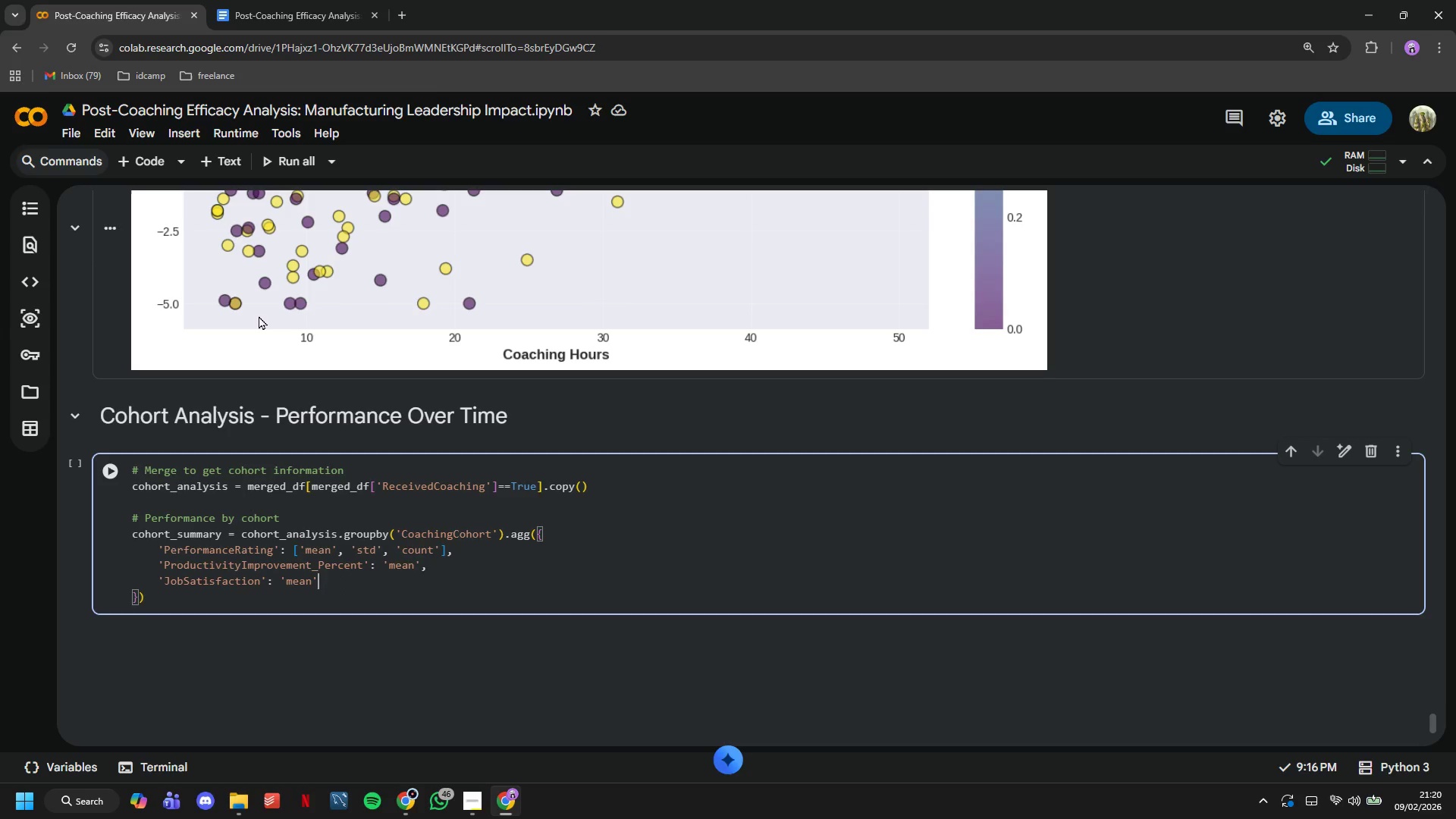 
key(Comma)
 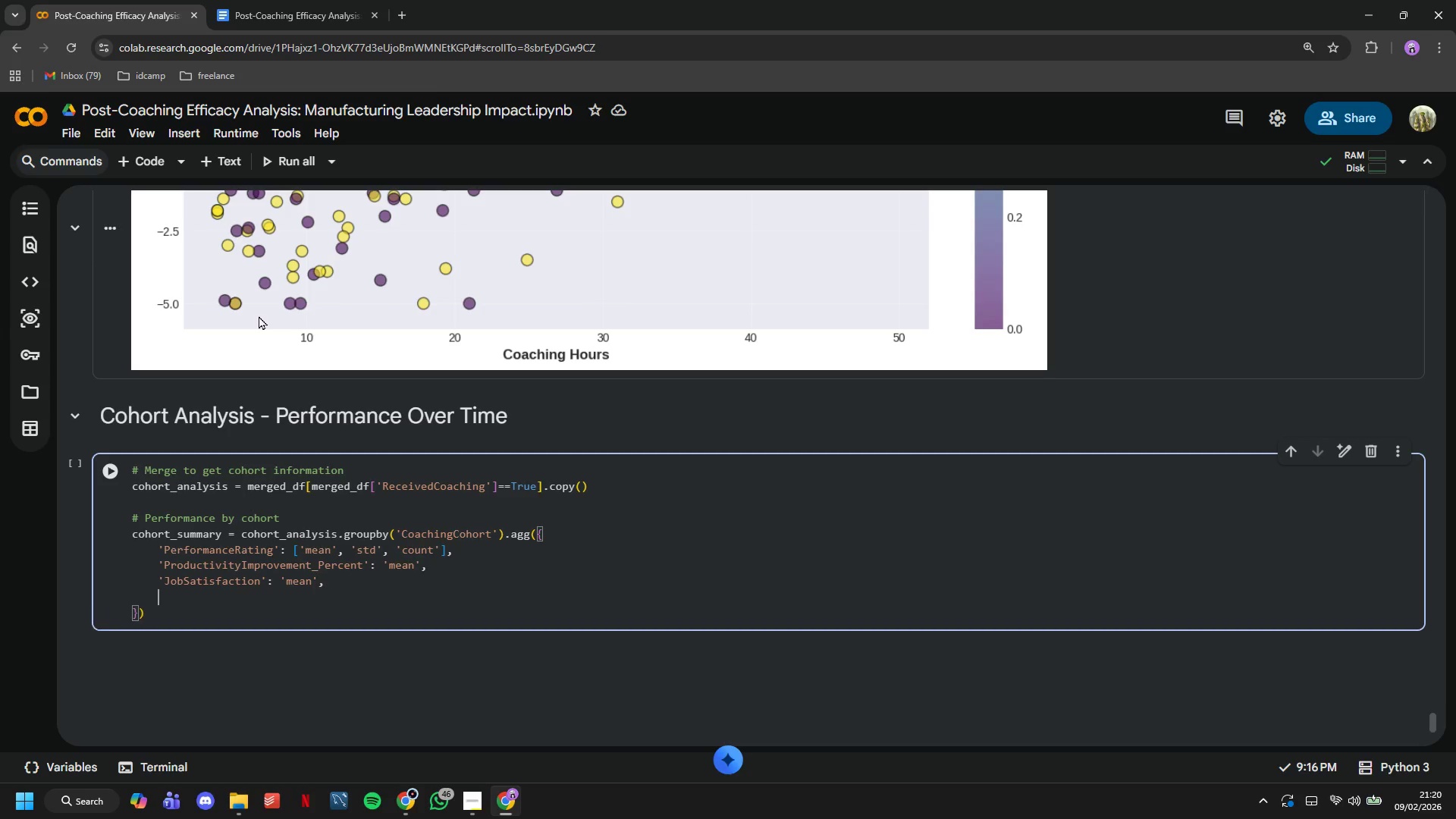 
key(Enter)
 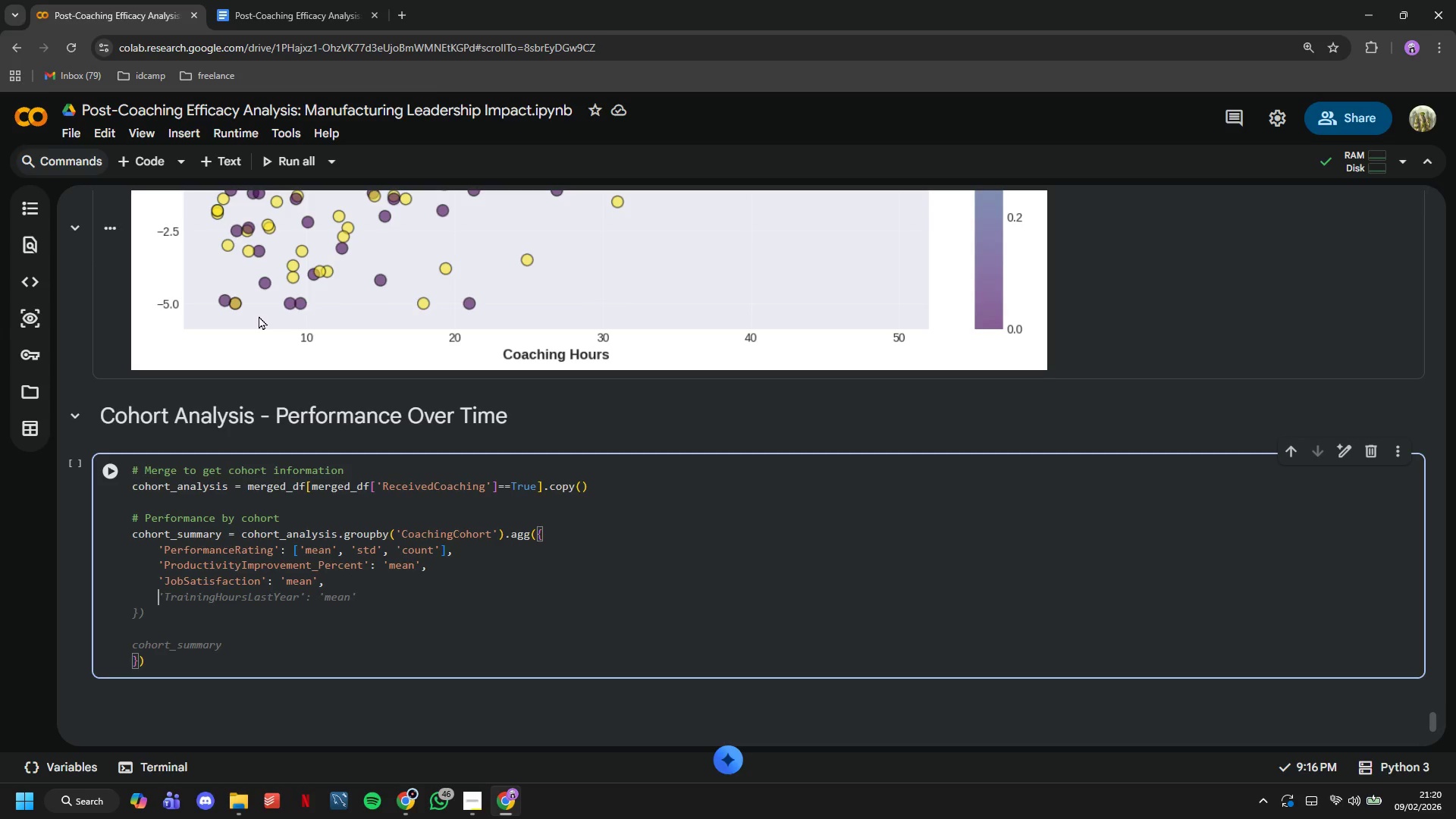 
key(ArrowUp)
 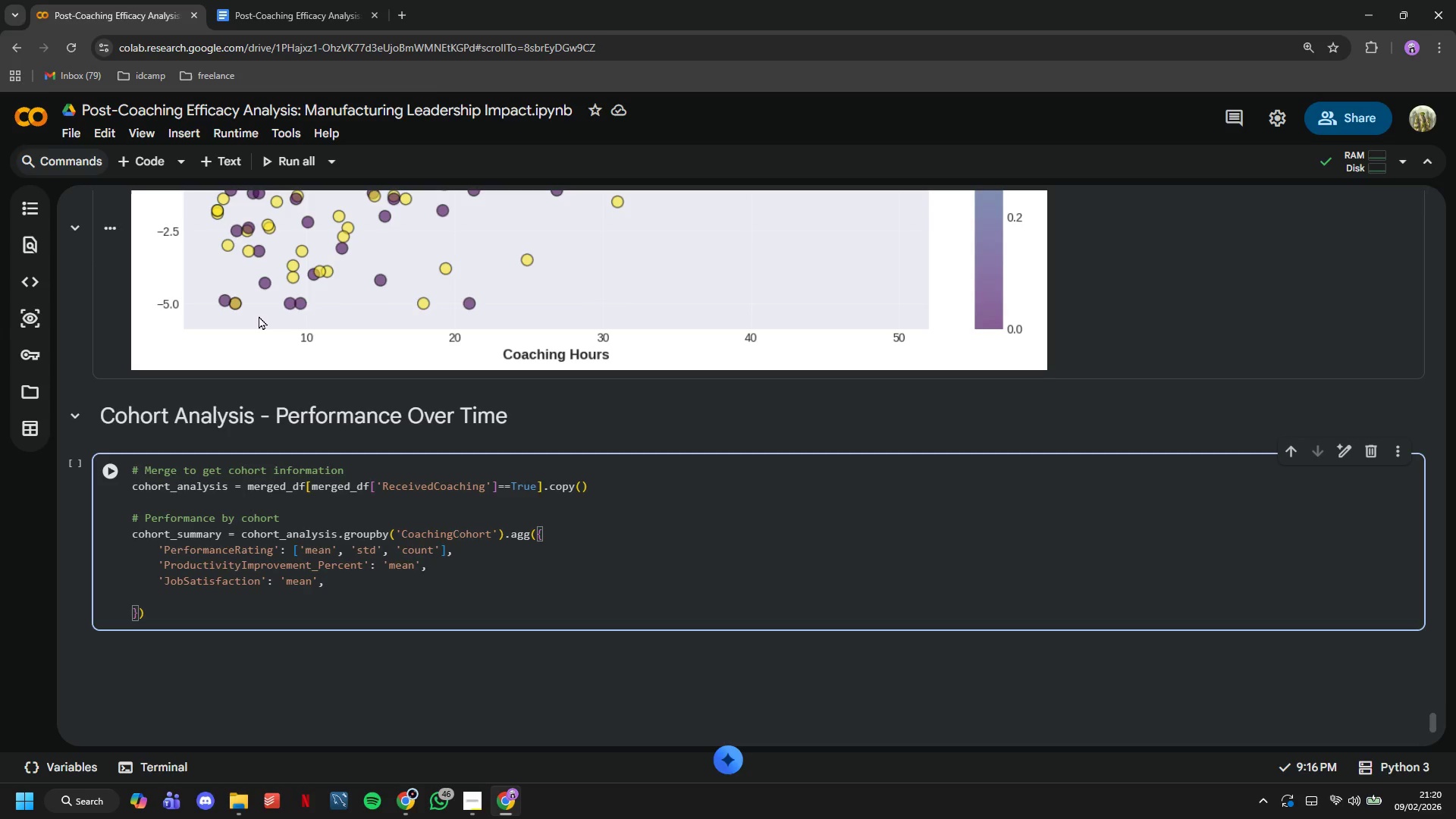 
hold_key(key=ArrowRight, duration=0.95)
 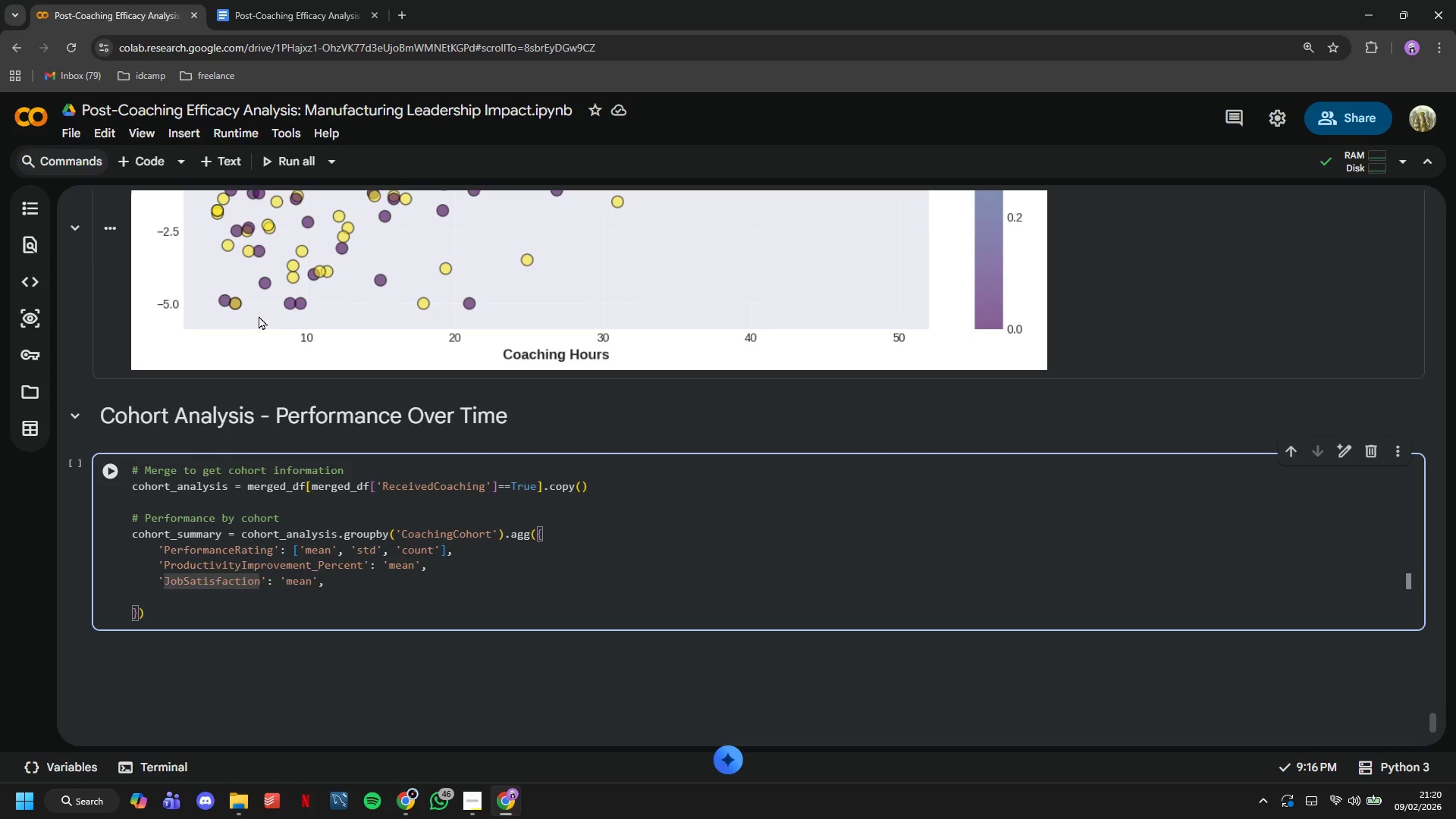 
key(Backspace)
key(Backspace)
key(Backspace)
key(Backspace)
key(Backspace)
key(Backspace)
key(Backspace)
key(Backspace)
key(Backspace)
key(Backspace)
key(Backspace)
key(Backspace)
key(Backspace)
key(Backspace)
key(Backspace)
type(CoachingHours)
 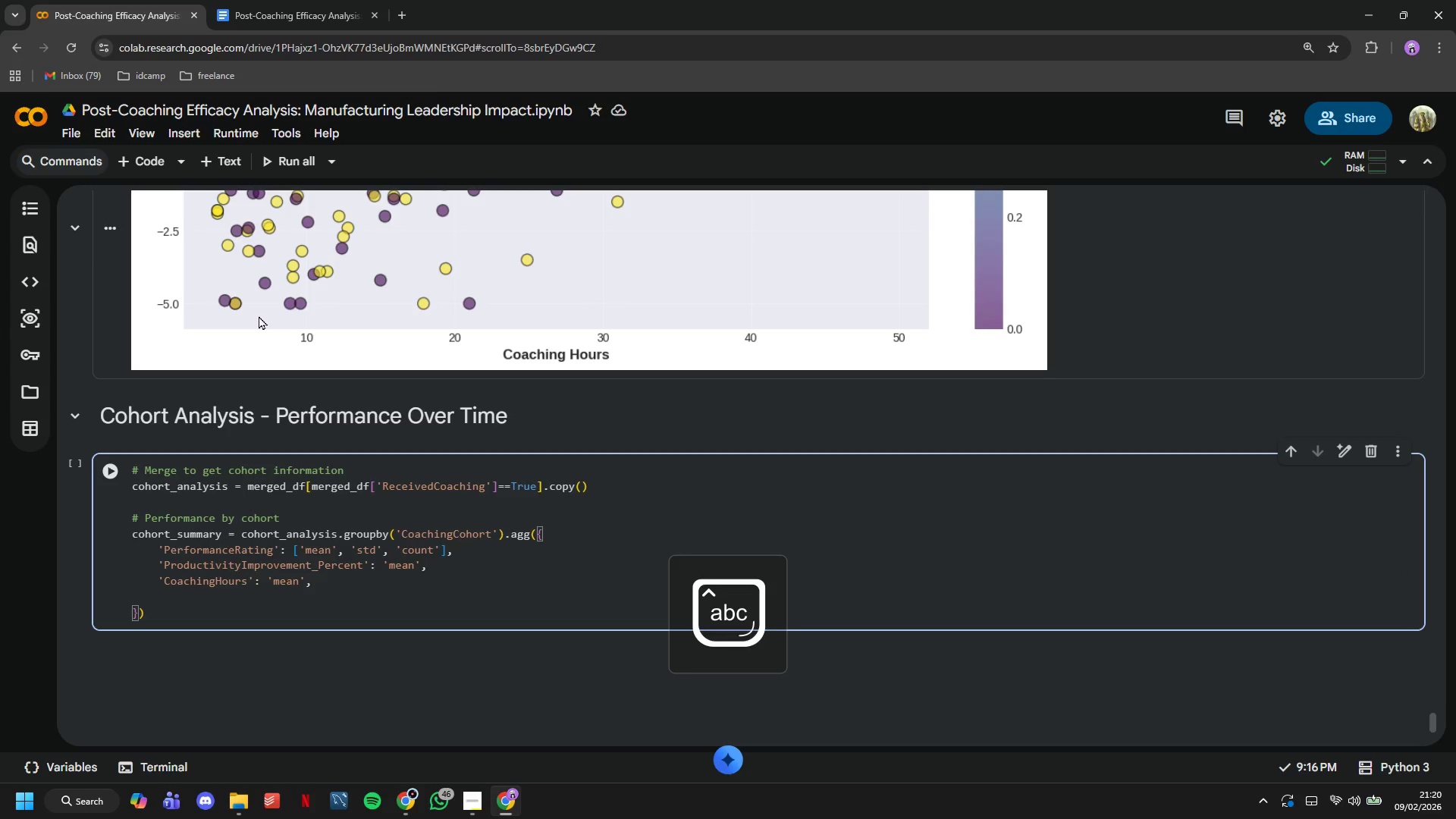 
key(ArrowDown)
 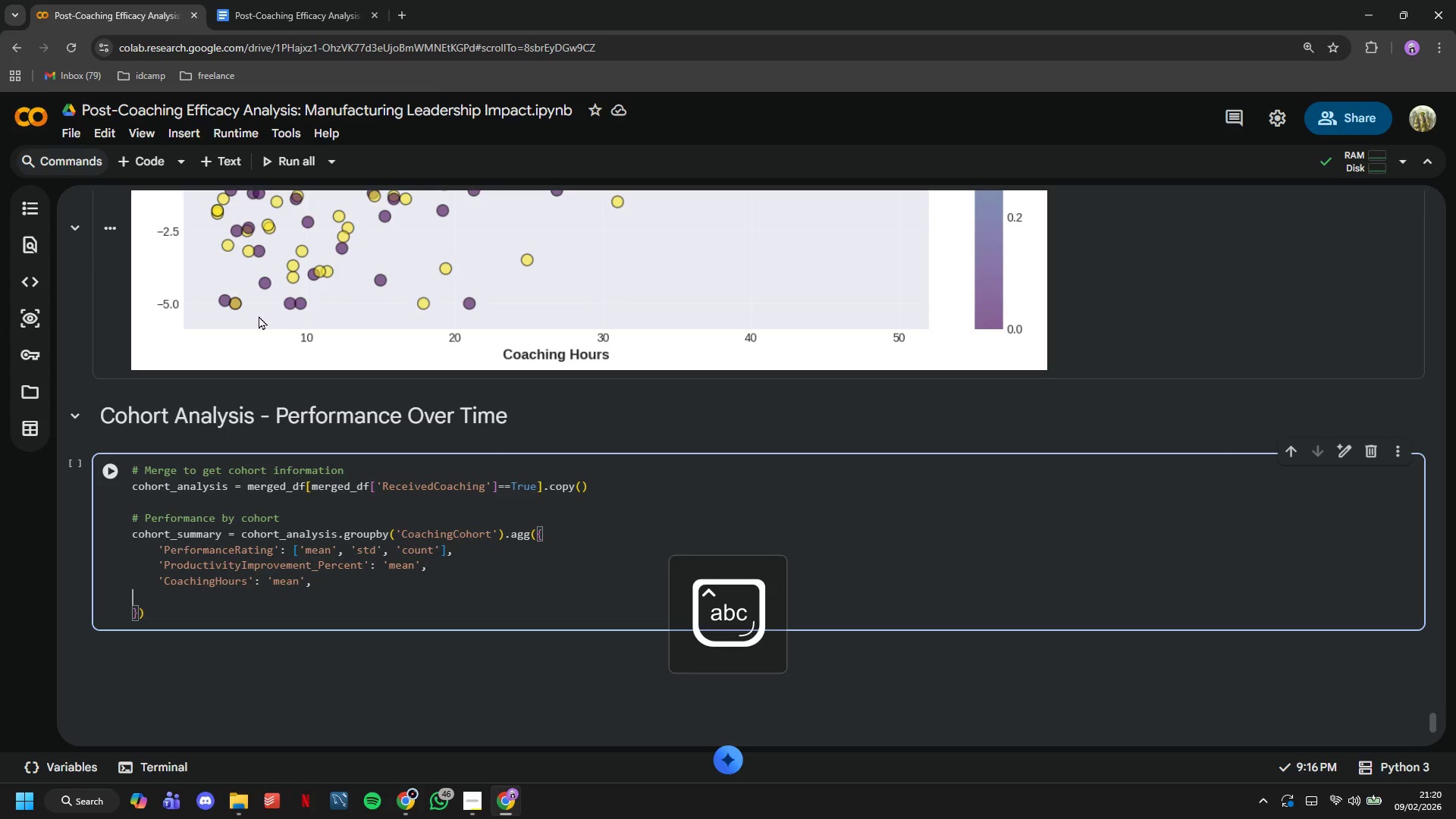 
key(ArrowLeft)
 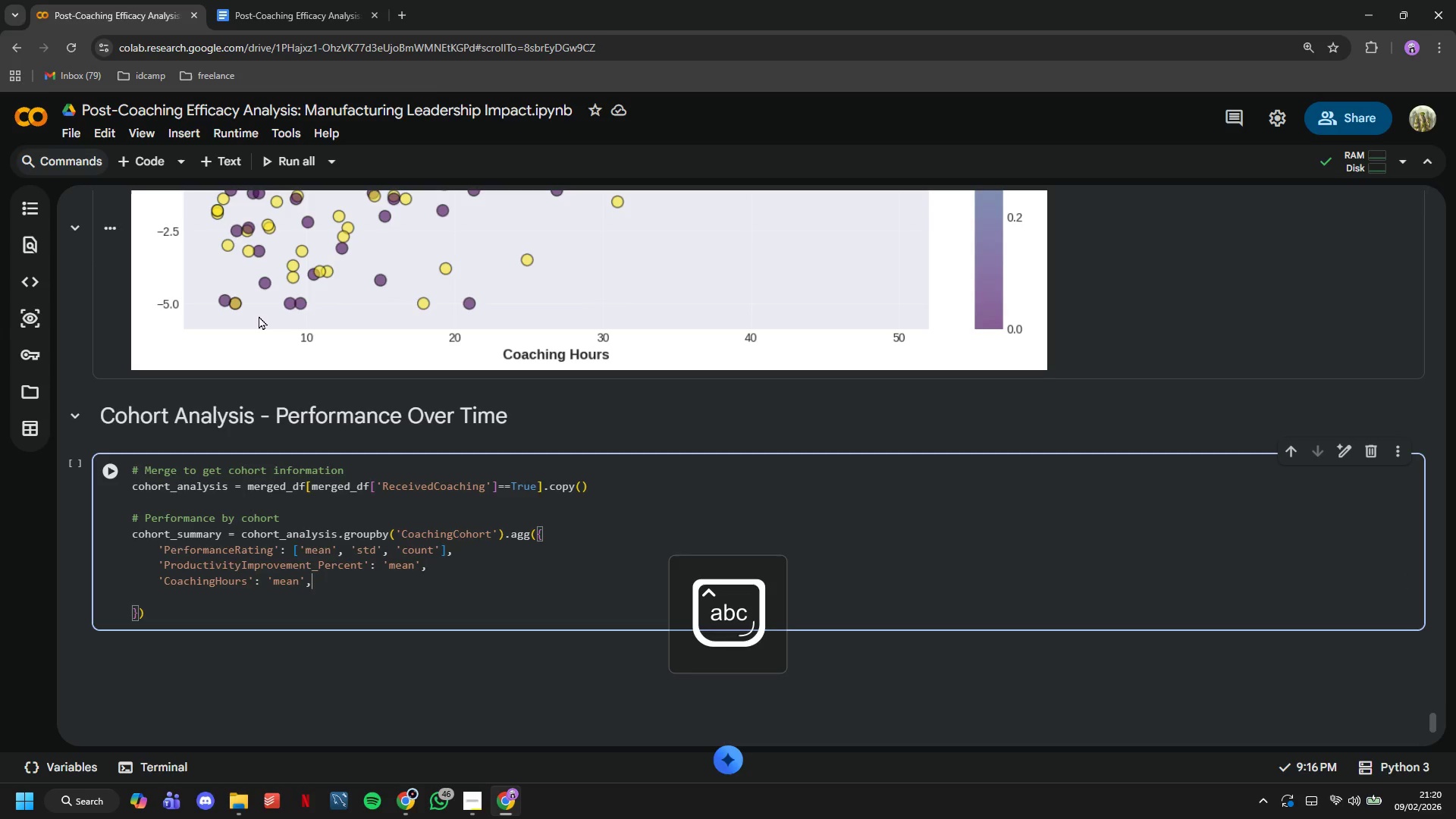 
key(Enter)
 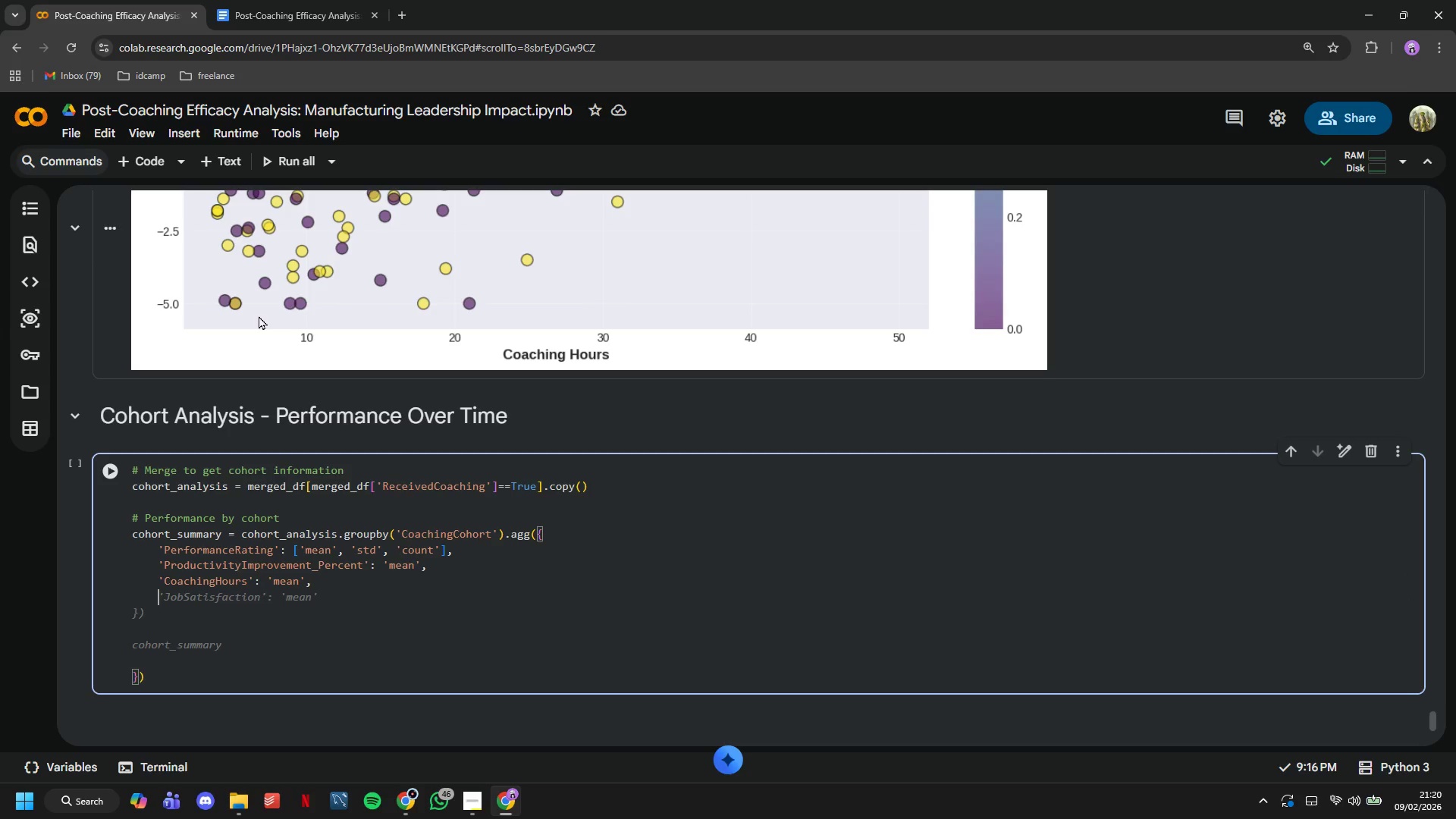 
type('ProgramSatisfaction)
 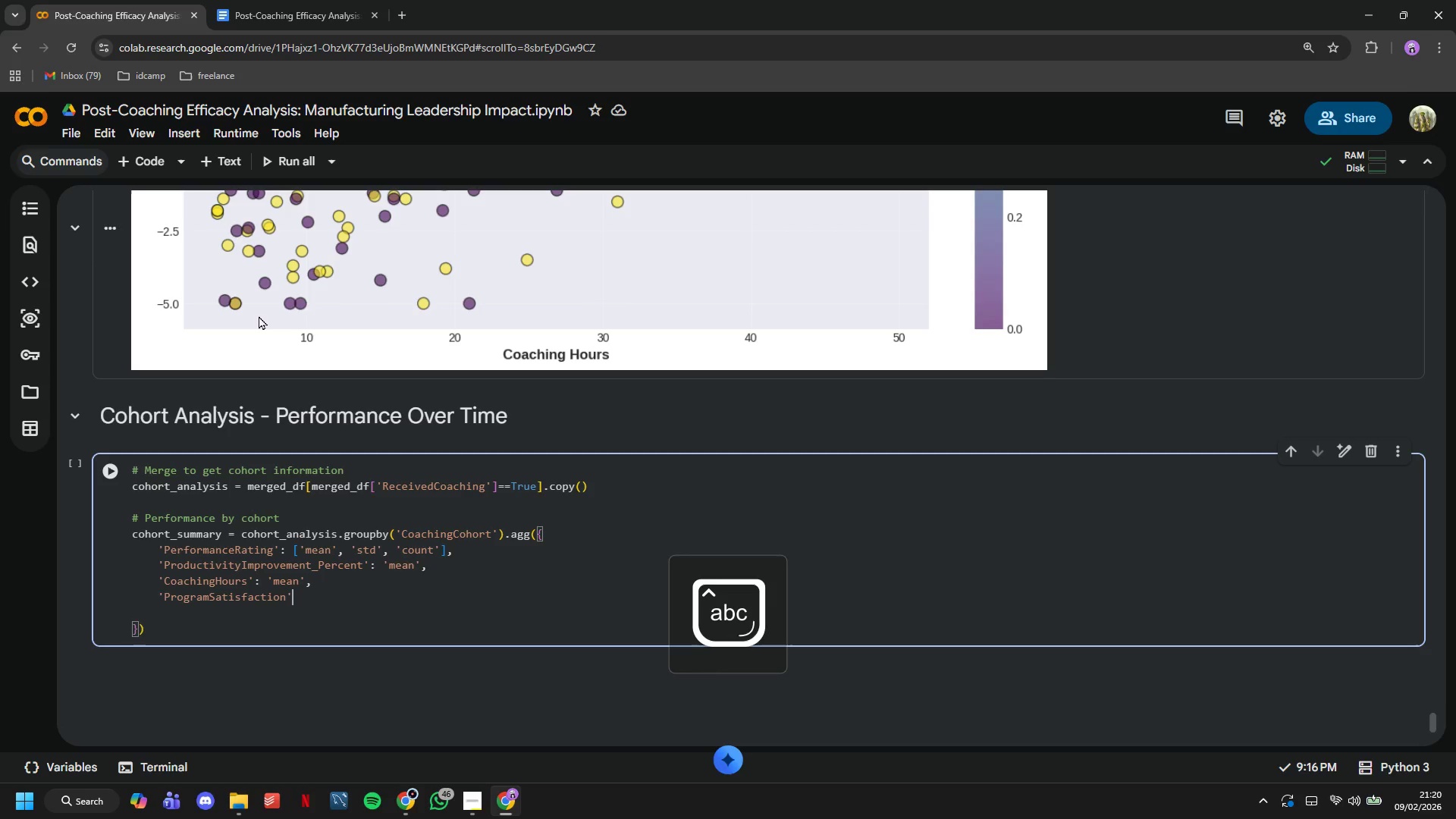 
key(ArrowRight)
 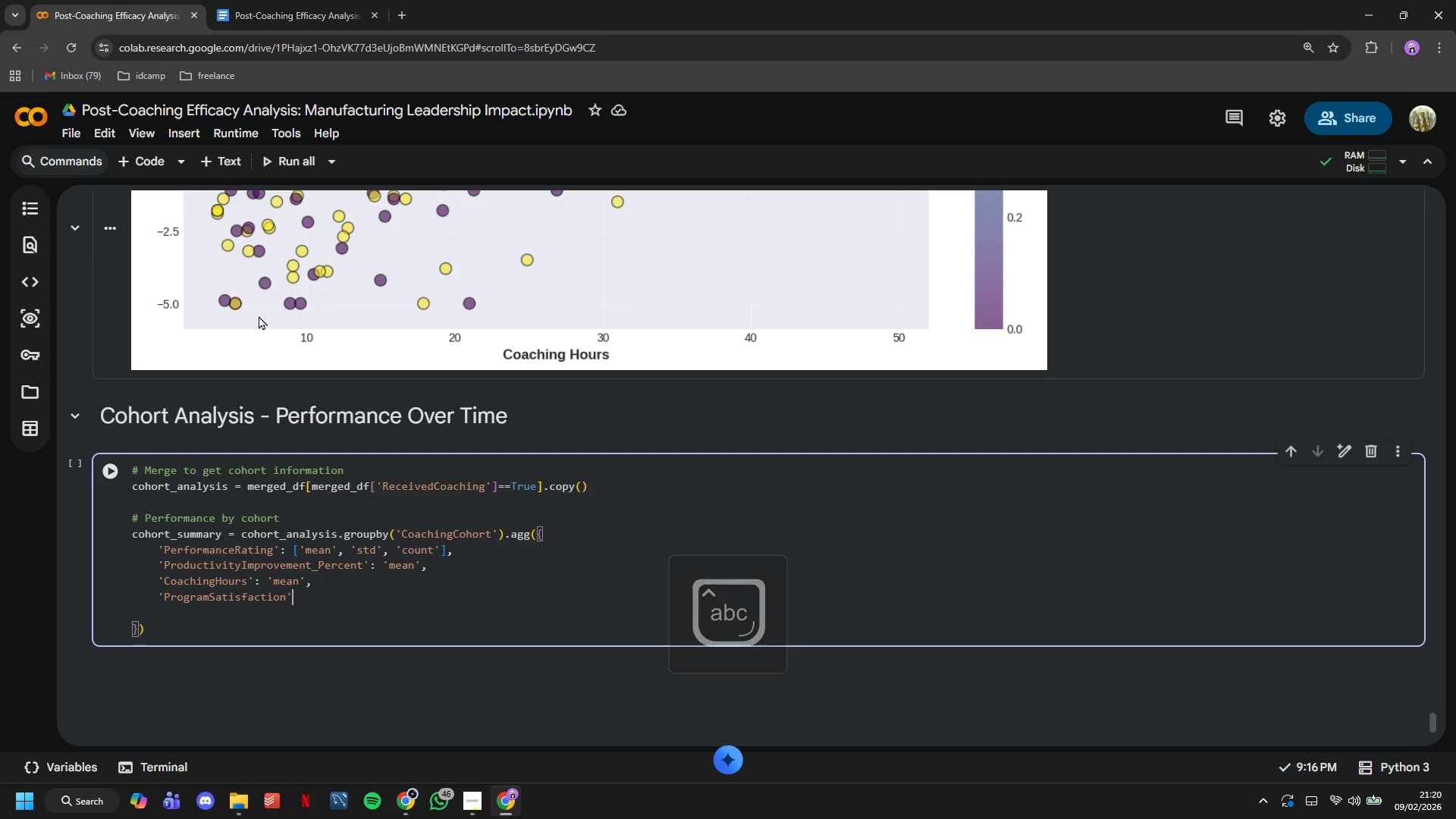 
type( : 'mean)
 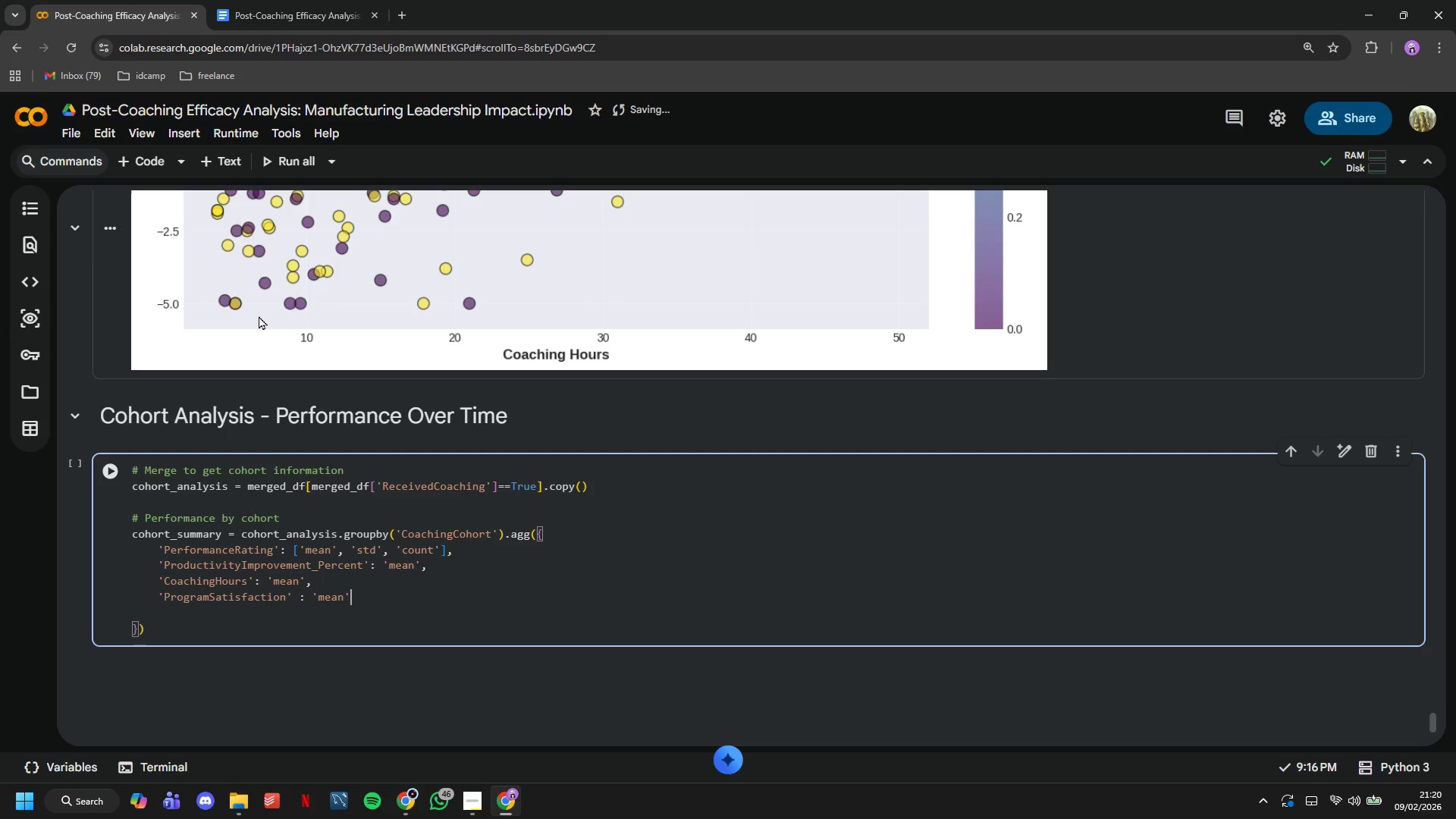 
 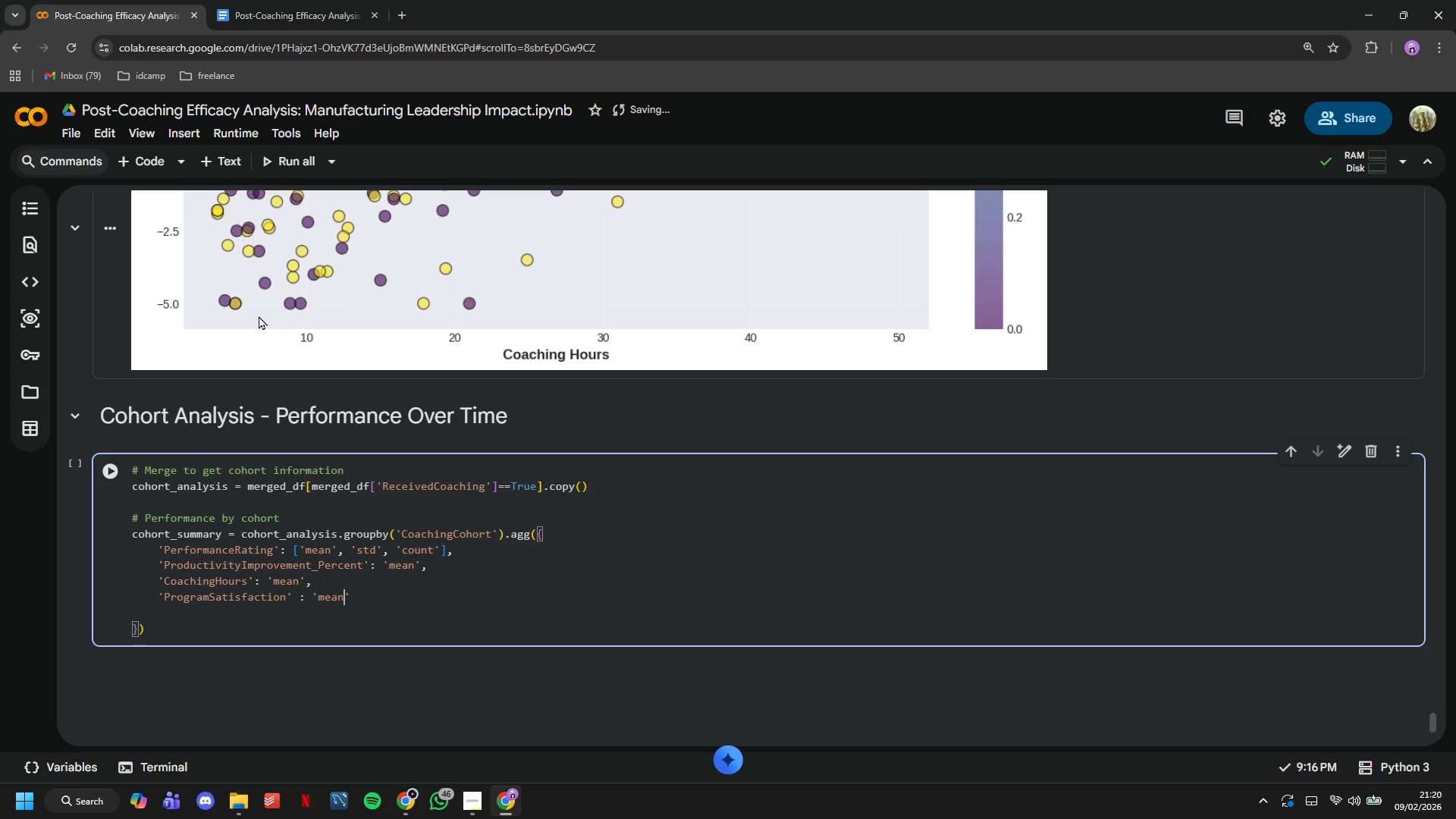 
key(ArrowRight)
 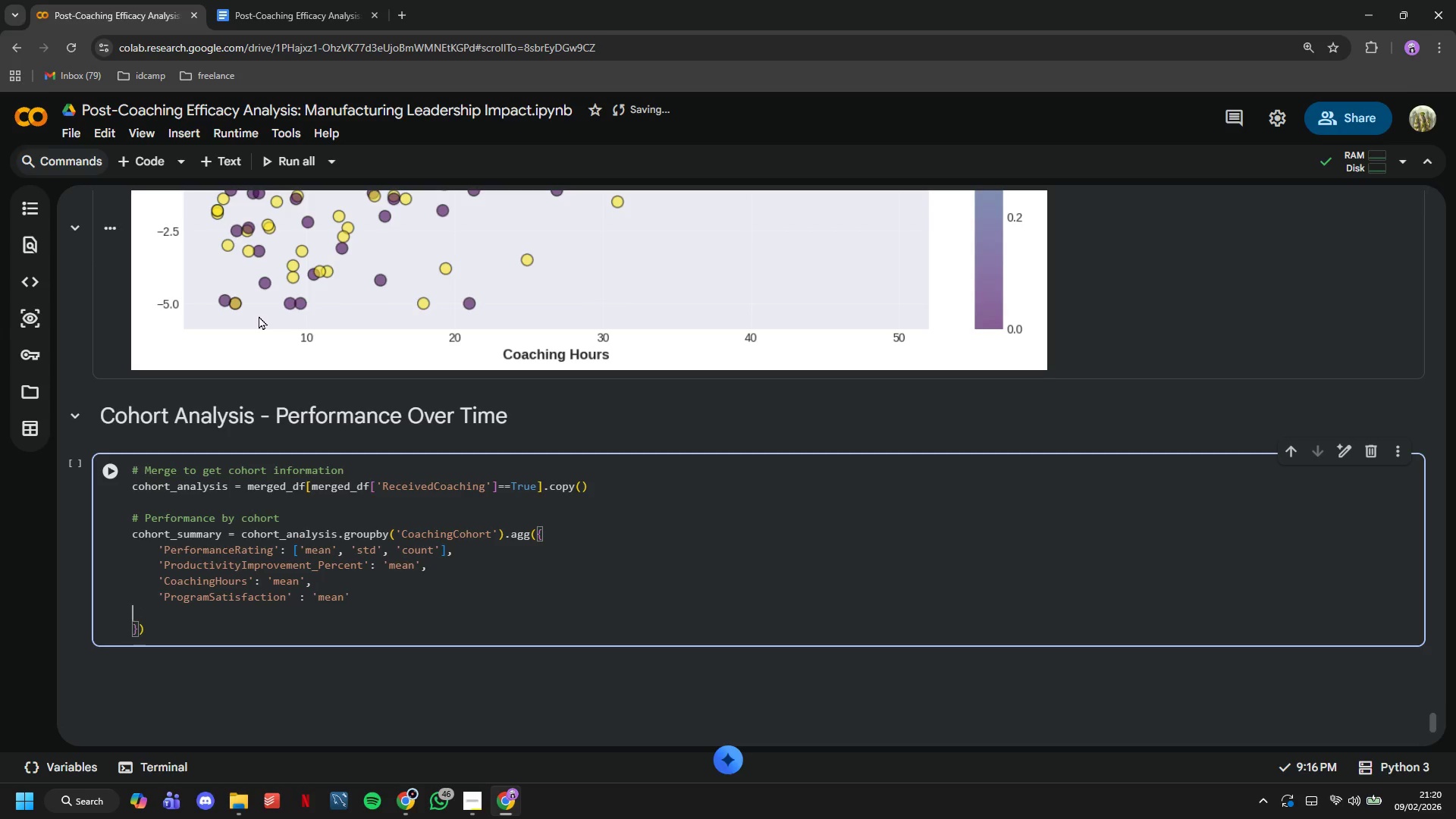 
key(ArrowDown)
 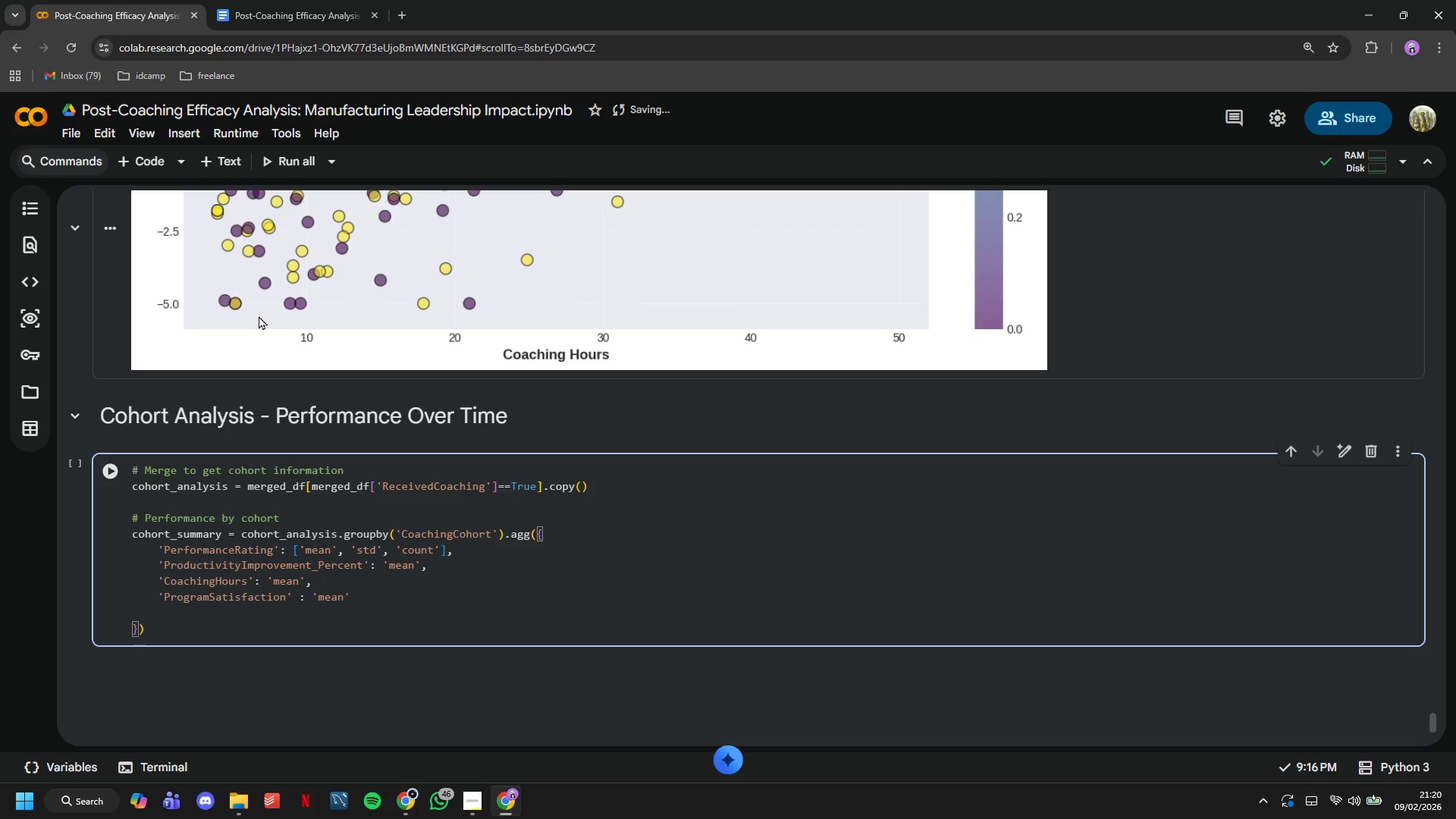 
key(Backspace)
 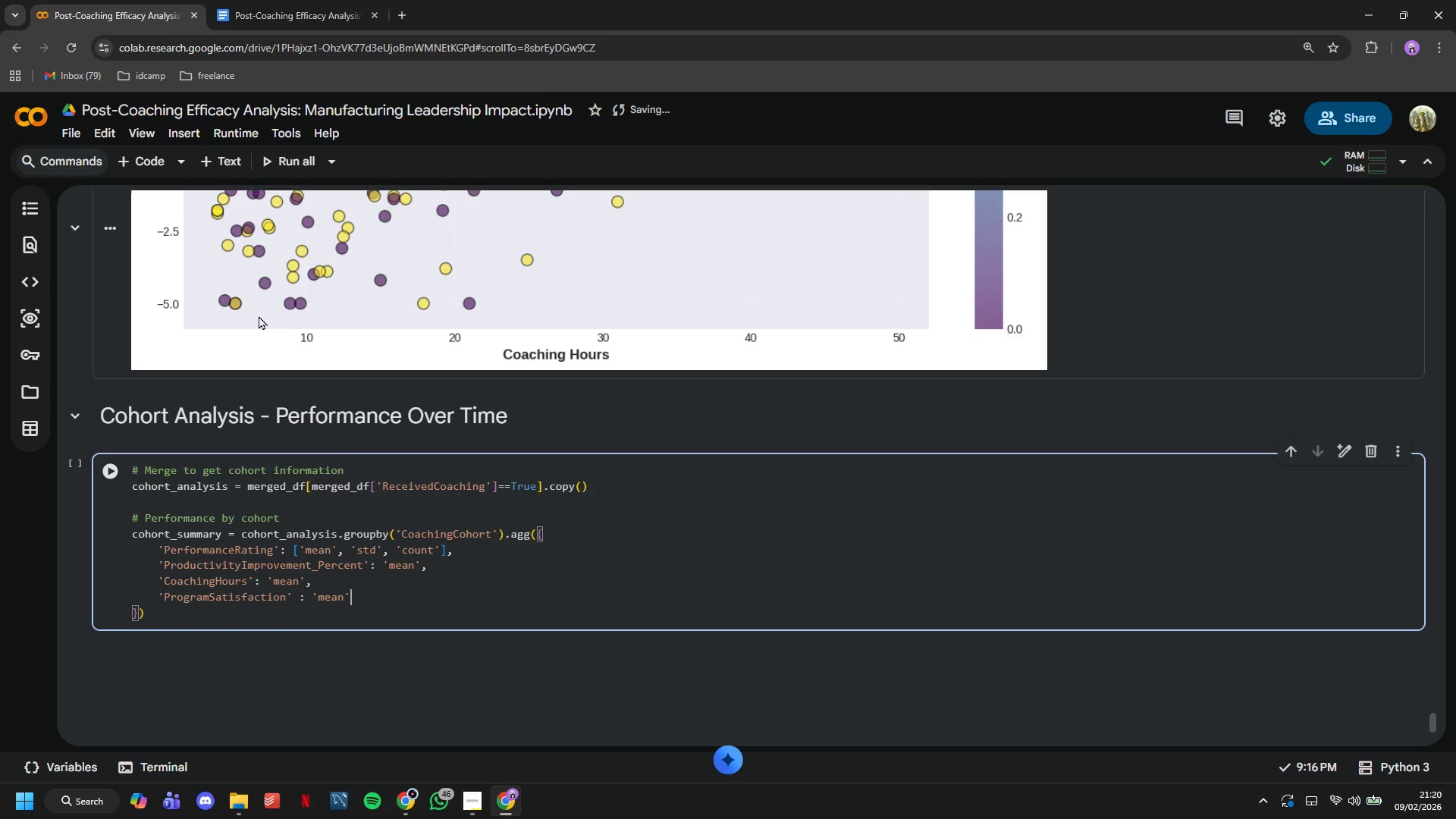 
key(ArrowDown)
 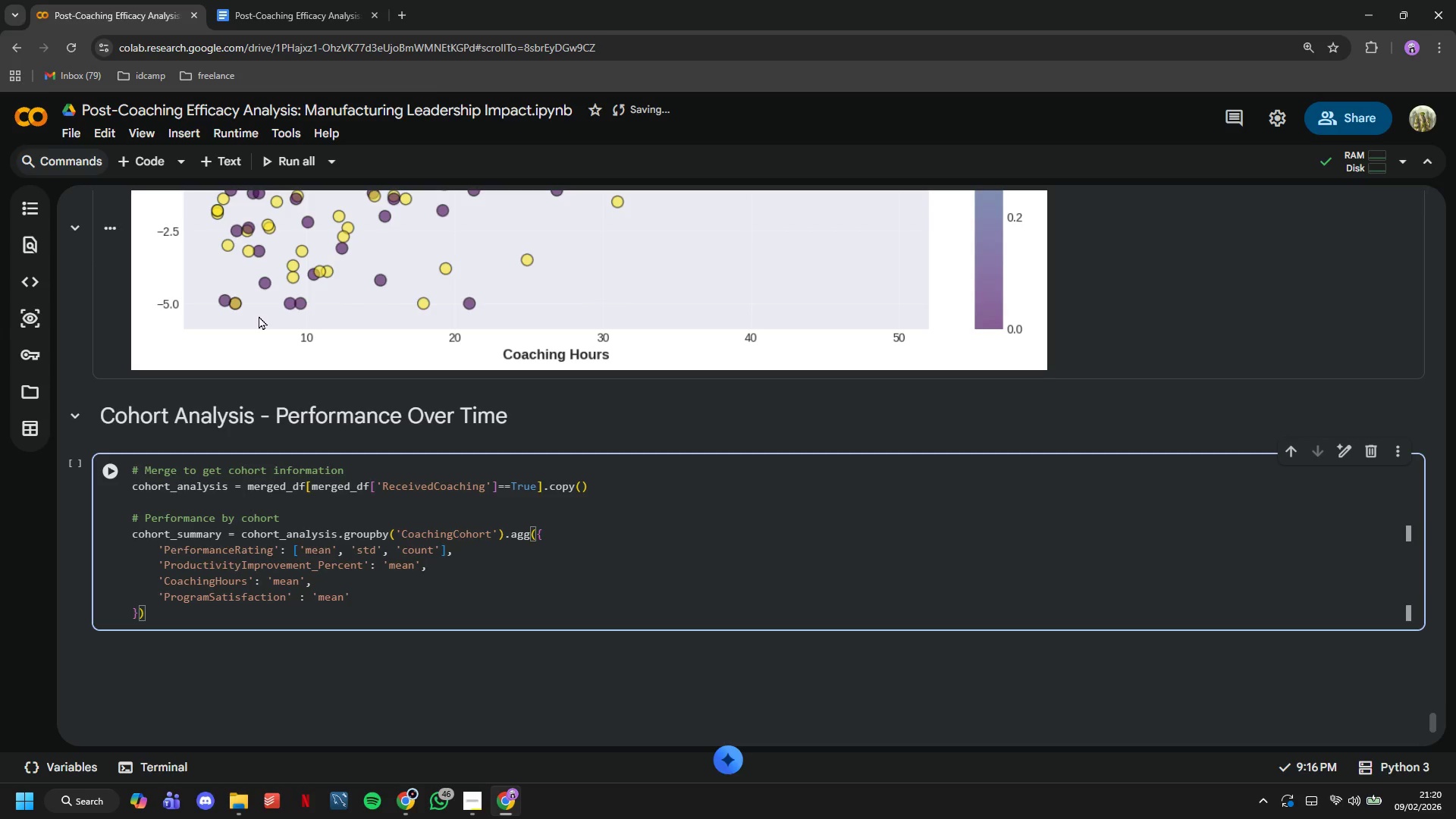 
type(.round(2)
 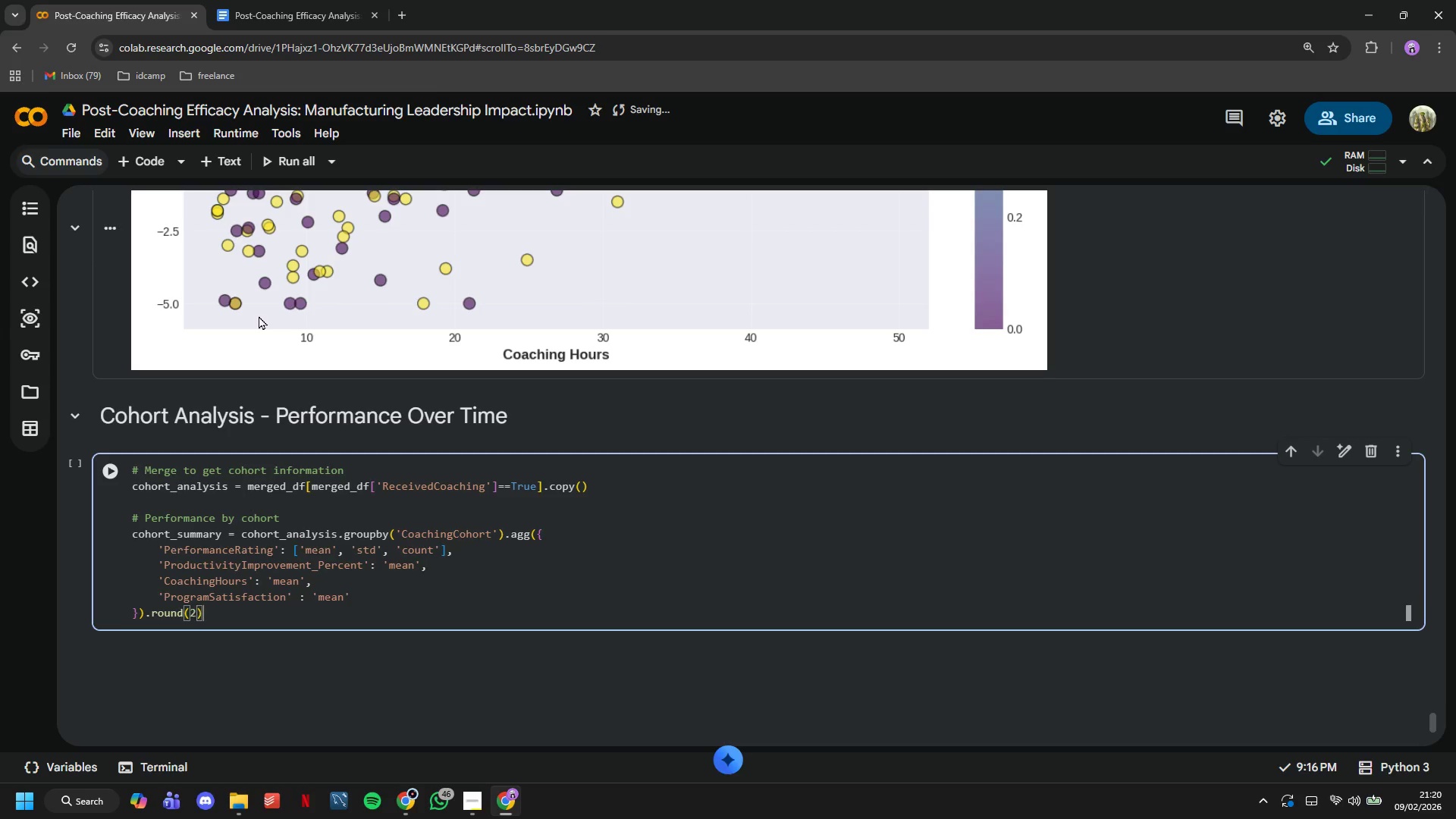 
key(ArrowRight)
 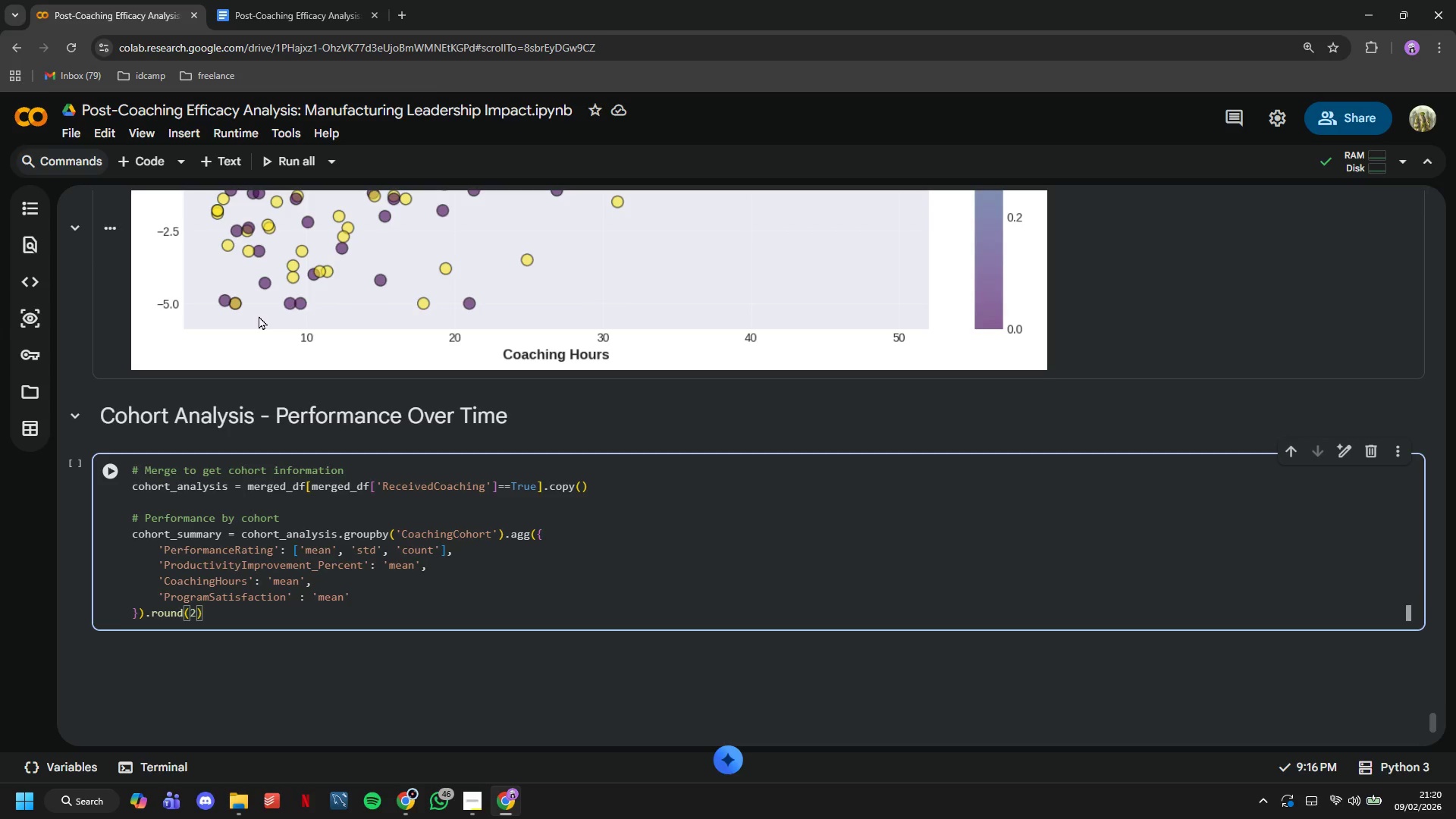 
key(Enter)
 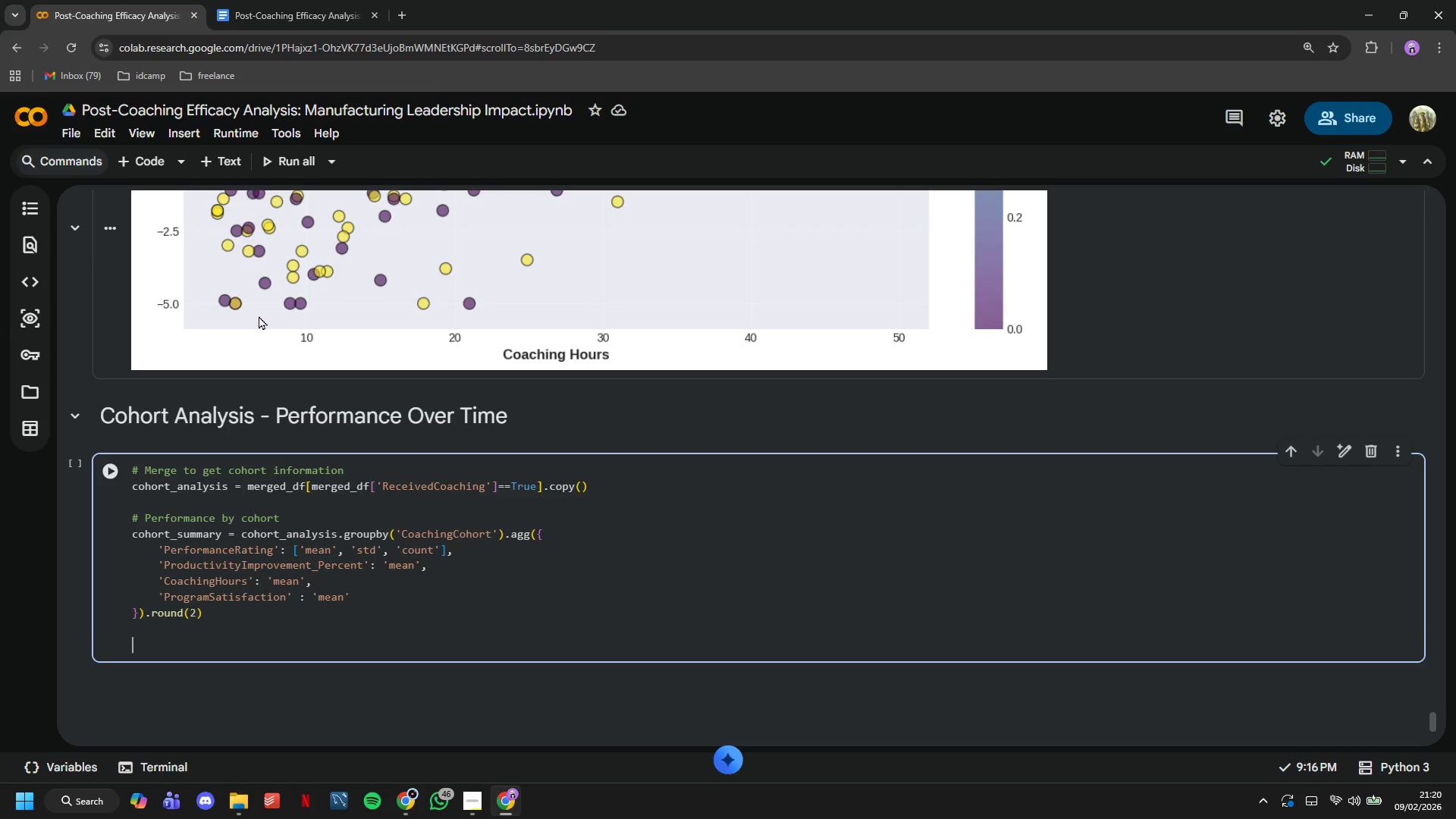 
key(Enter)
 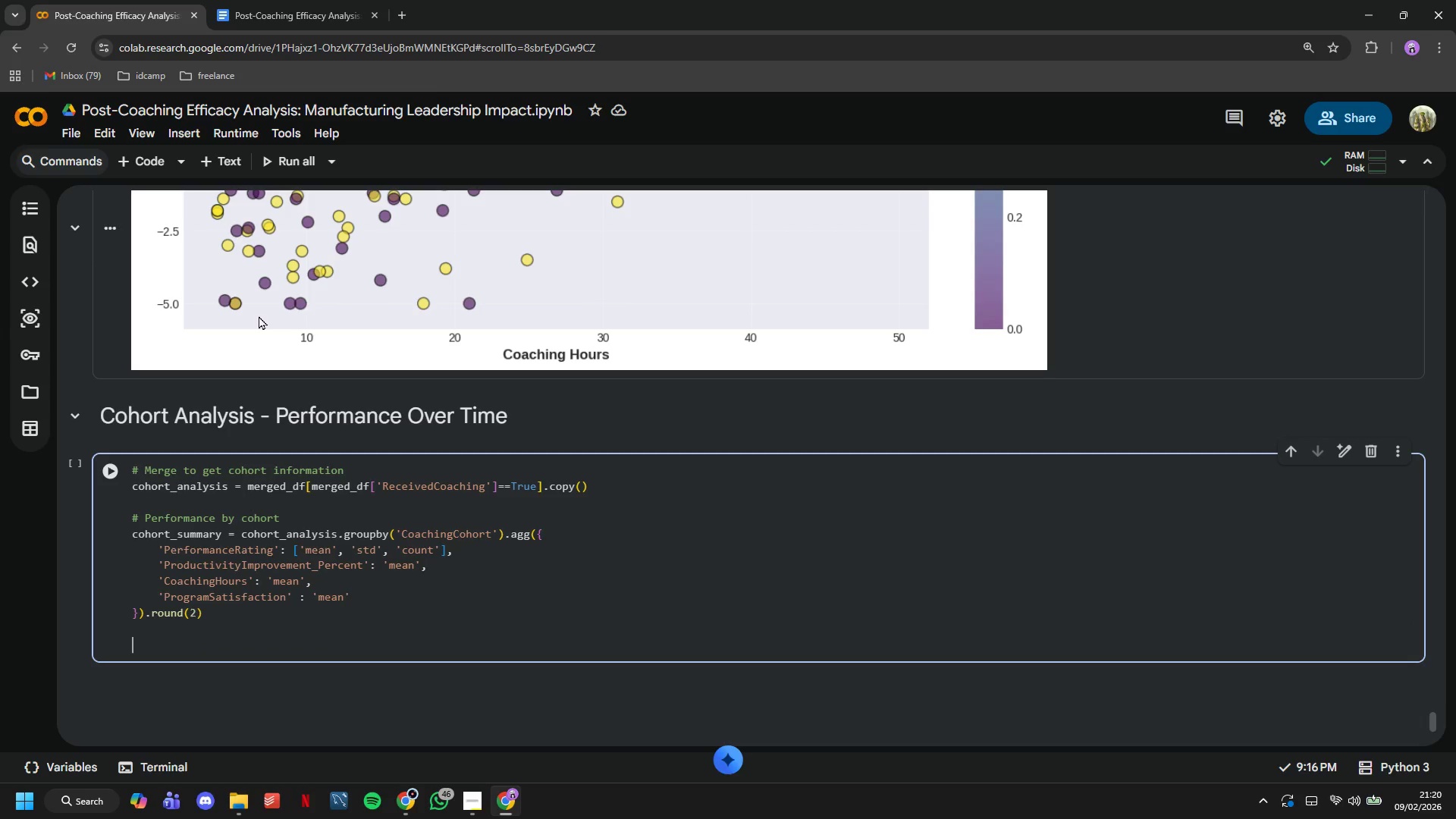 
type(print()
 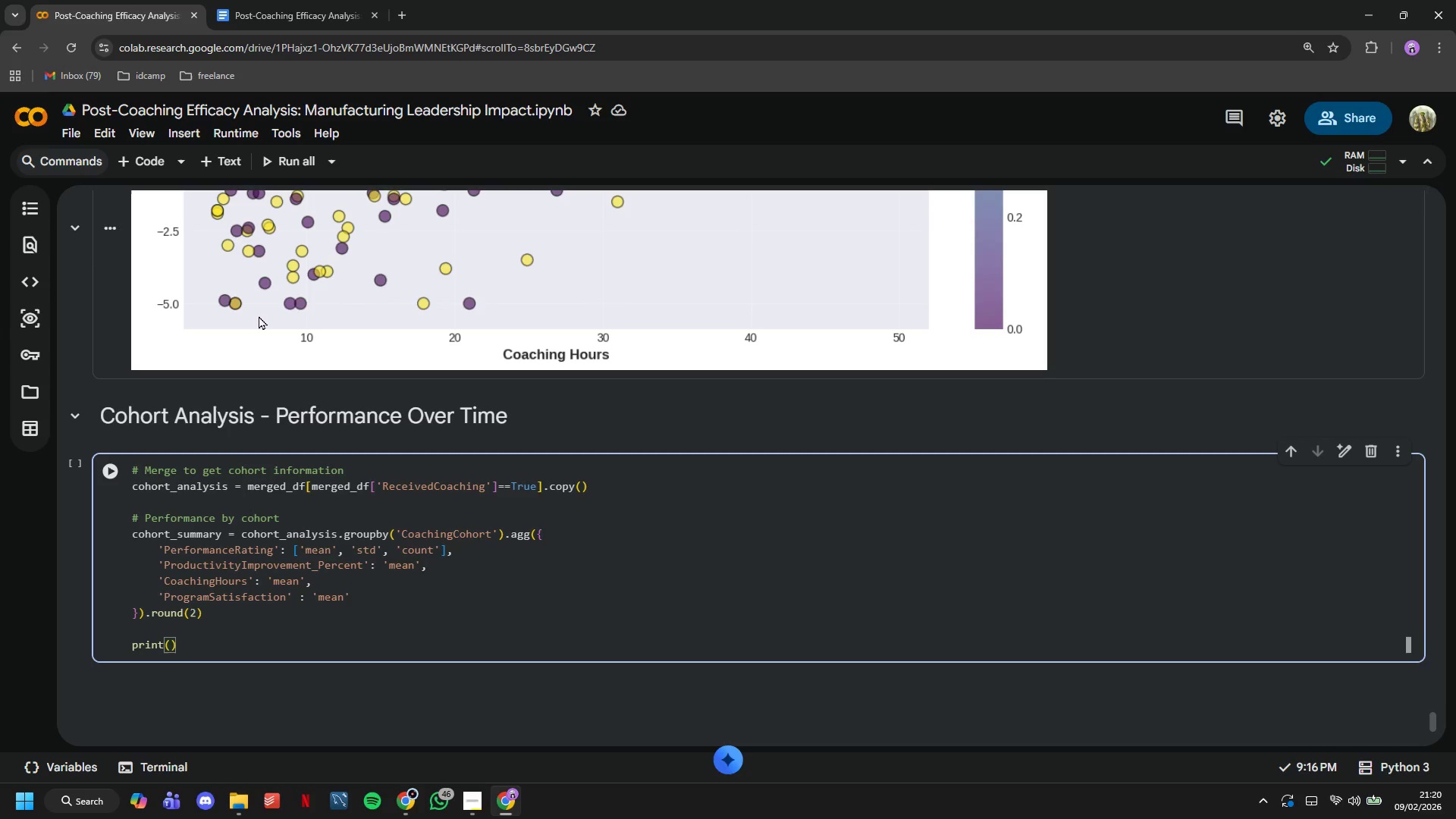 
wait(5.12)
 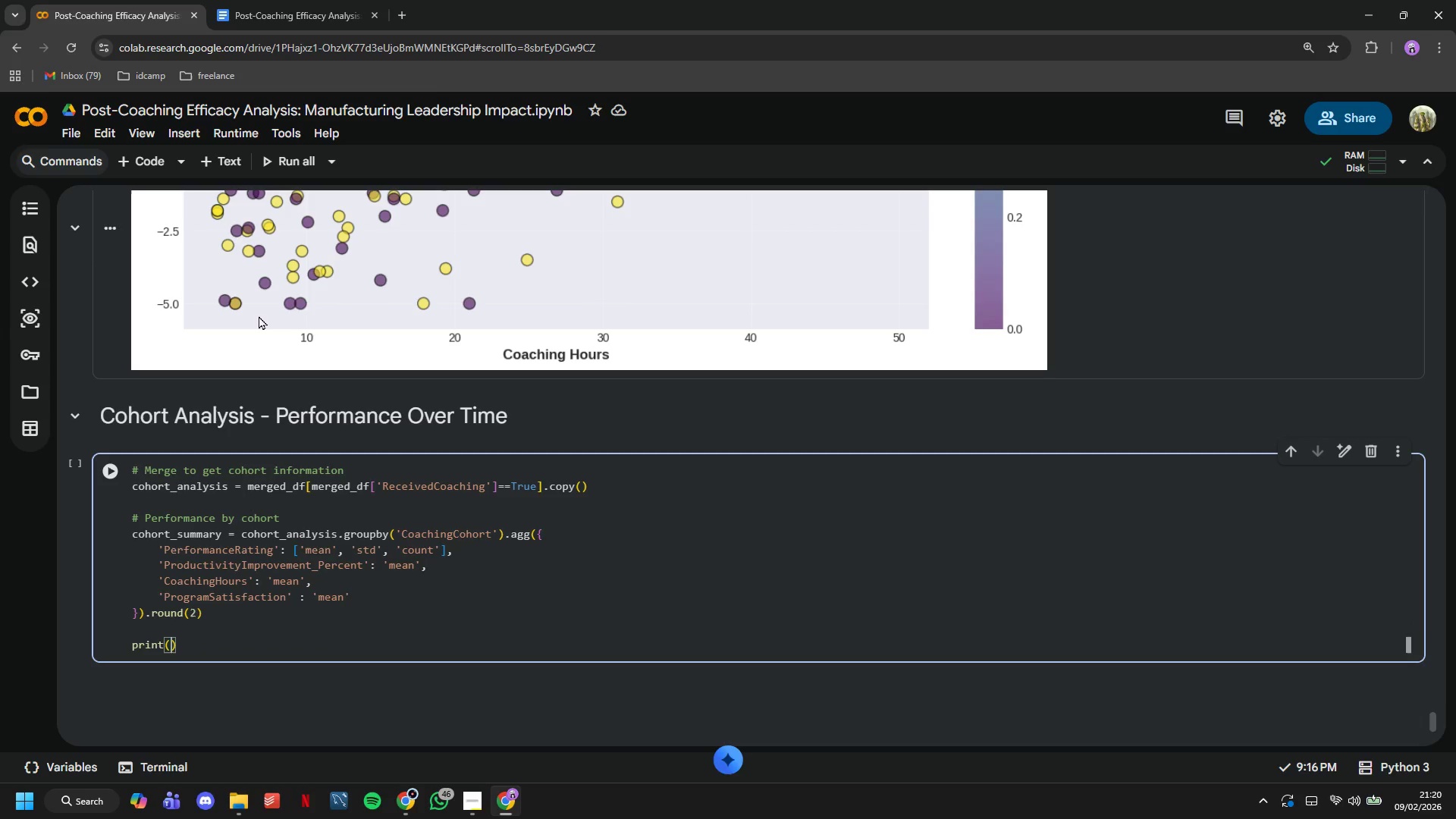 
type("Performance Metrics by Cohort: )
 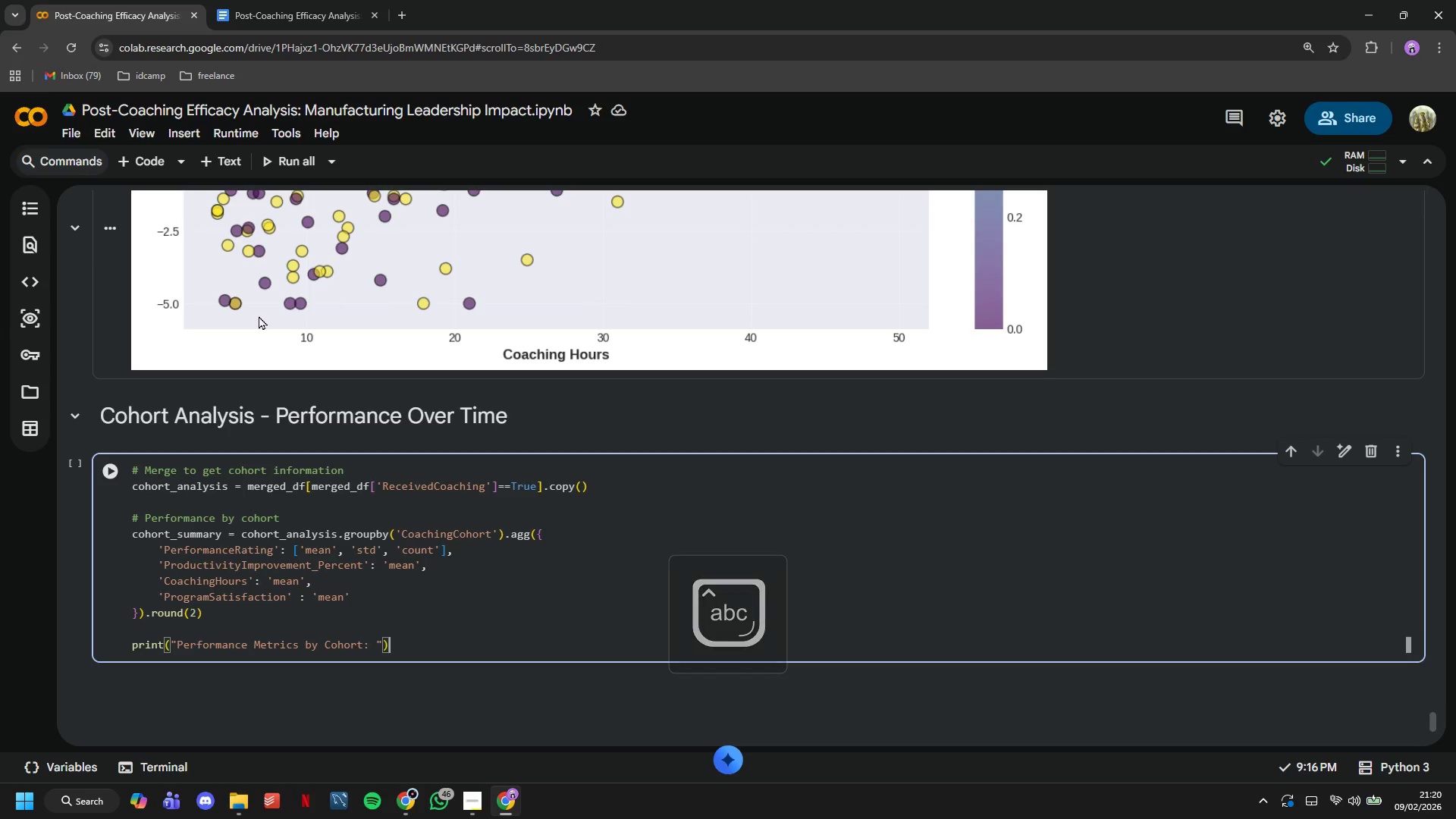 
 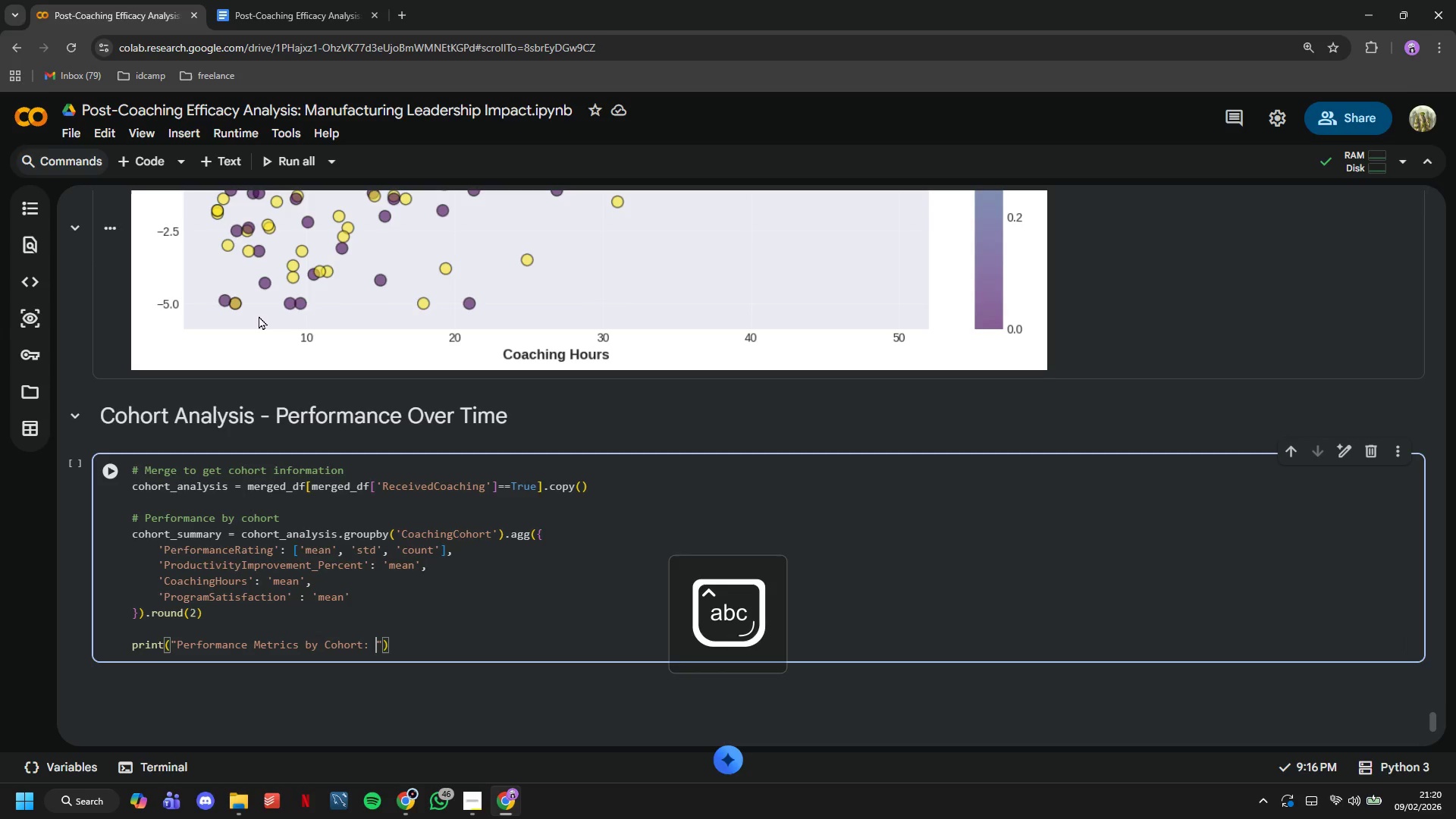 
key(ArrowRight)
 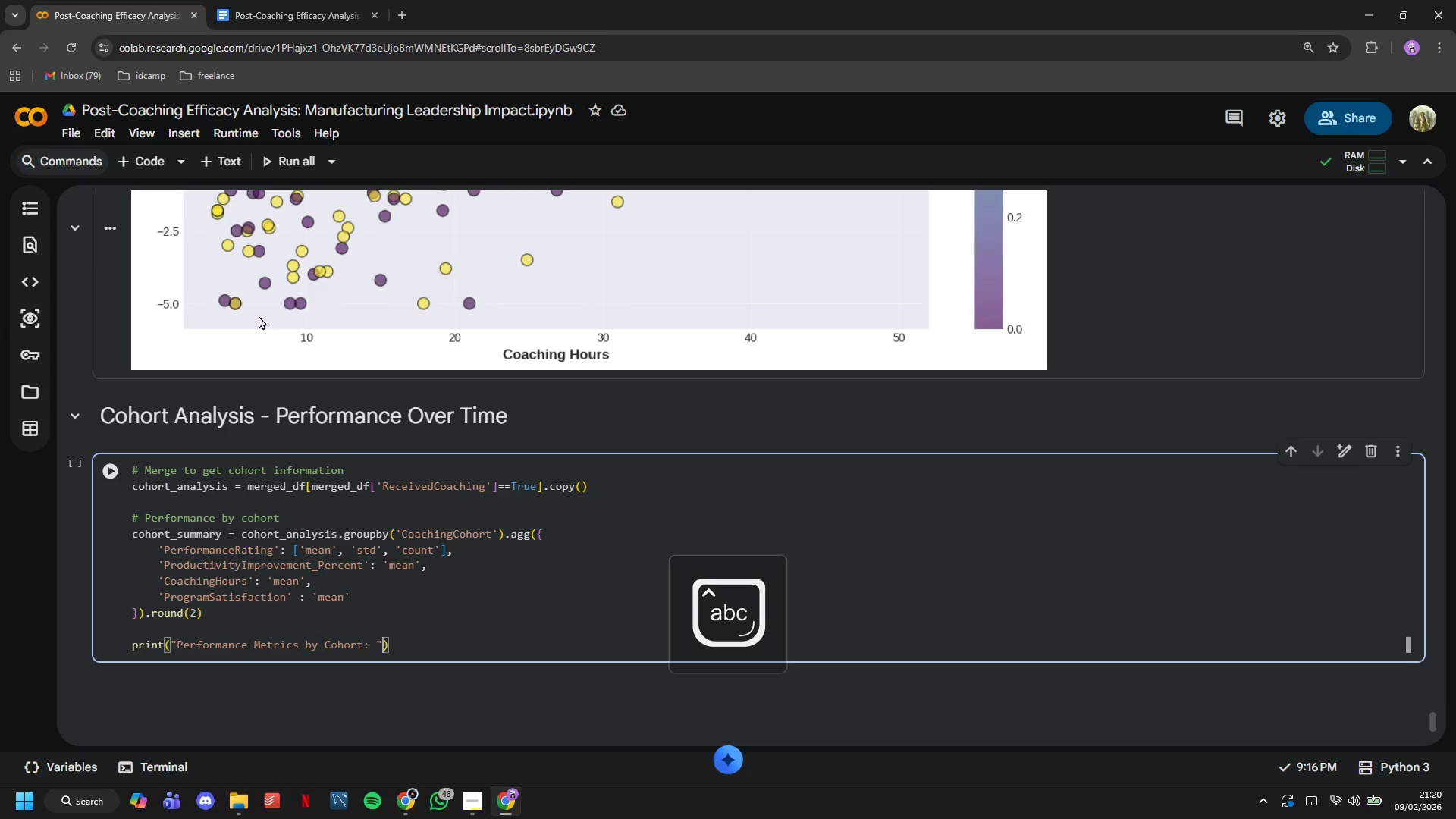 
key(ArrowRight)
 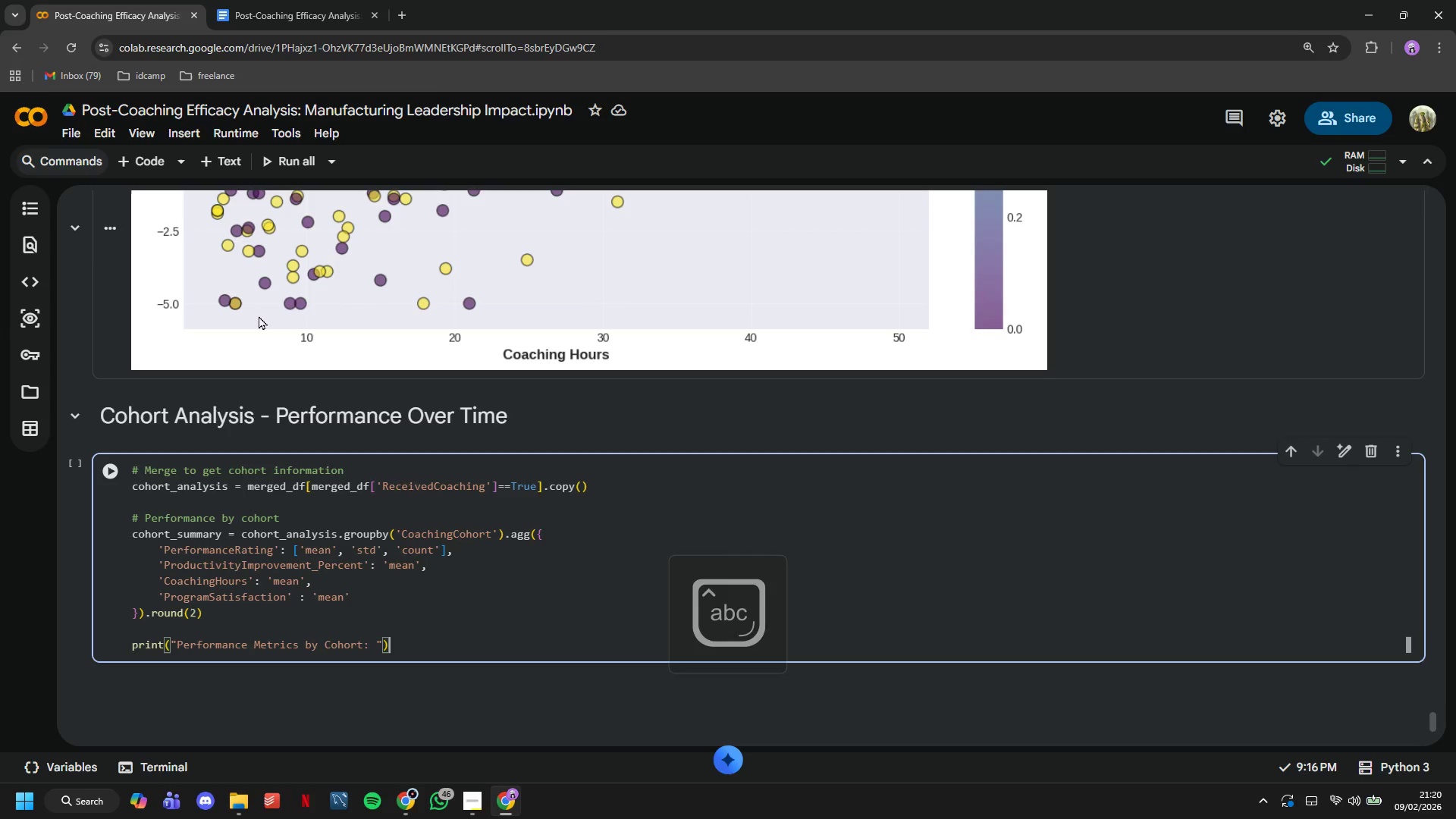 
key(Enter)
 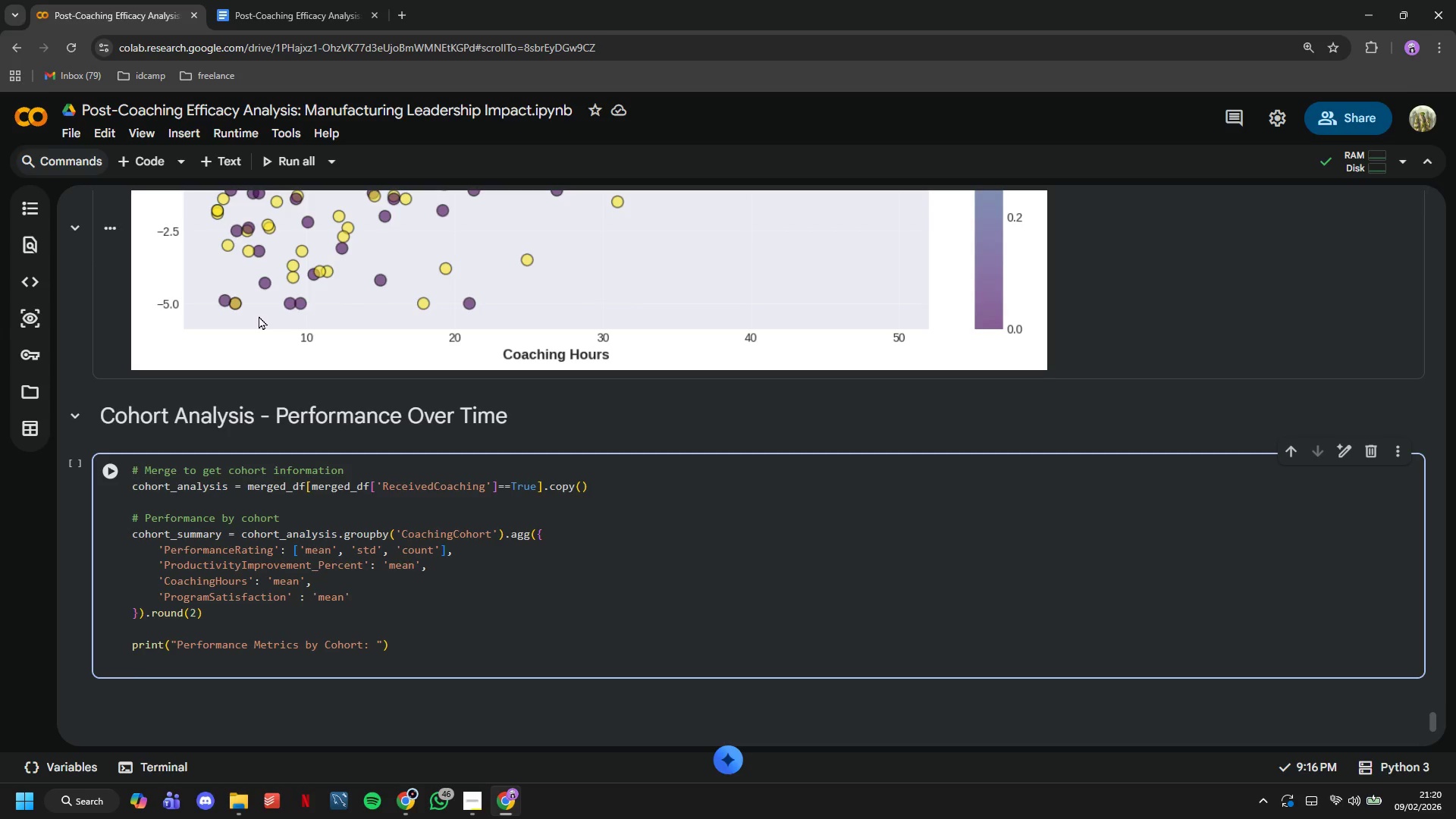 
type(cp)
key(Backspace)
type(ohort_summary)
 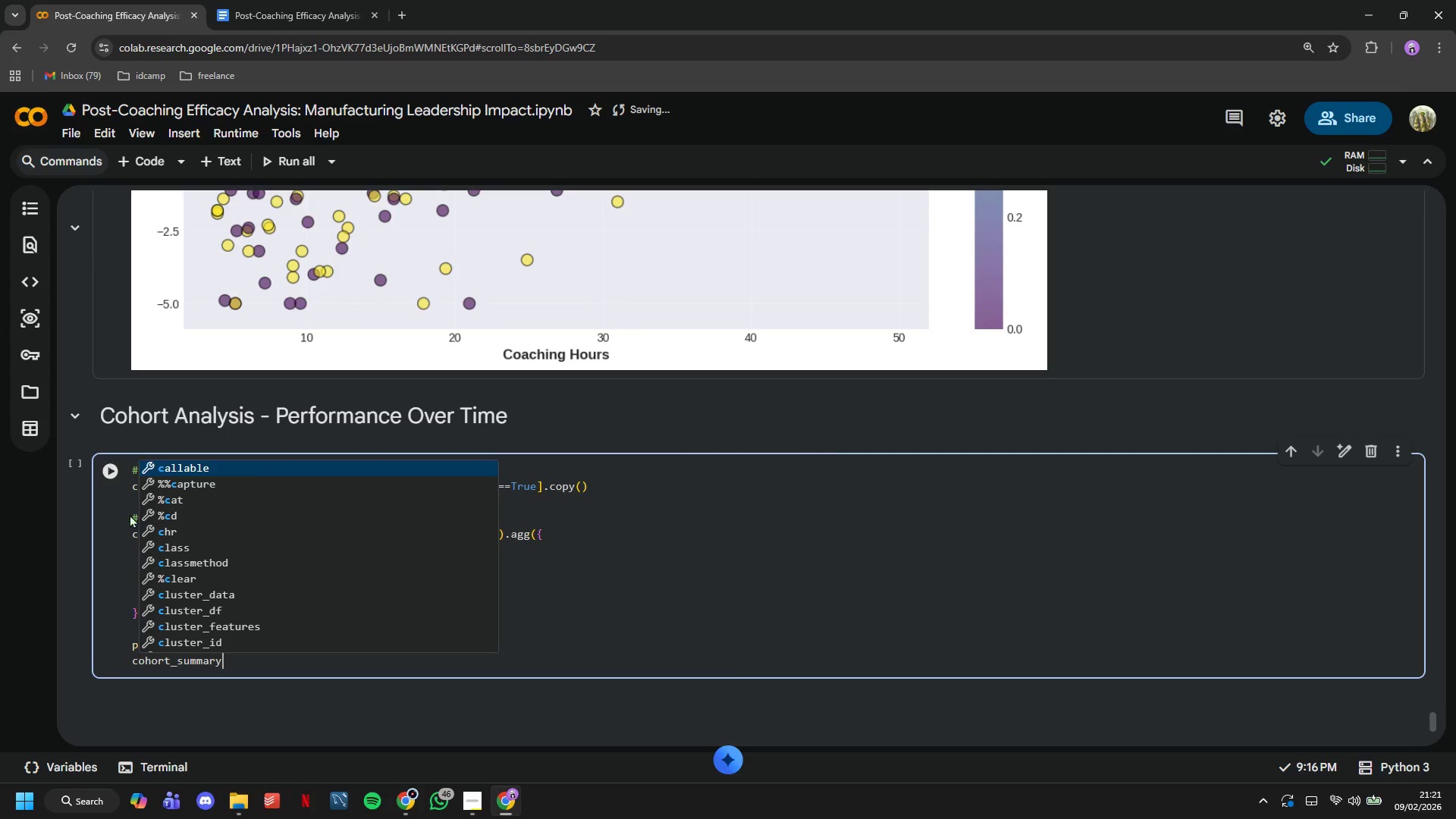 
left_click([117, 471])
 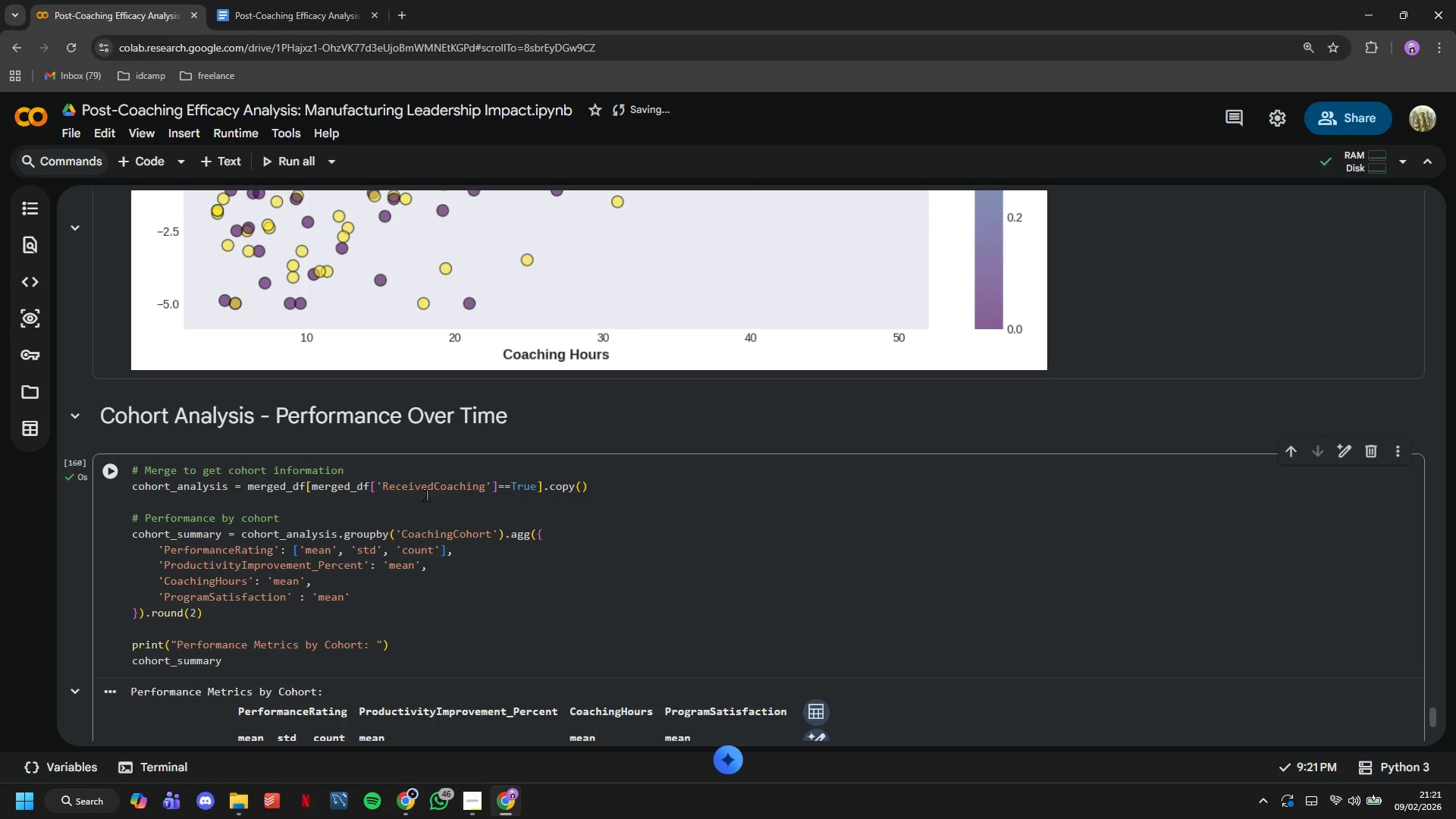 
scroll: coordinate [425, 476], scroll_direction: down, amount: 4.0
 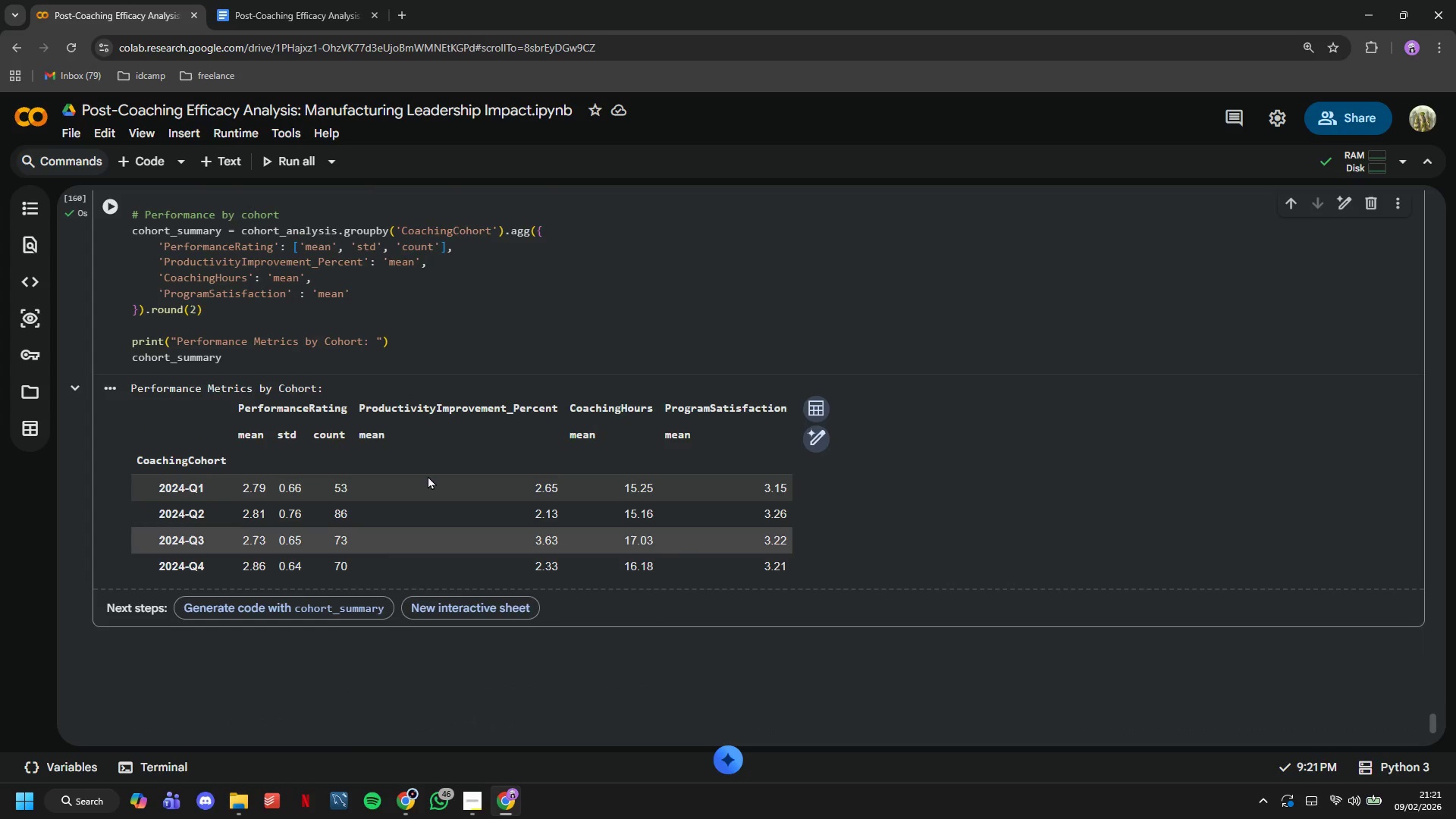 
scroll: coordinate [431, 475], scroll_direction: up, amount: 2.0
 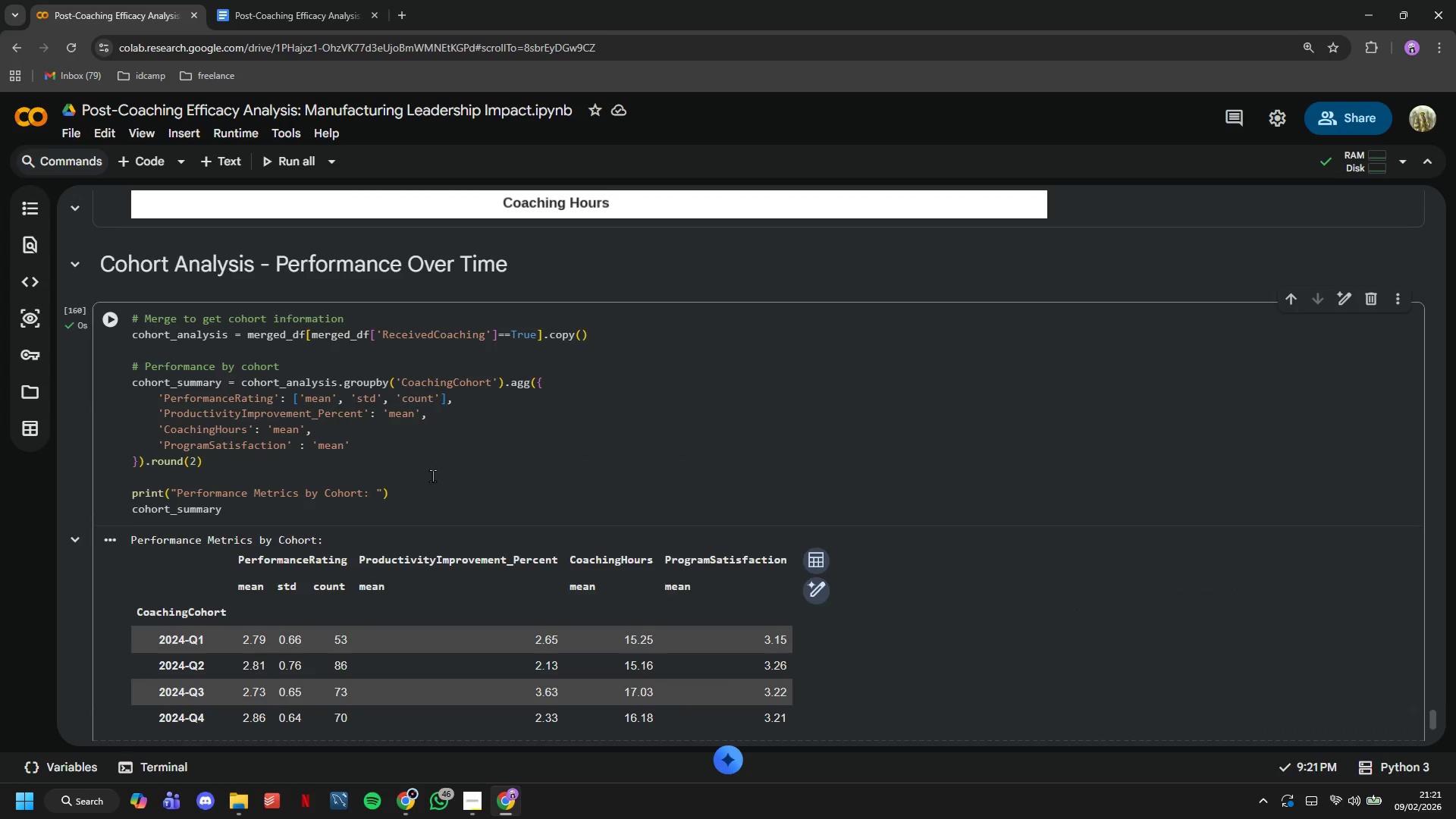 
scroll: coordinate [434, 475], scroll_direction: down, amount: 2.0
 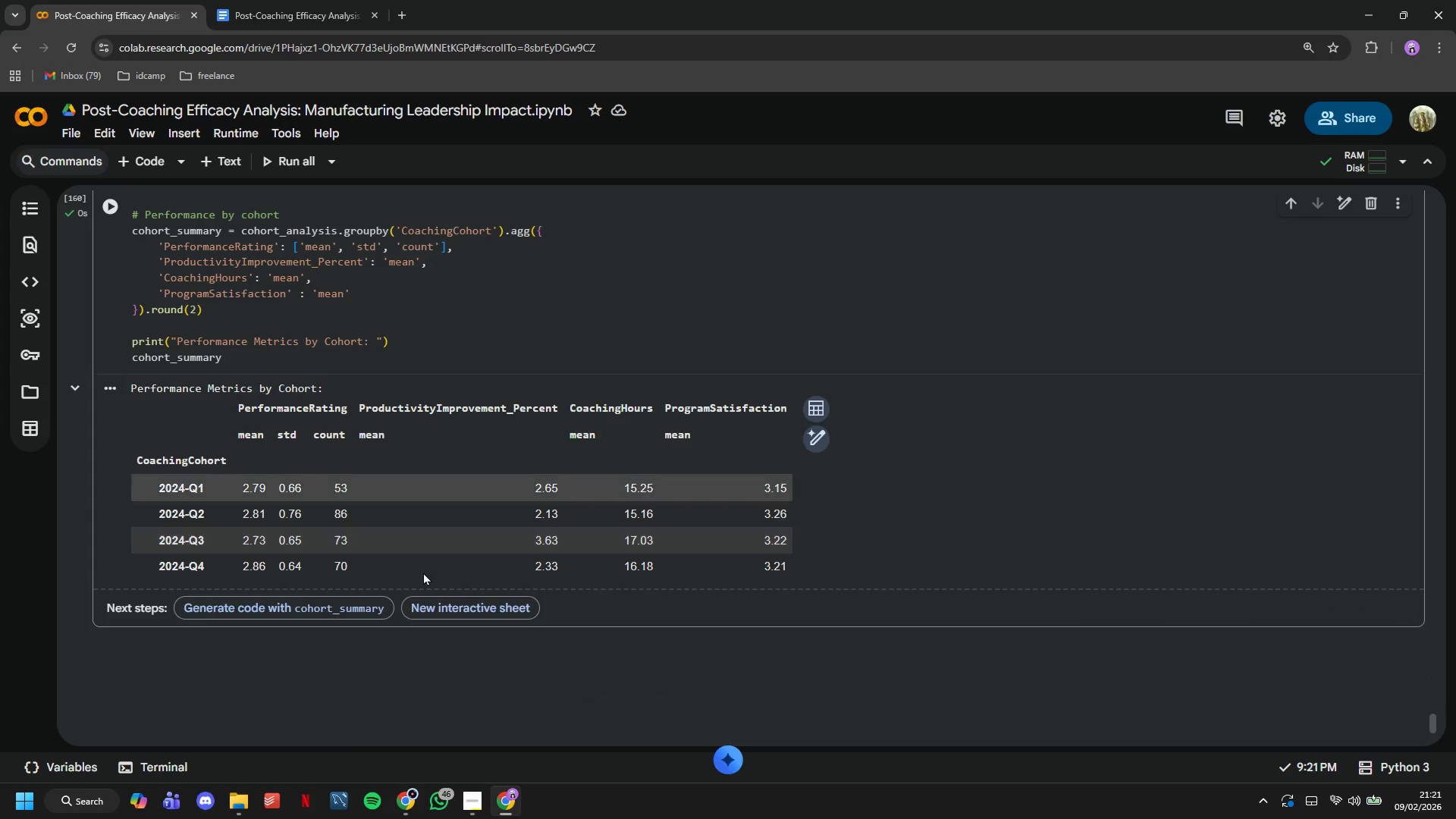 
left_click([482, 794])